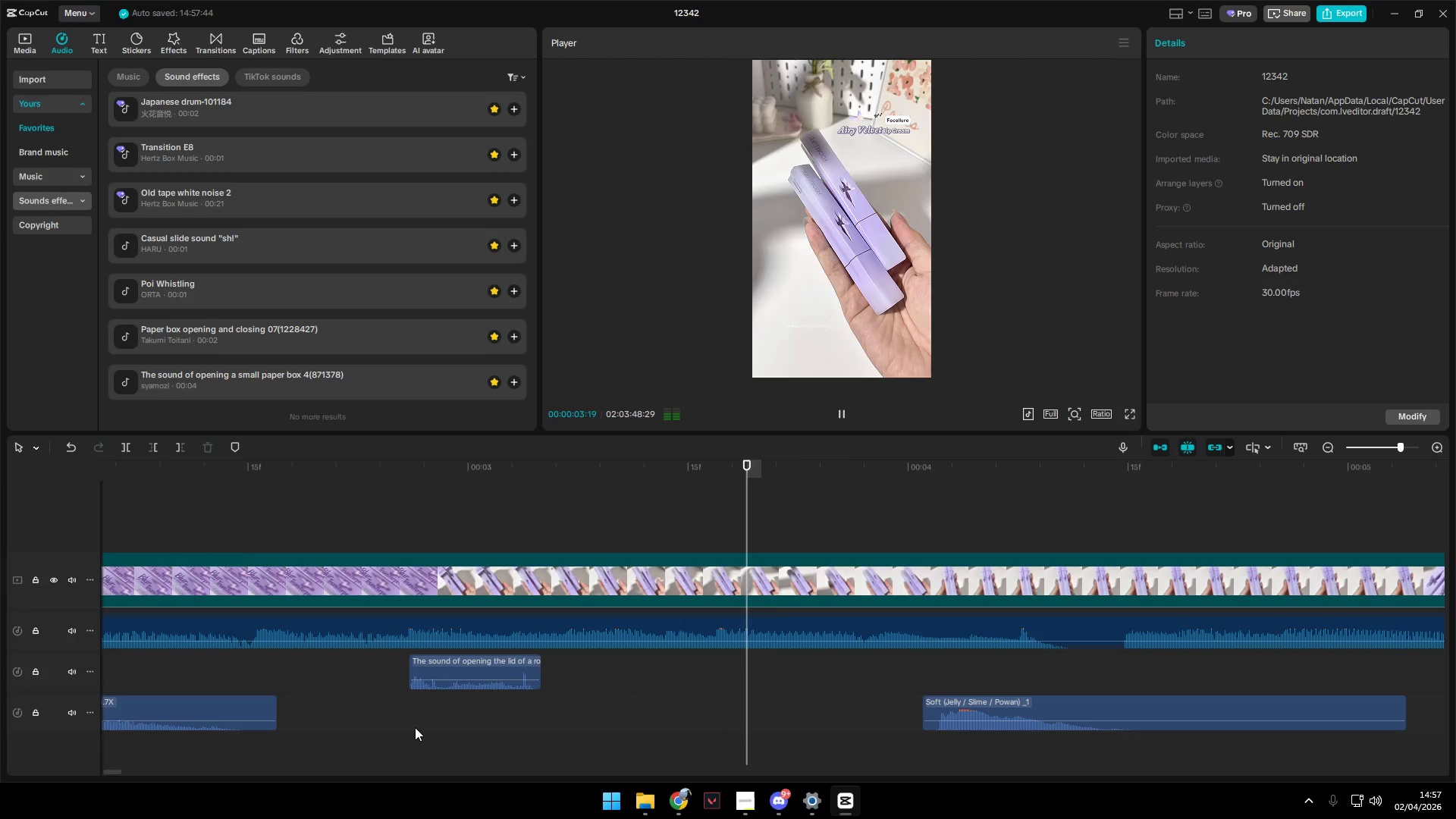 
key(Space)
 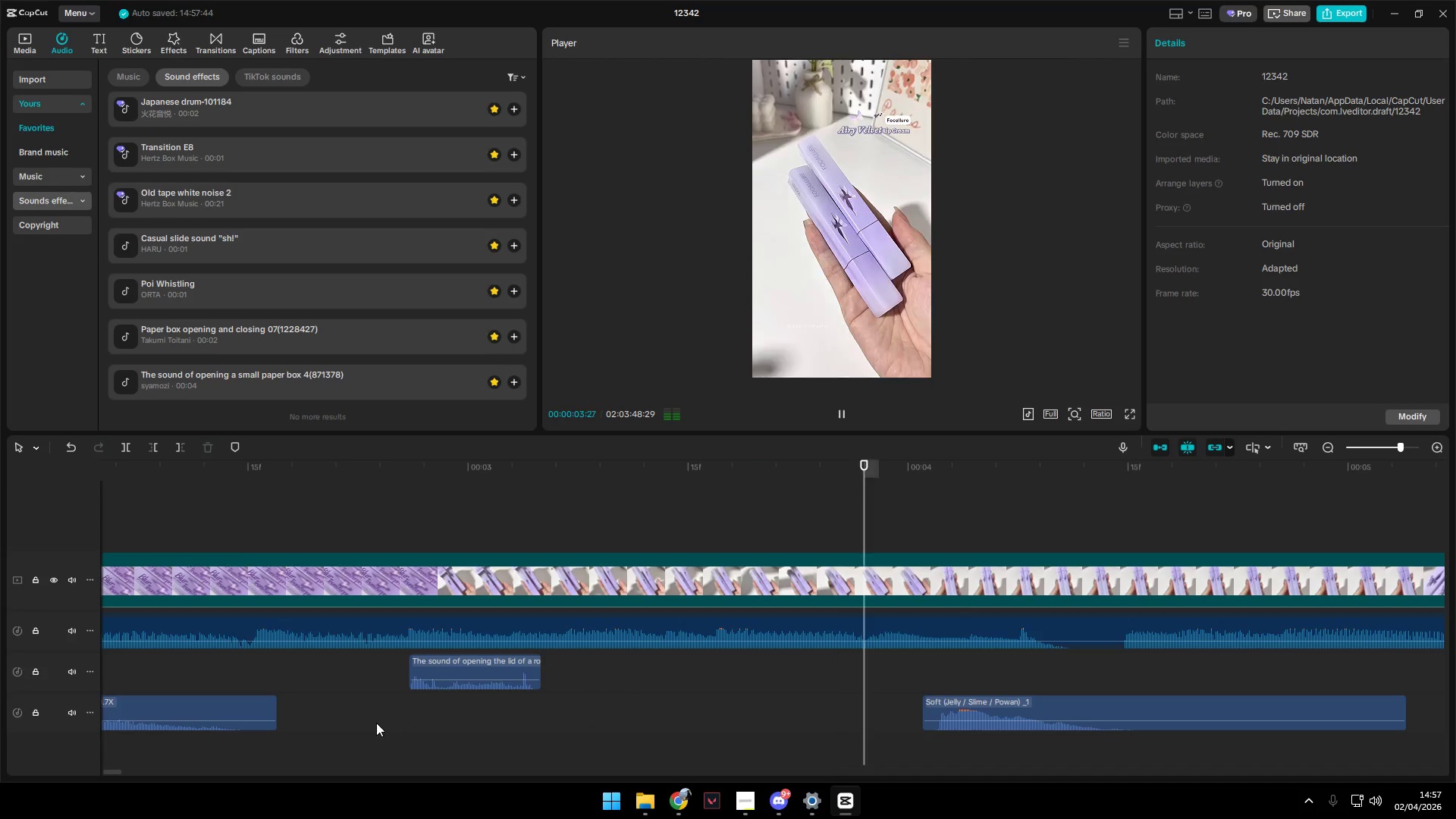 
left_click([376, 723])
 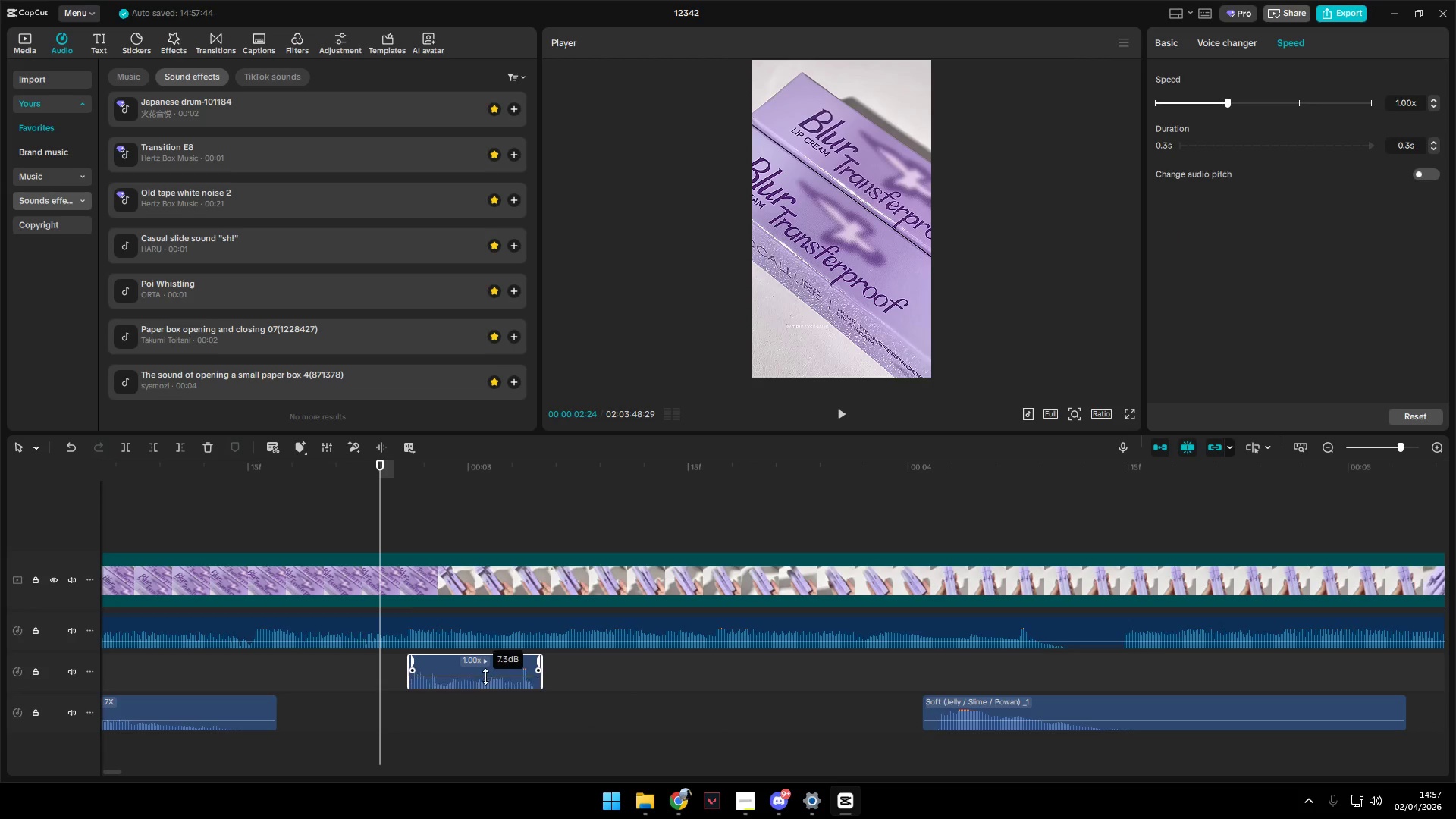 
key(Space)
 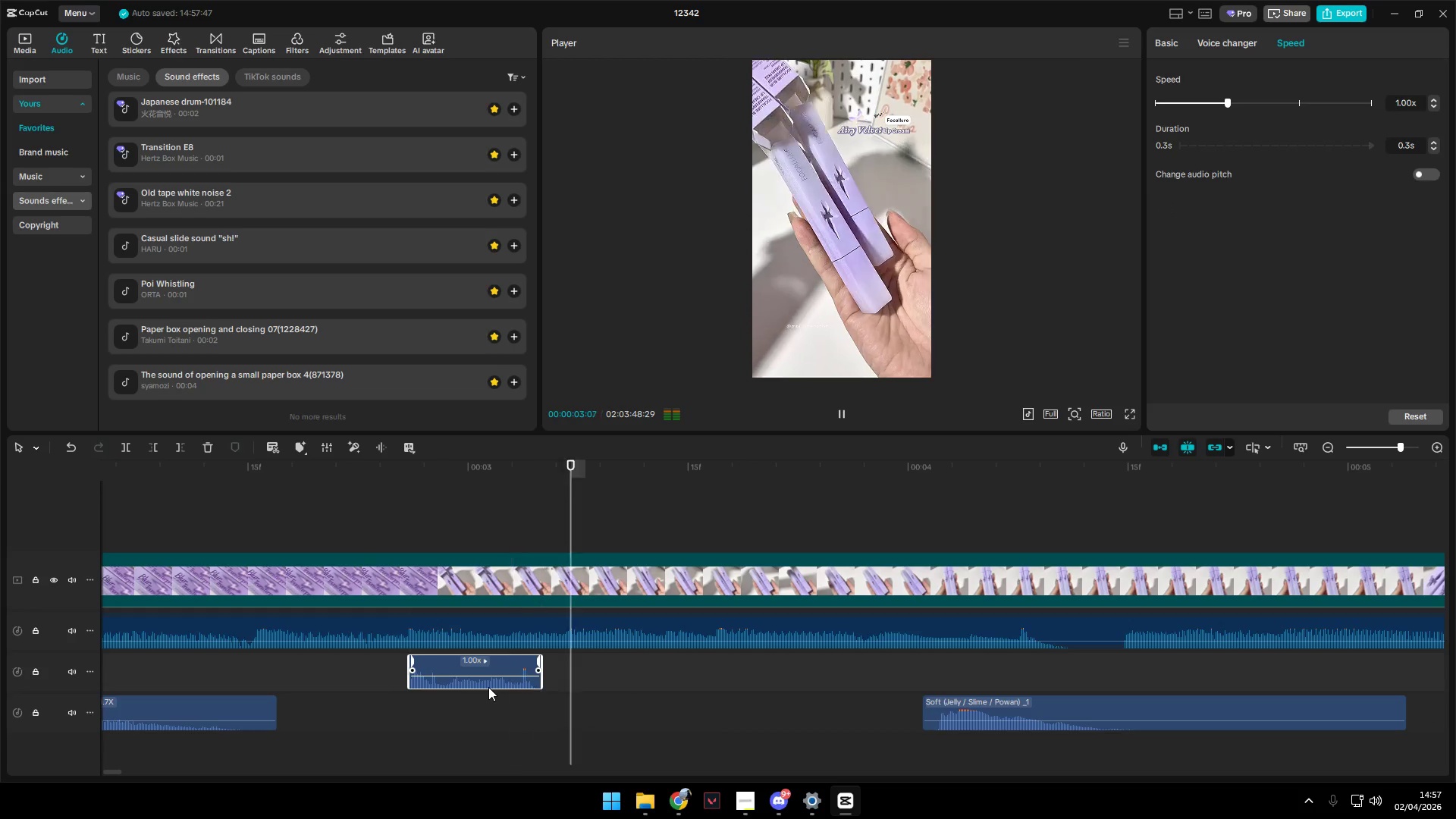 
key(Space)
 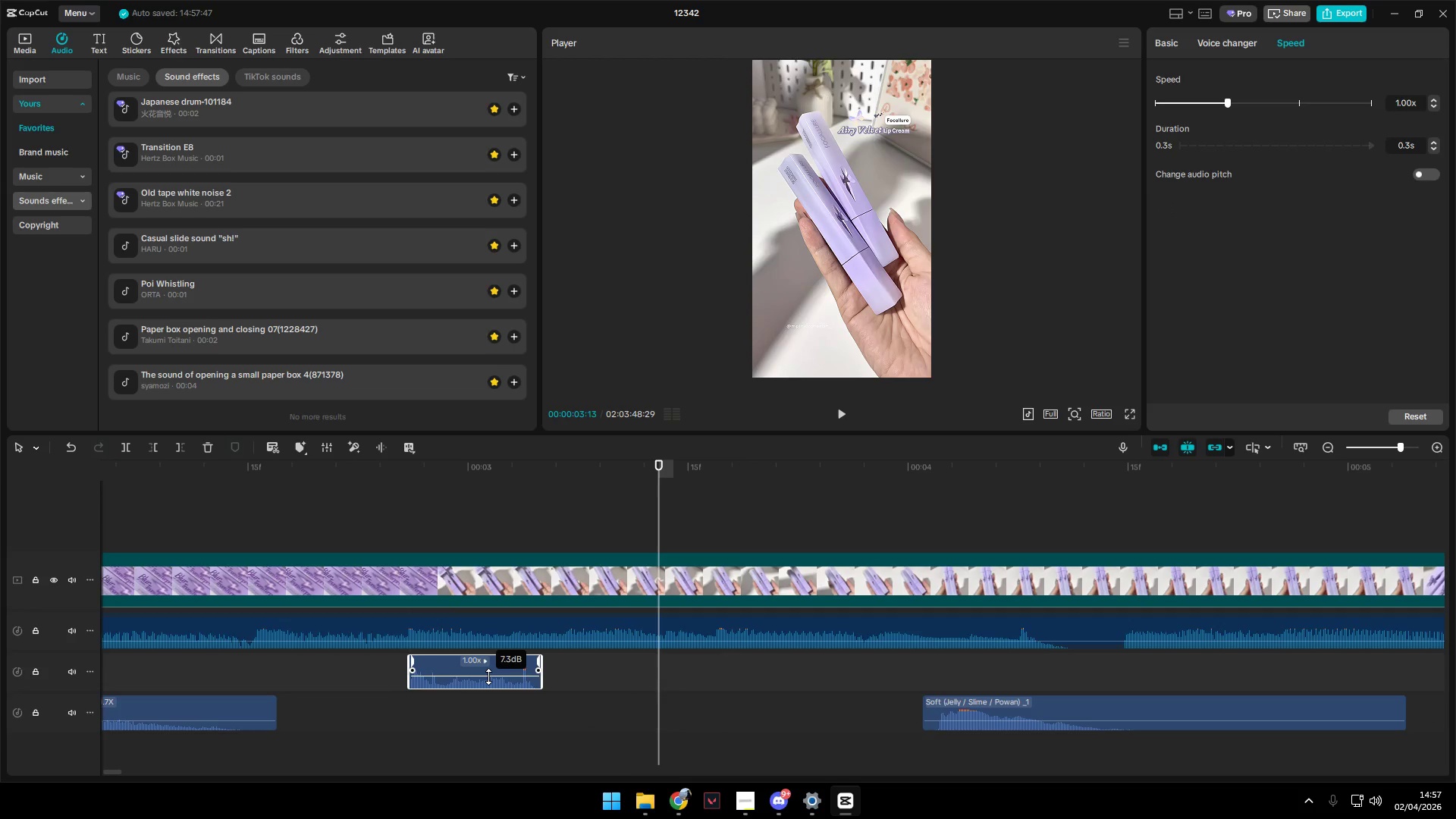 
left_click([370, 699])
 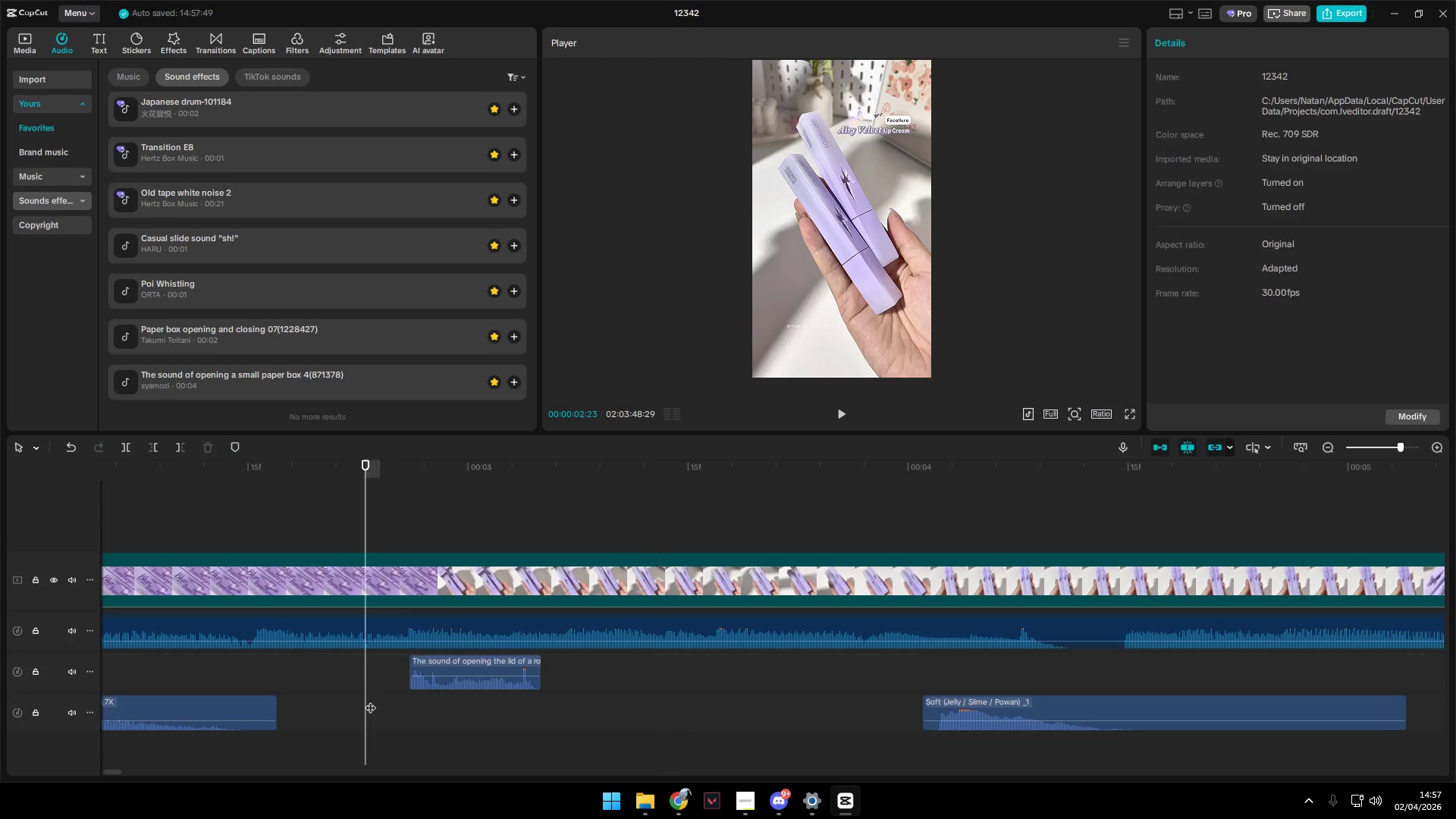 
key(Space)
 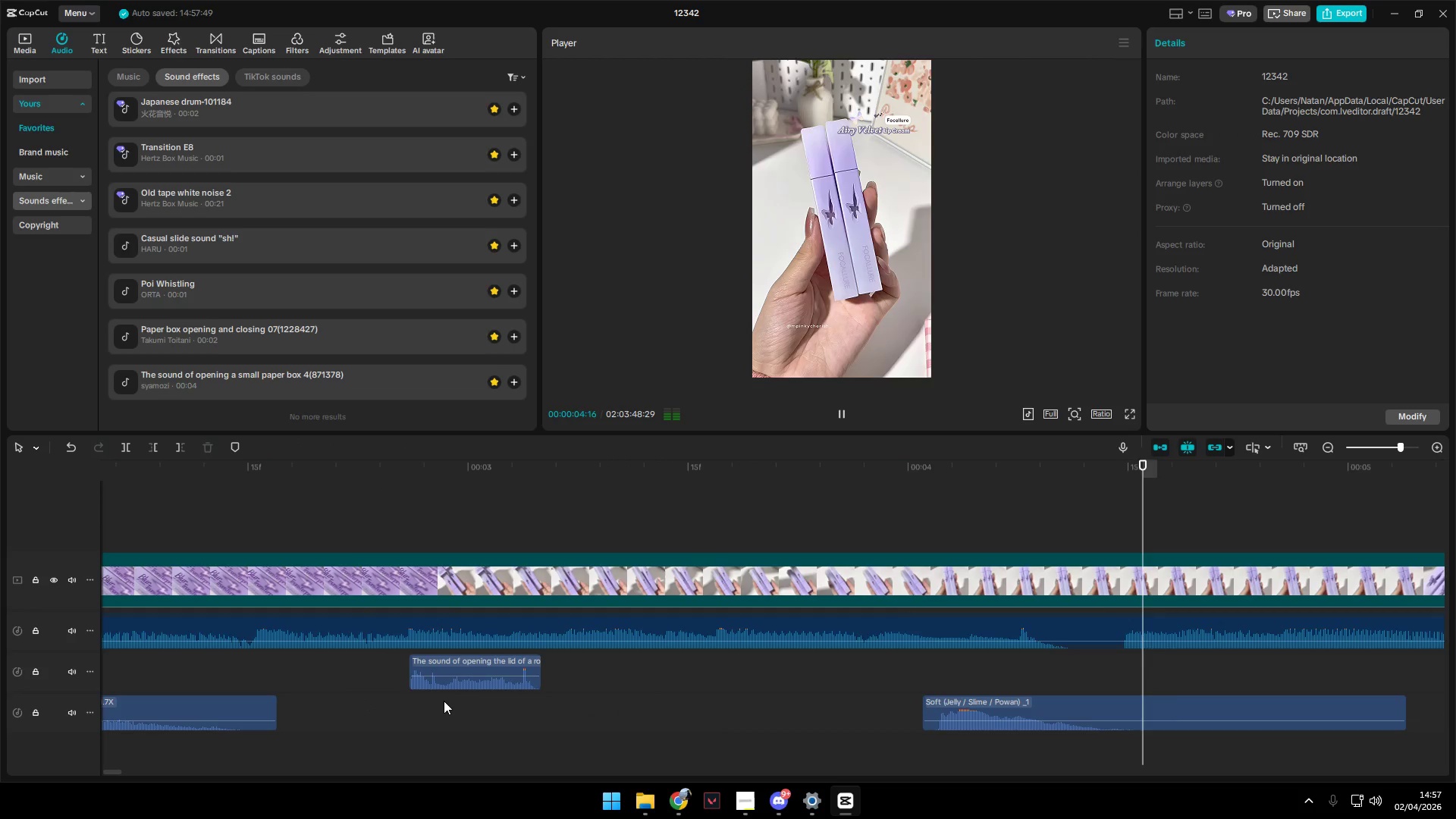 
key(Space)
 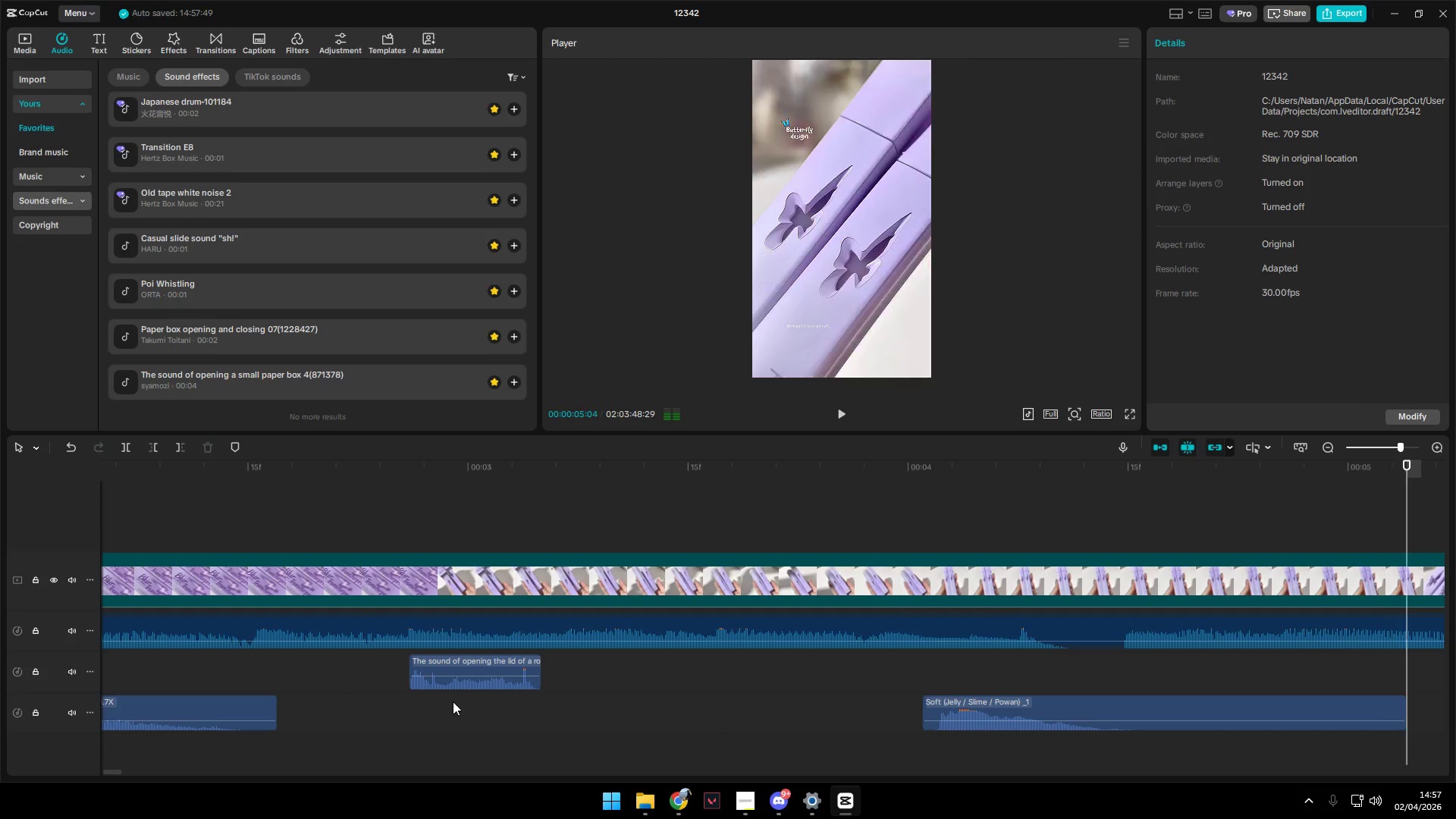 
left_click([436, 711])
 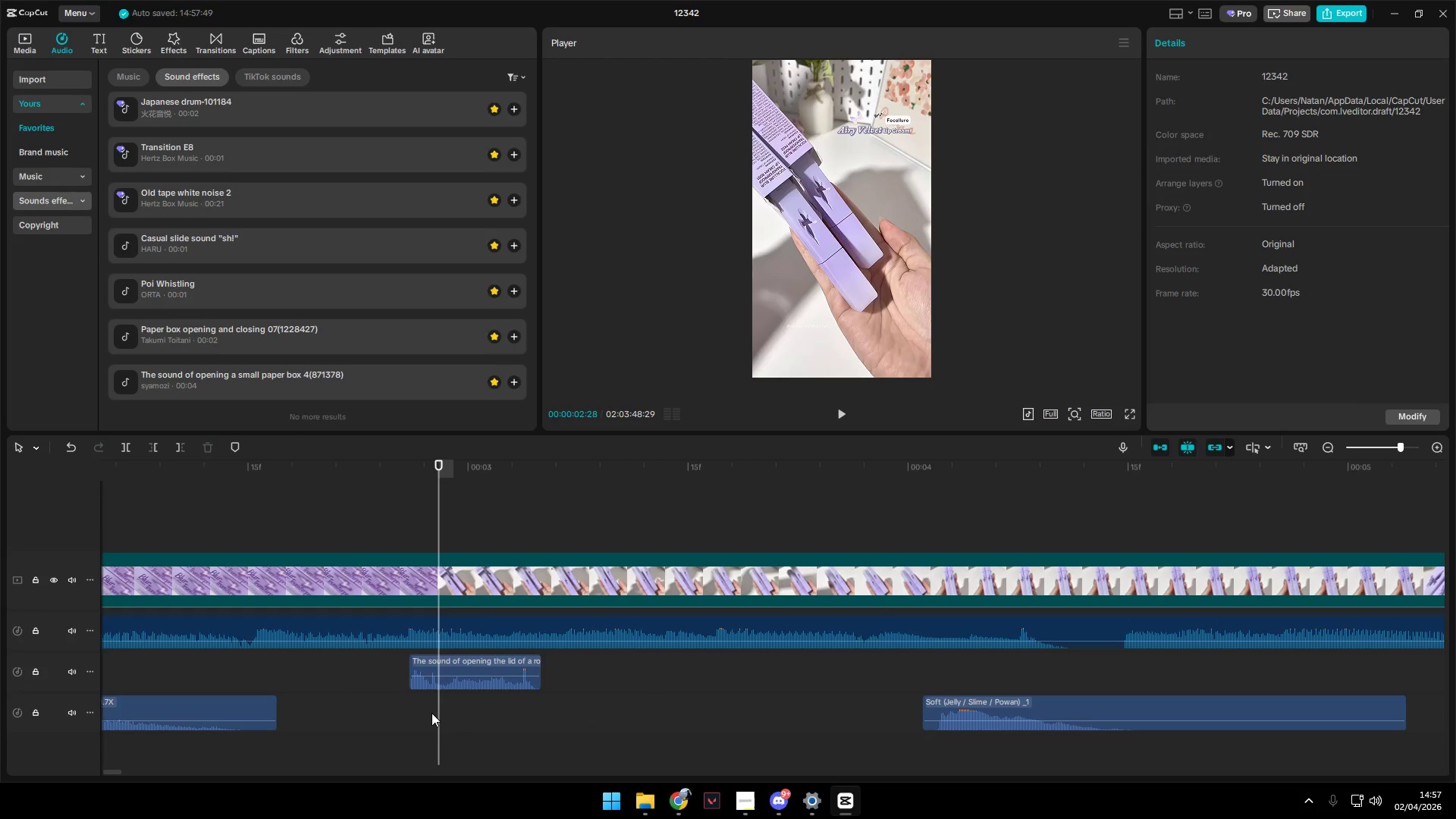 
key(Space)
 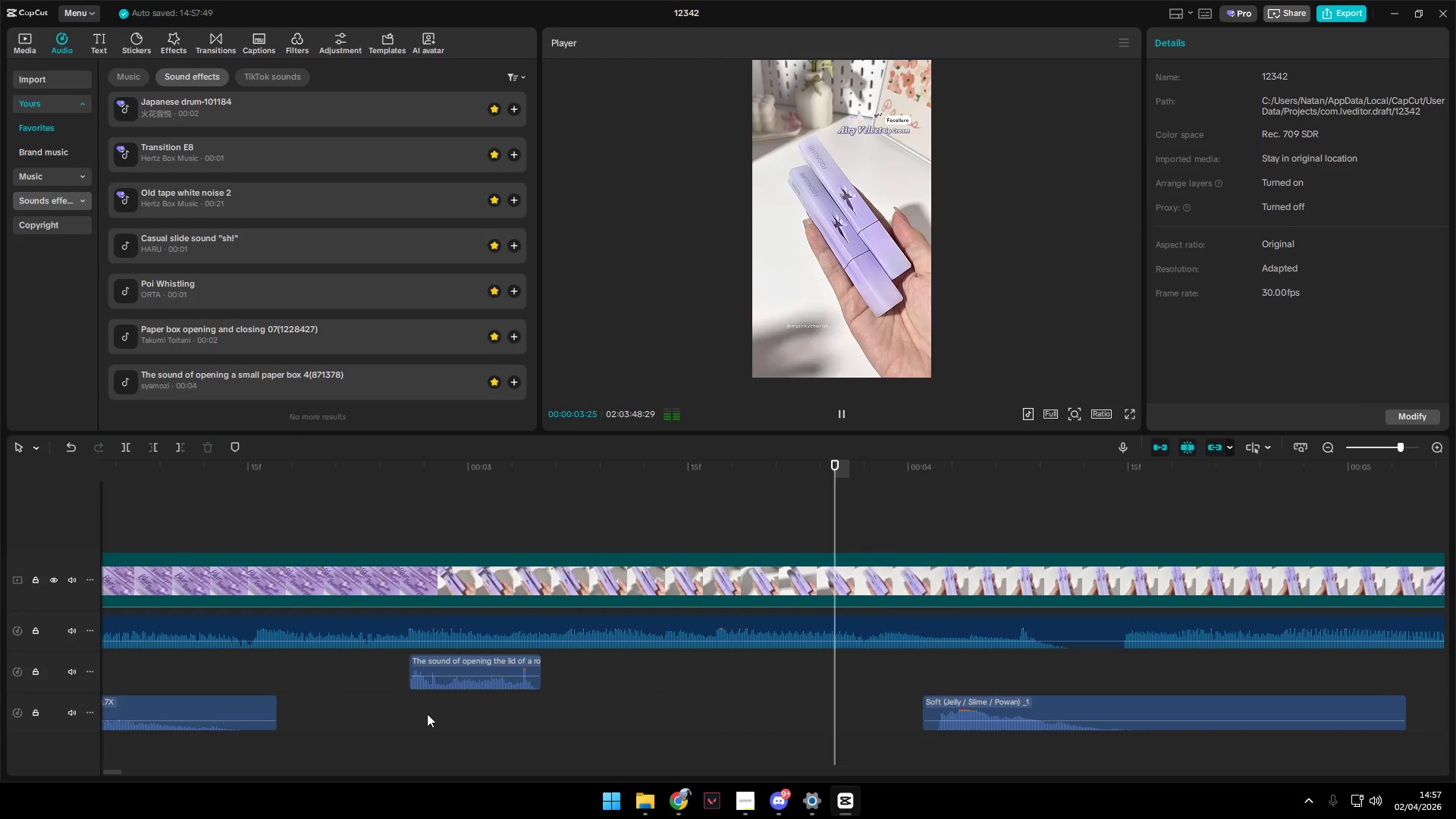 
key(Space)
 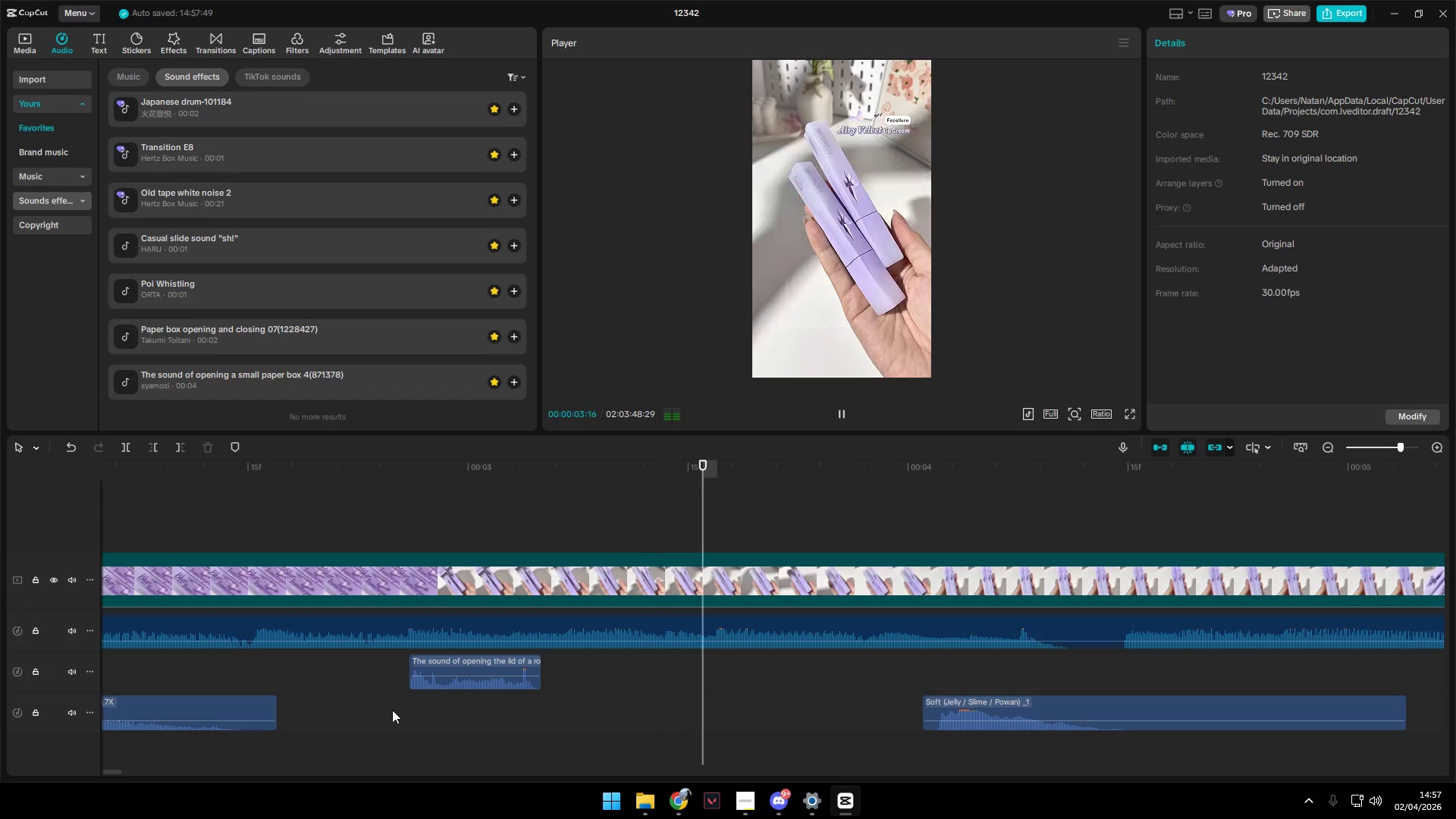 
key(Space)
 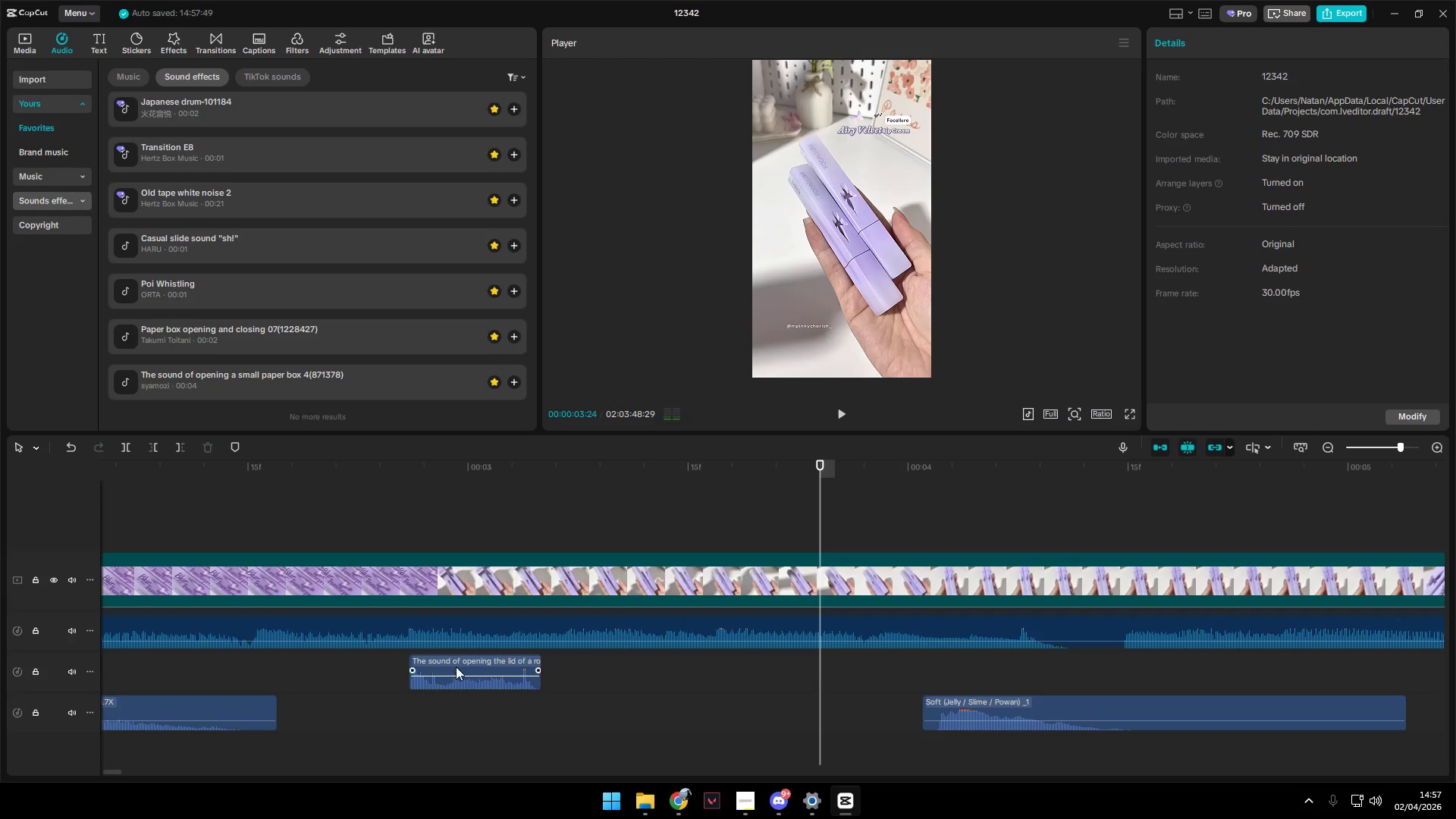 
left_click_drag(start_coordinate=[460, 665], to_coordinate=[468, 665])
 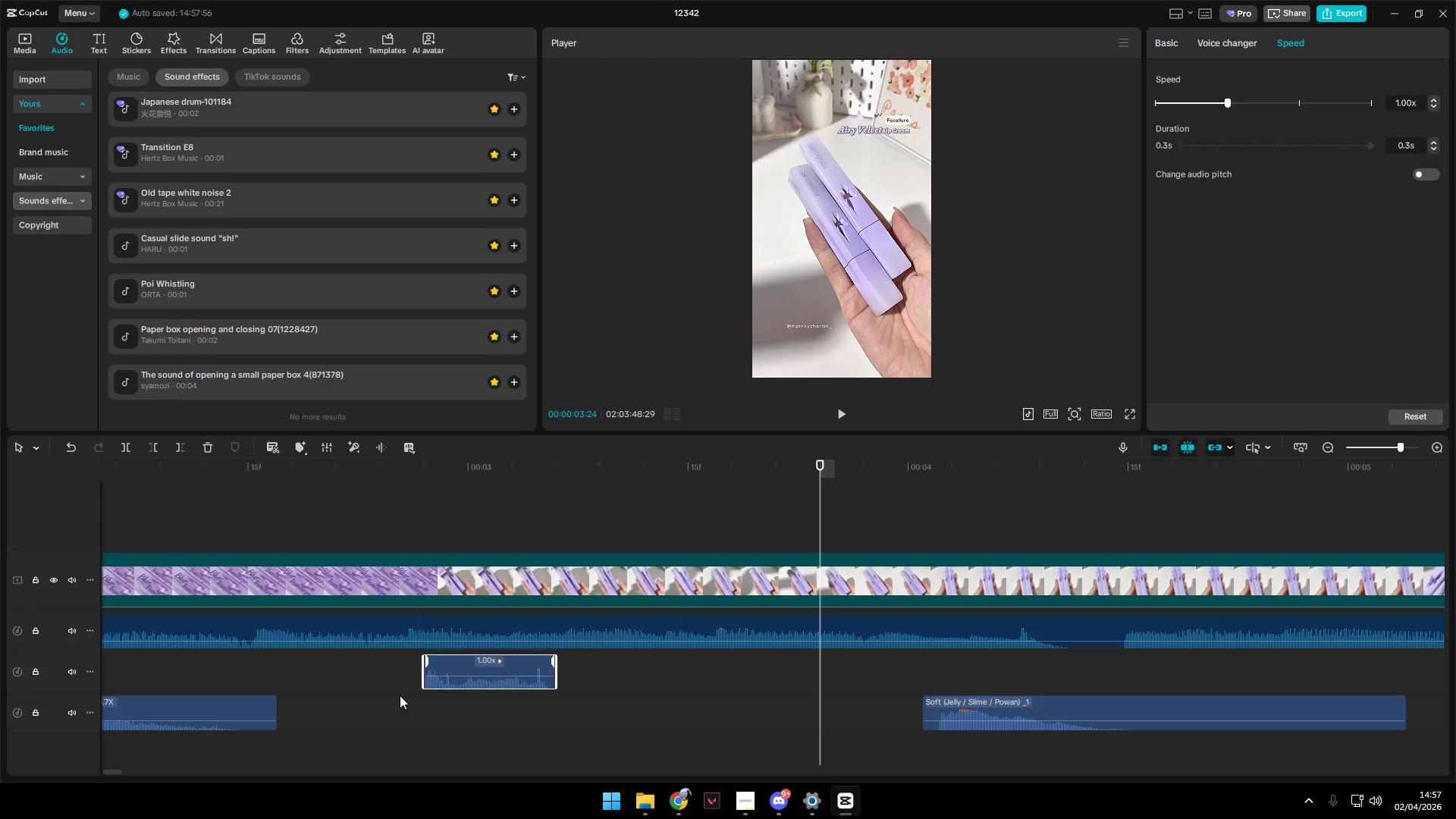 
left_click([399, 696])
 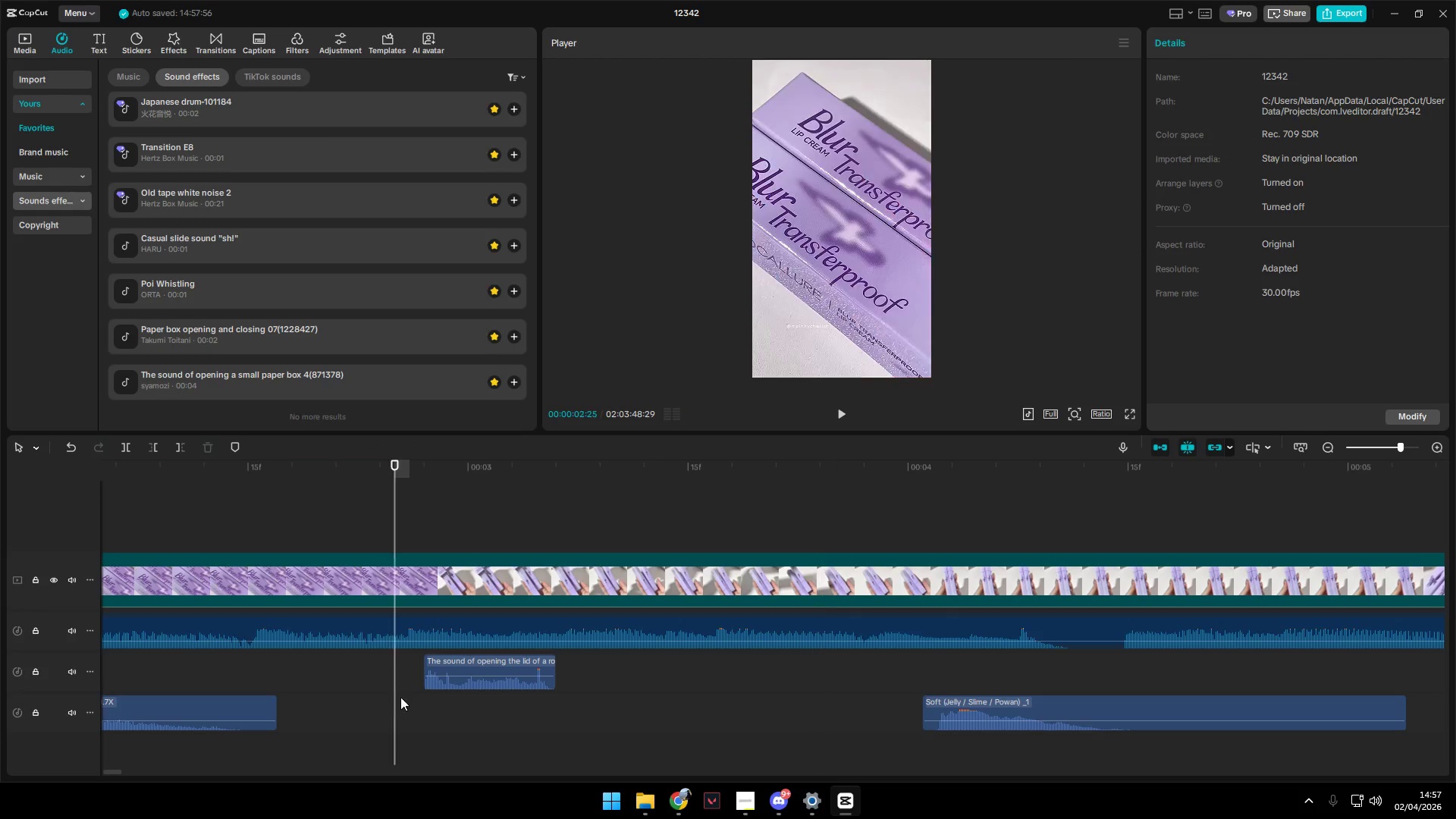 
key(Space)
 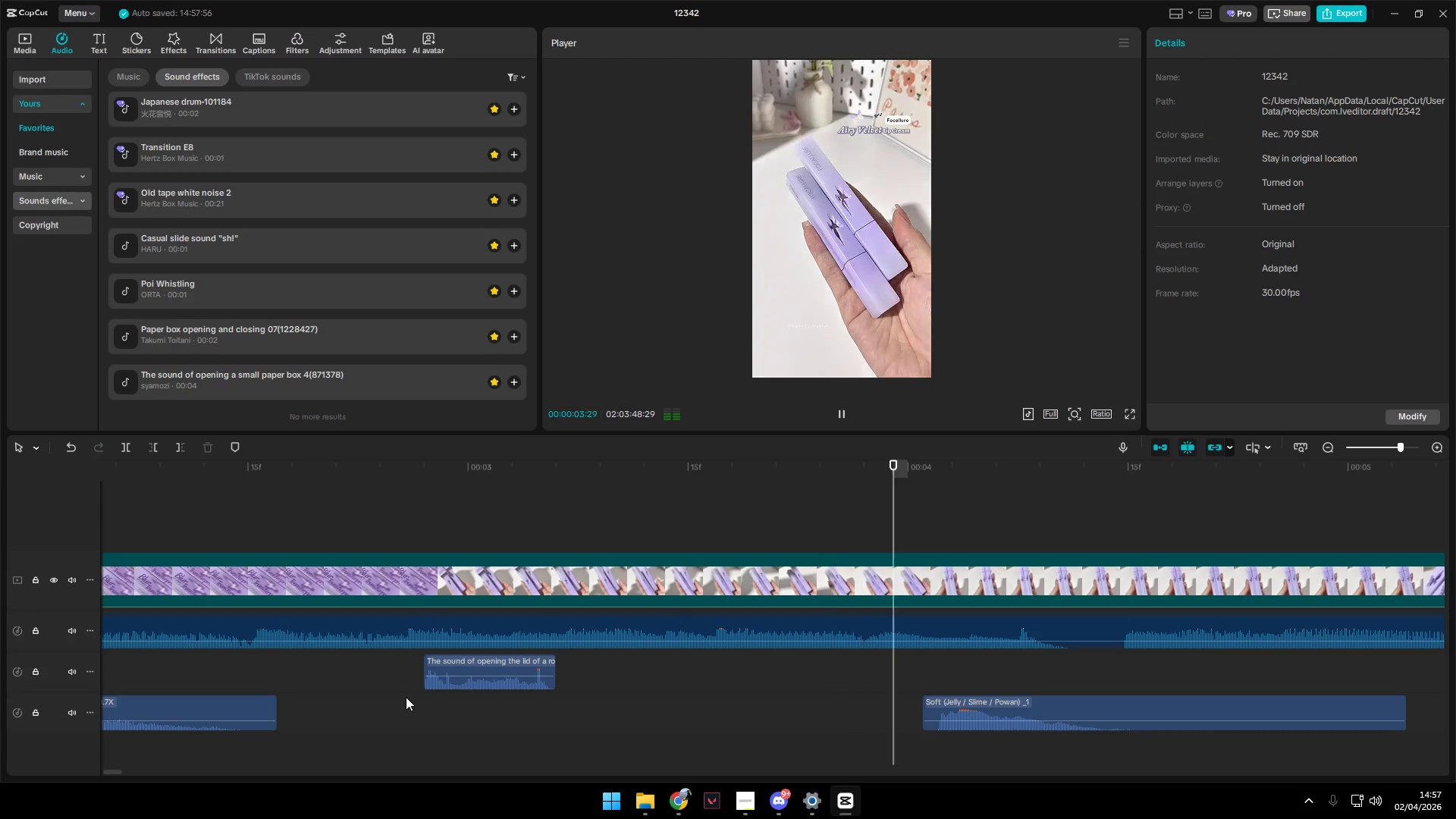 
hold_key(key=ControlLeft, duration=0.48)
 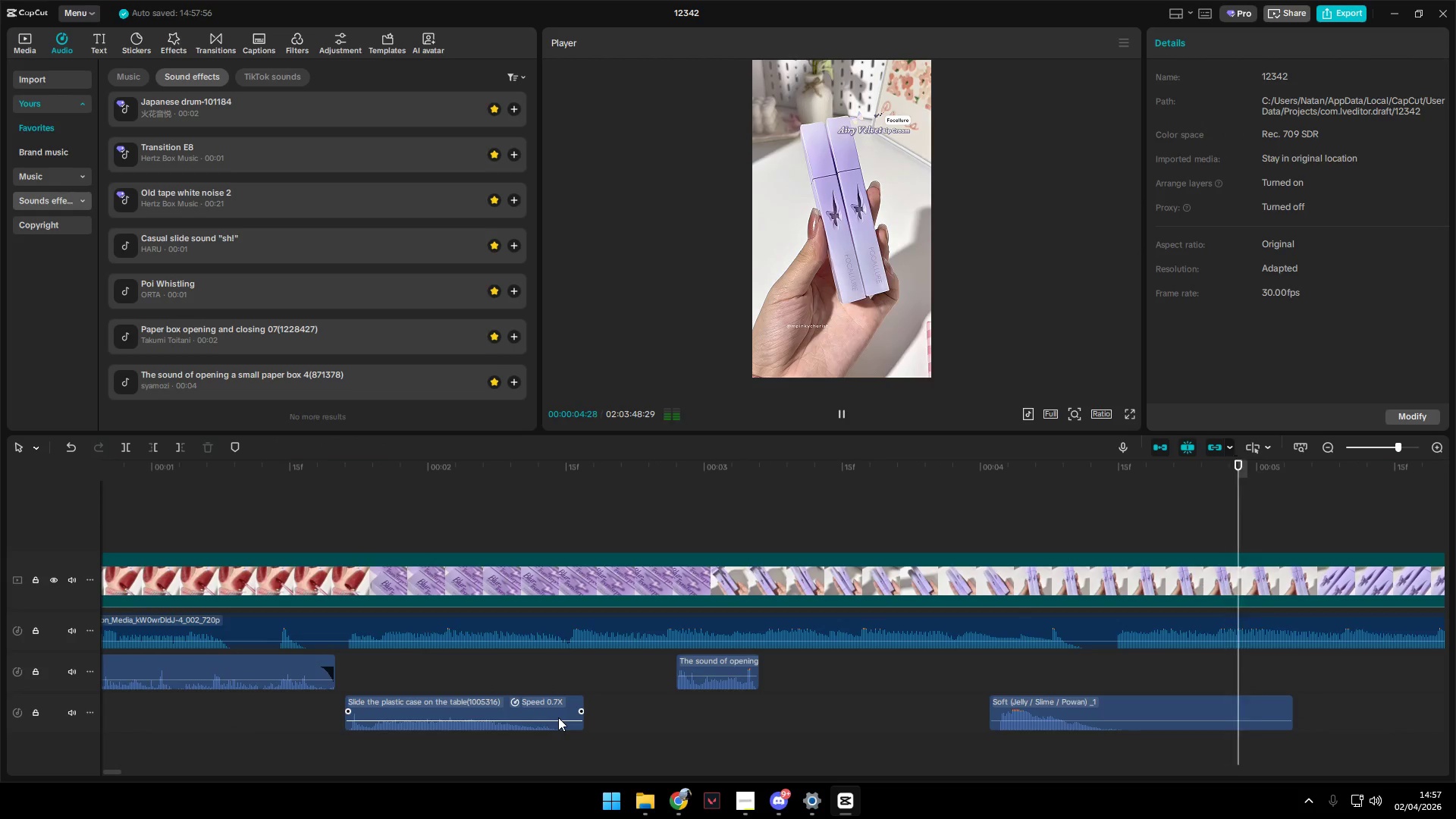 
key(Space)
 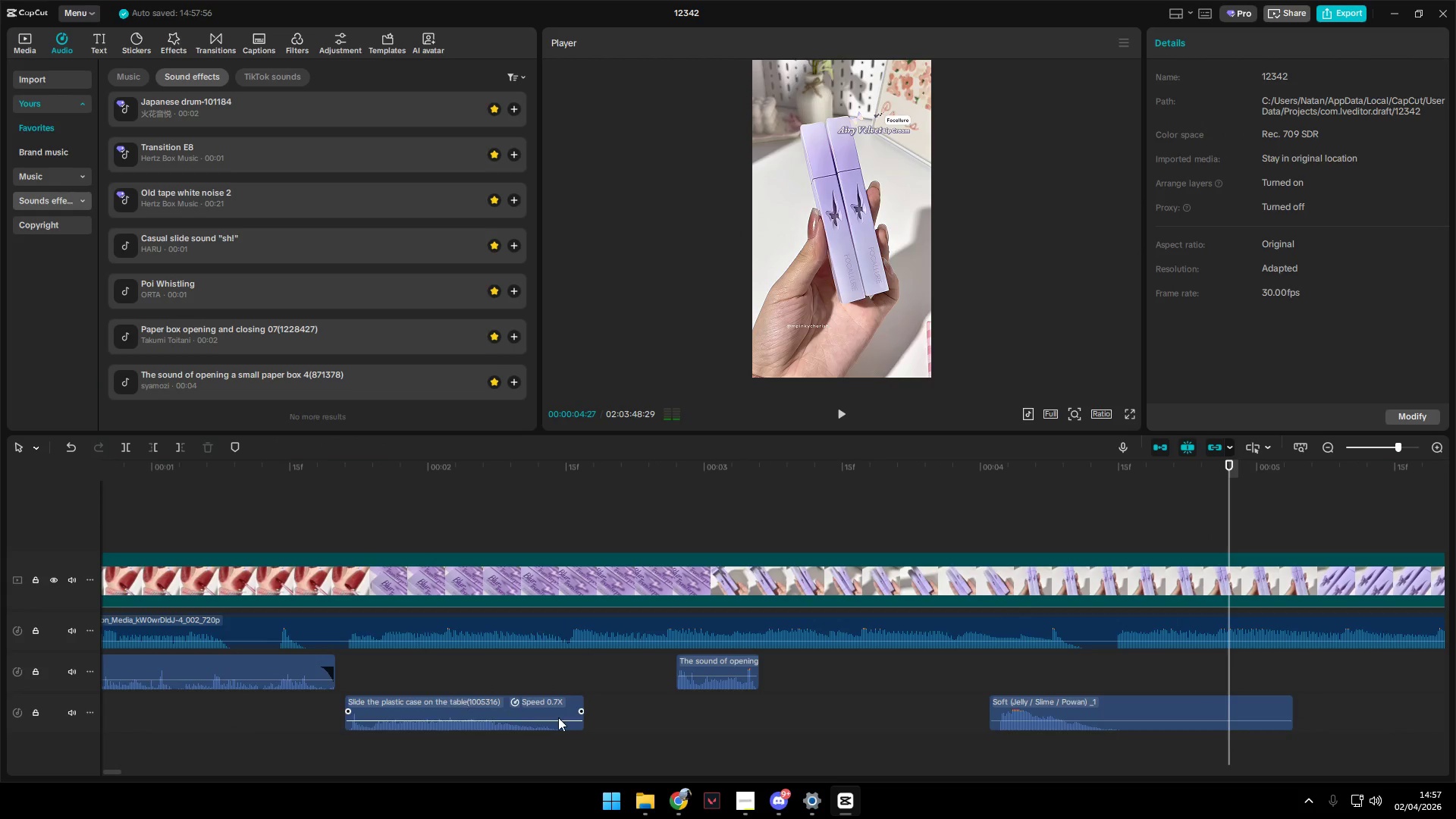 
scroll: coordinate [448, 693], scroll_direction: down, amount: 4.0
 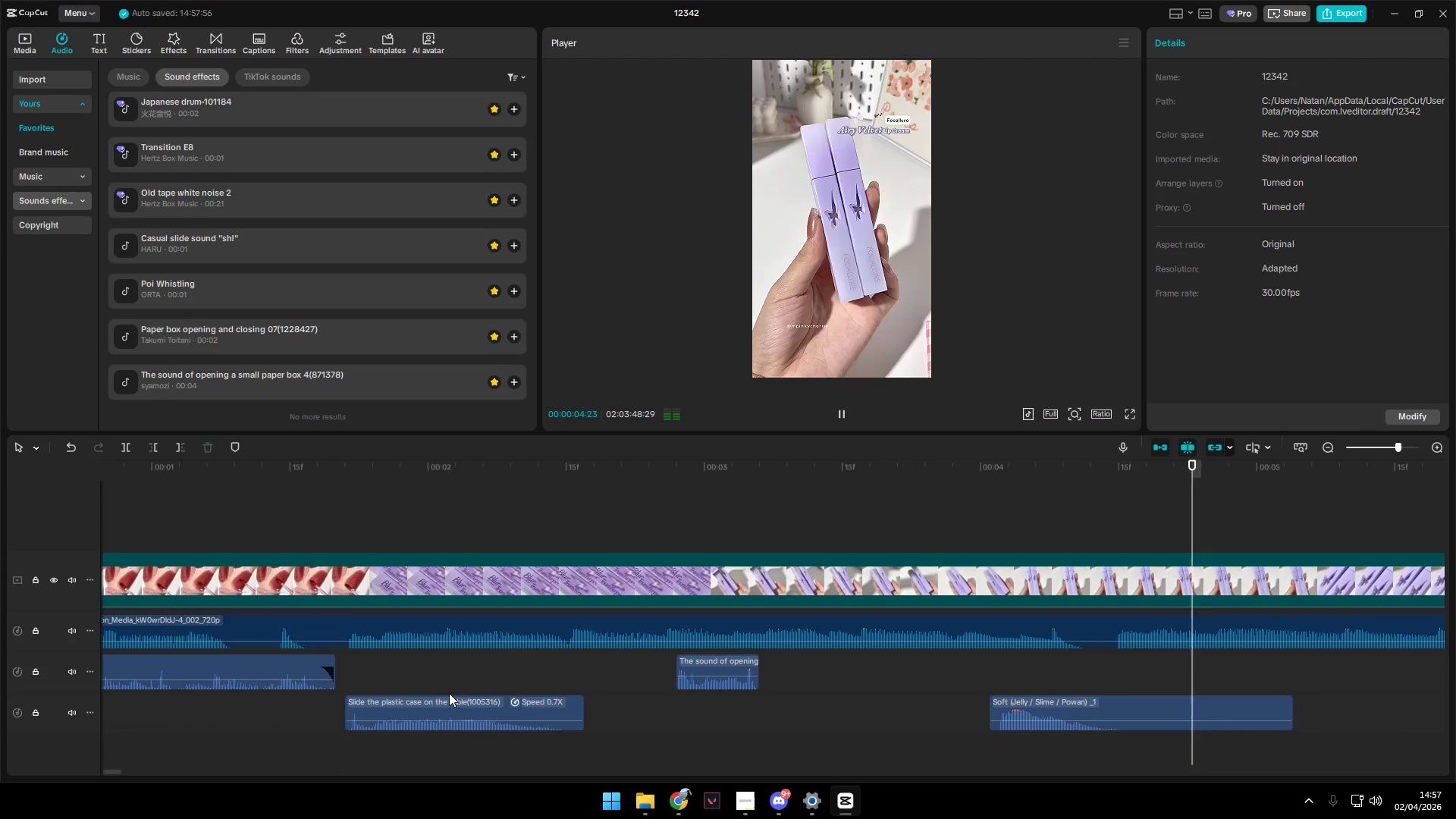 
key(Space)
 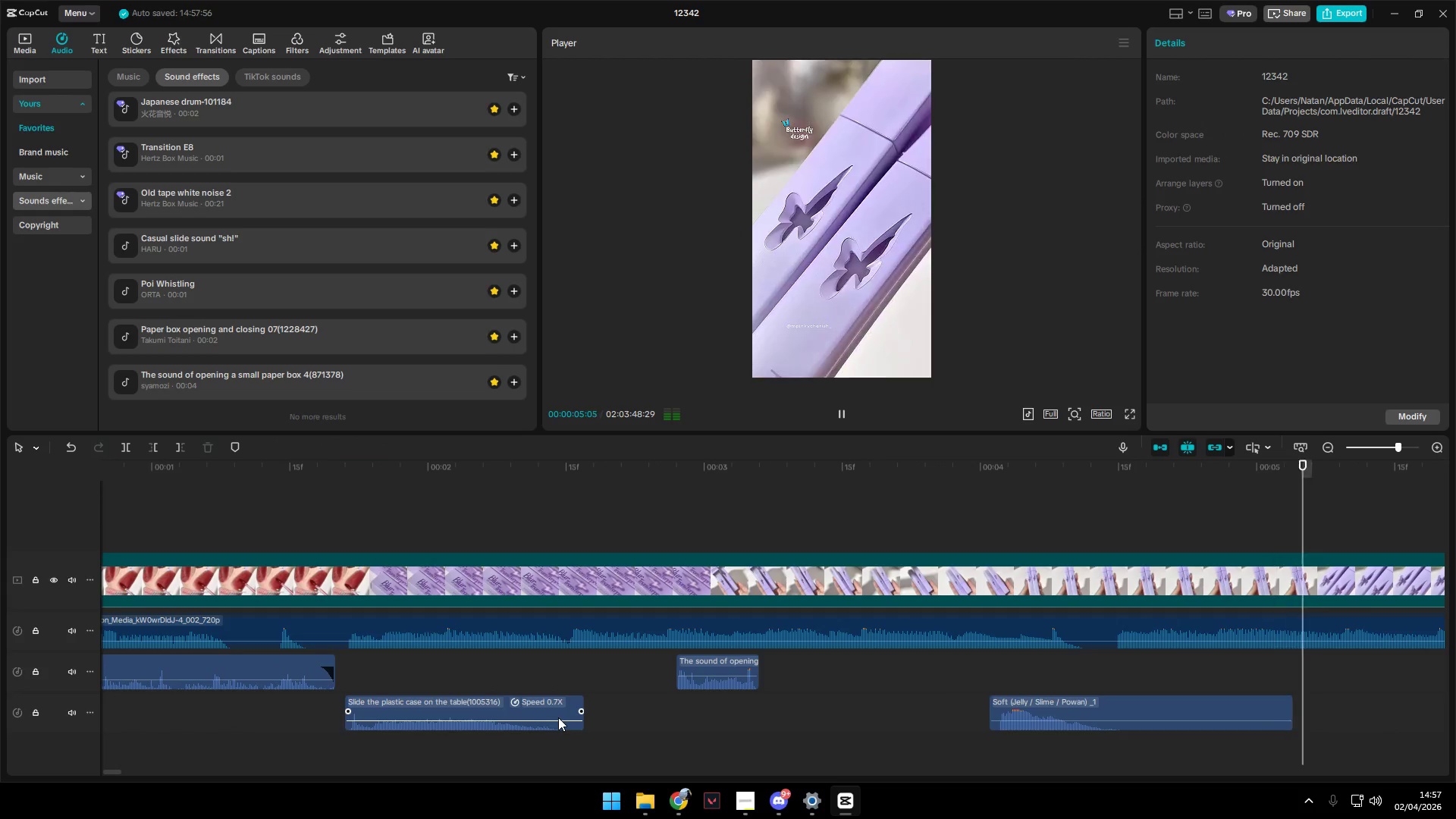 
key(Space)
 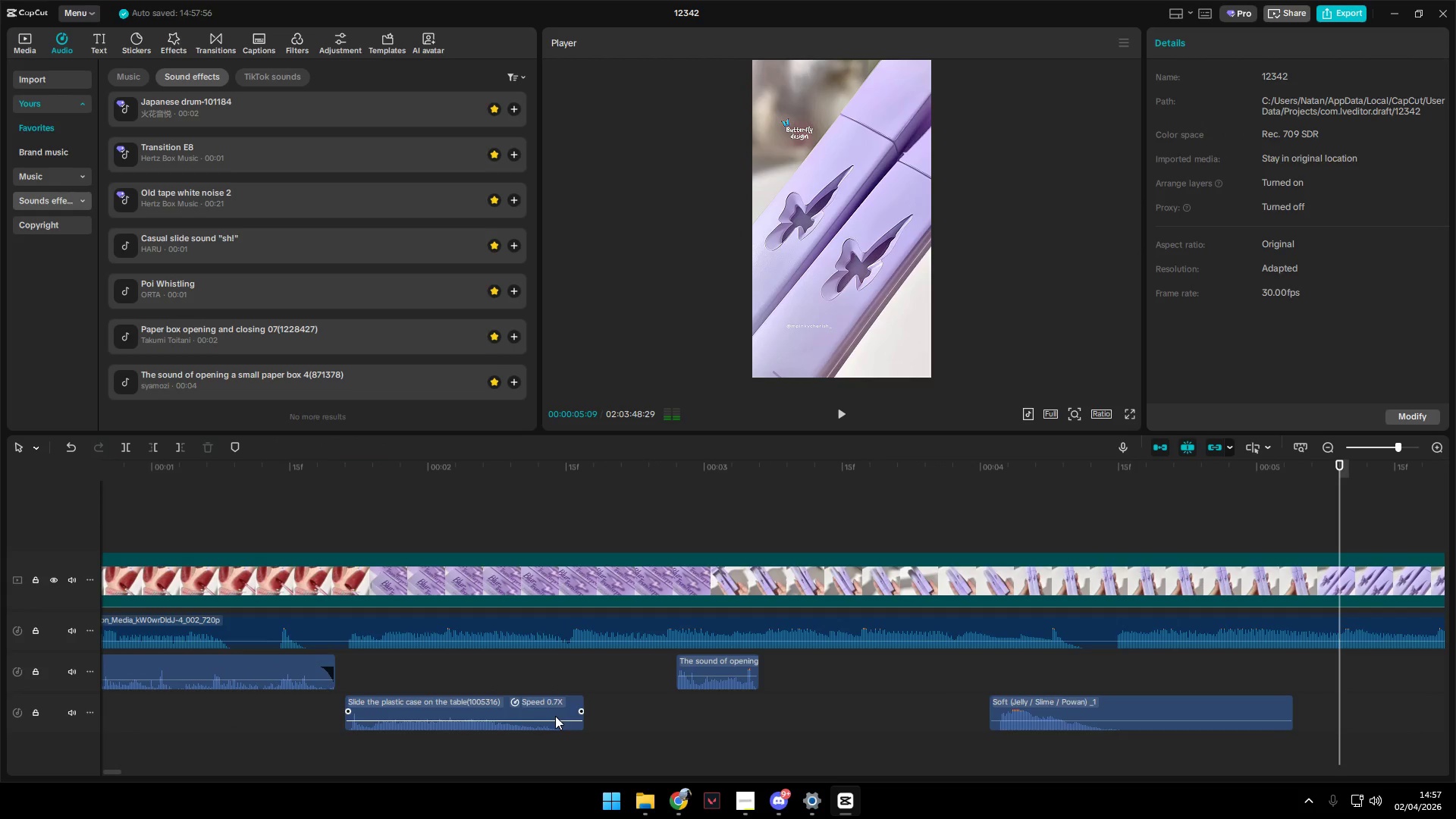 
hold_key(key=ControlLeft, duration=0.73)
scroll: coordinate [738, 733], scroll_direction: down, amount: 5.0
 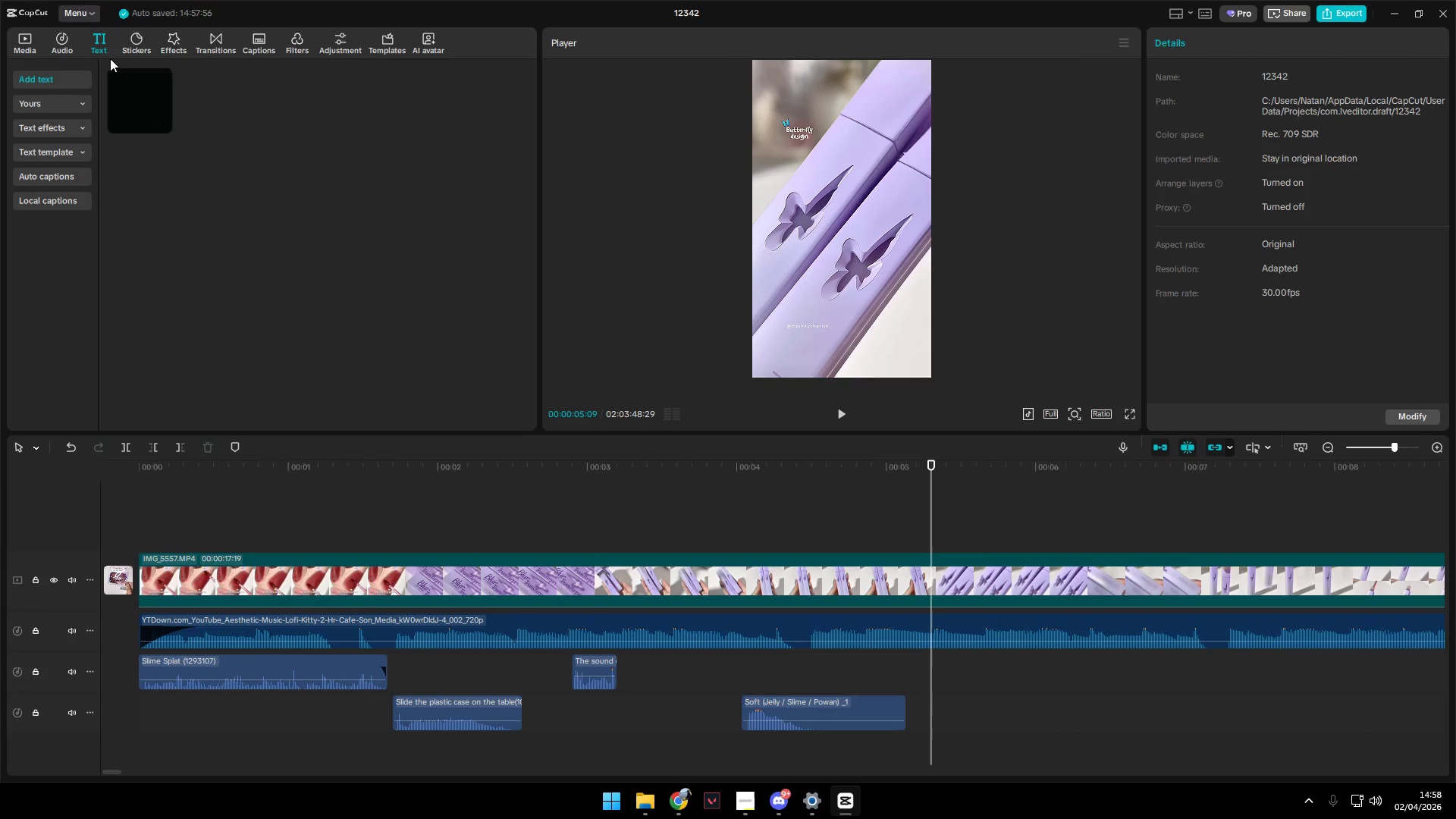 
left_click([32, 36])
 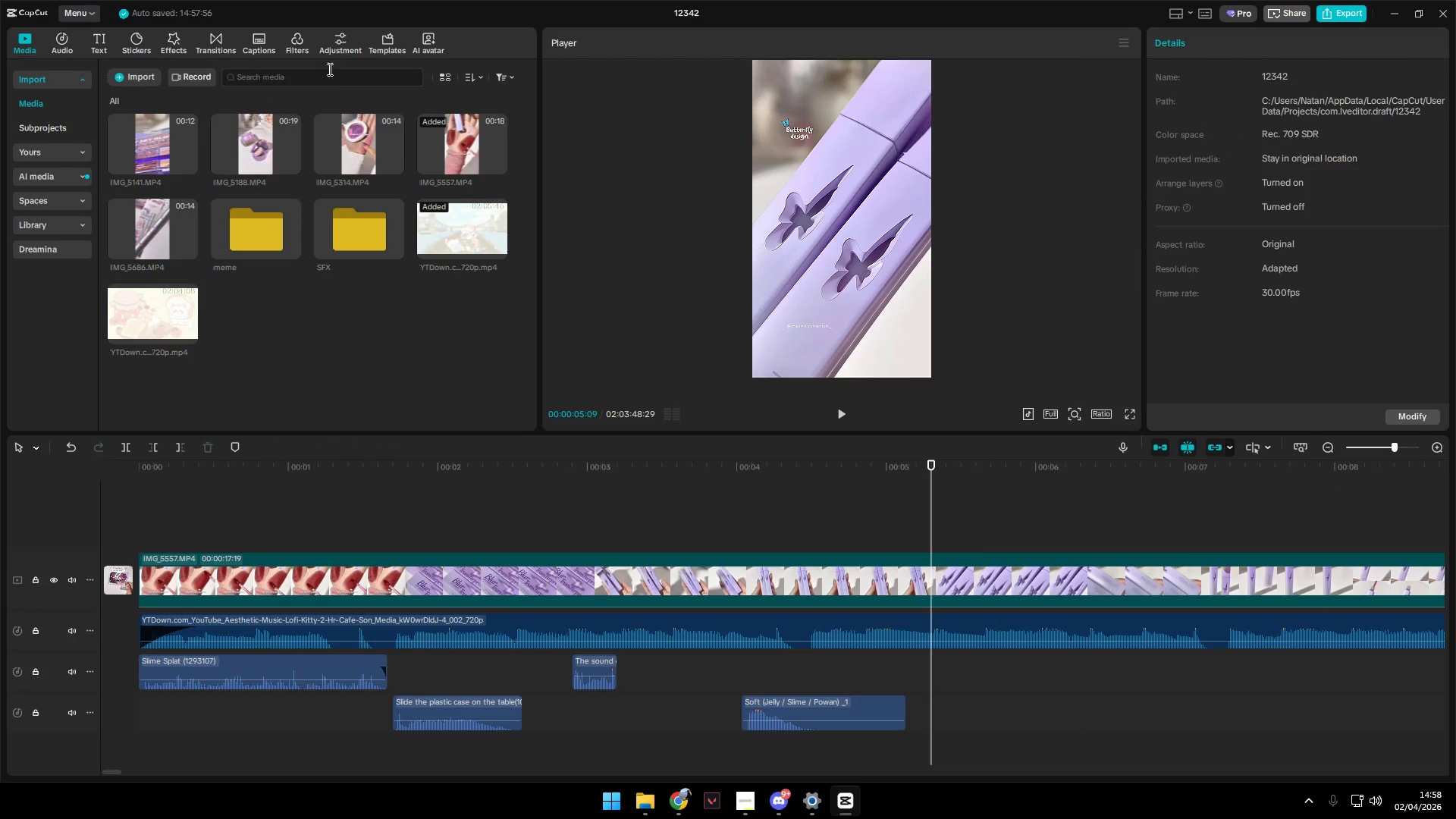 
left_click([328, 77])
 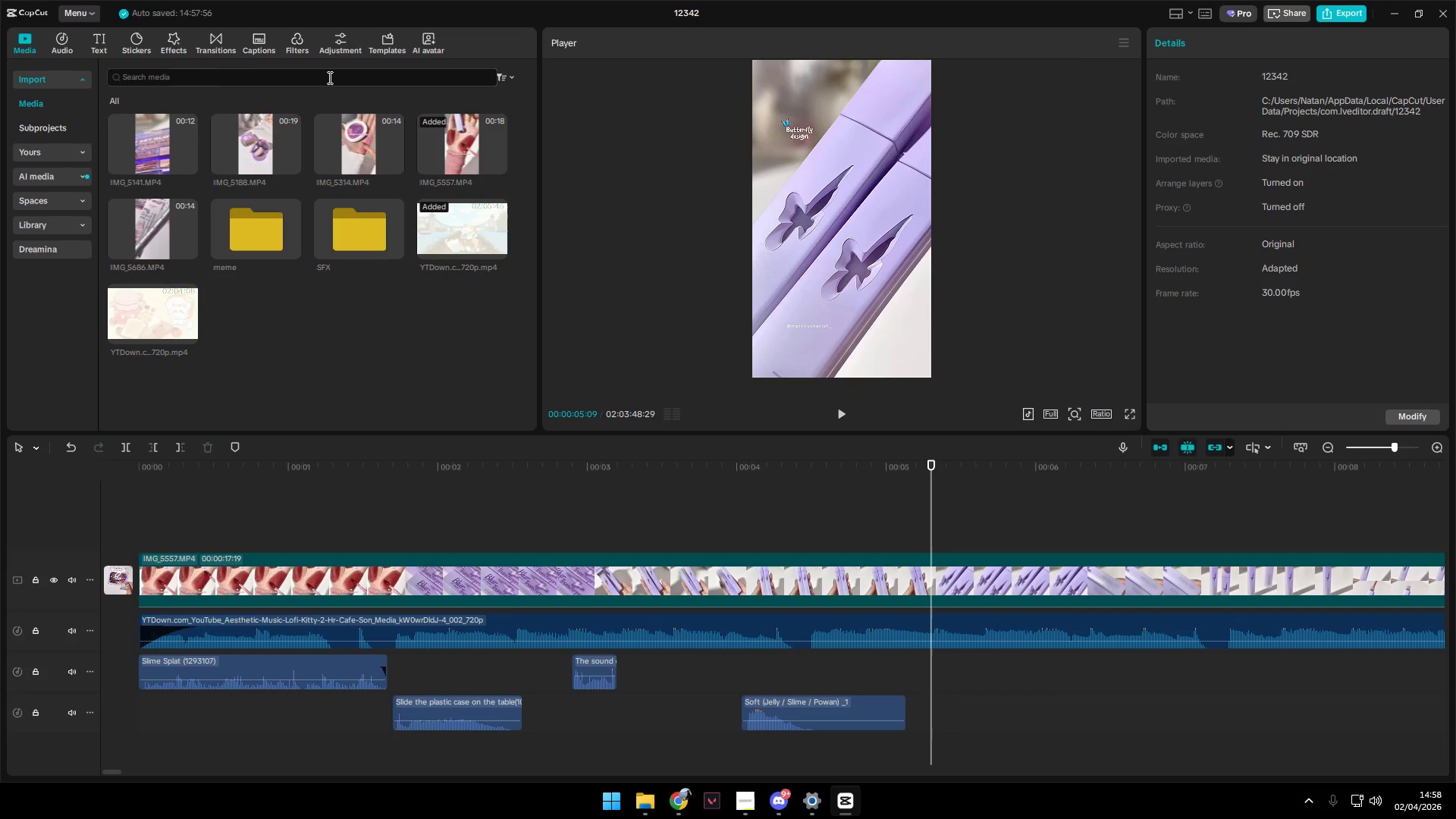 
type(plastic rub)
 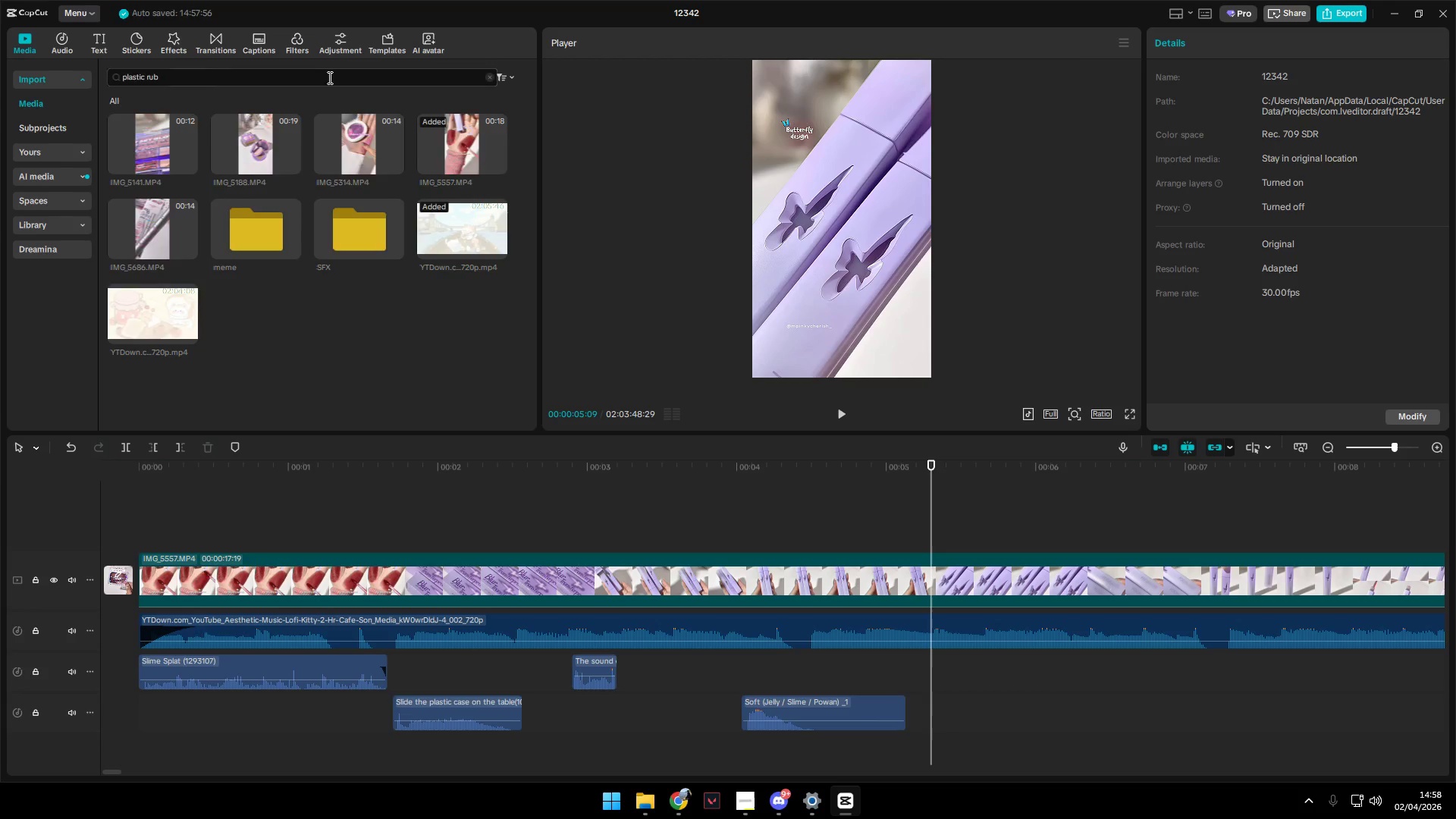 
key(Enter)
 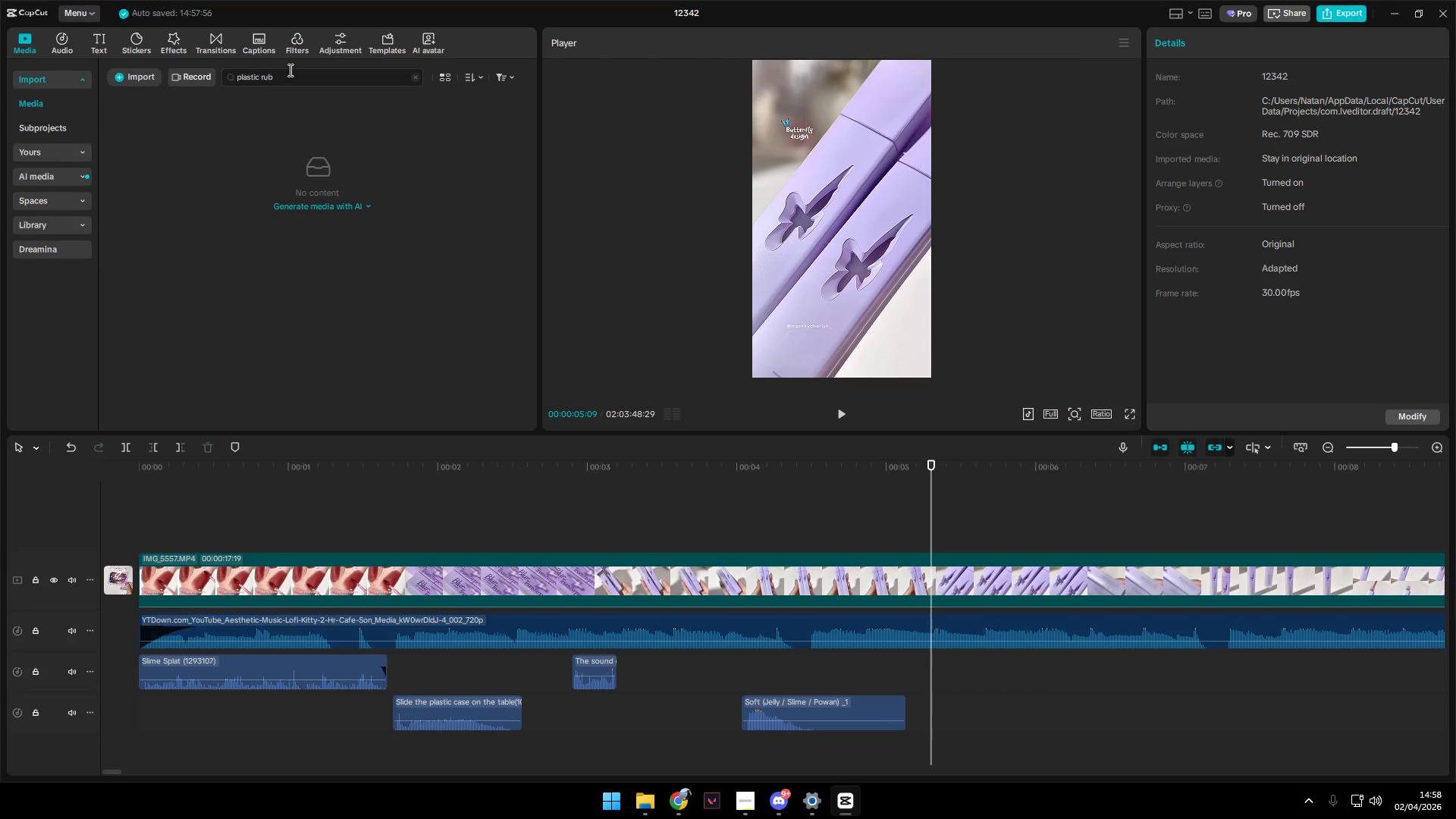 
left_click([283, 75])
 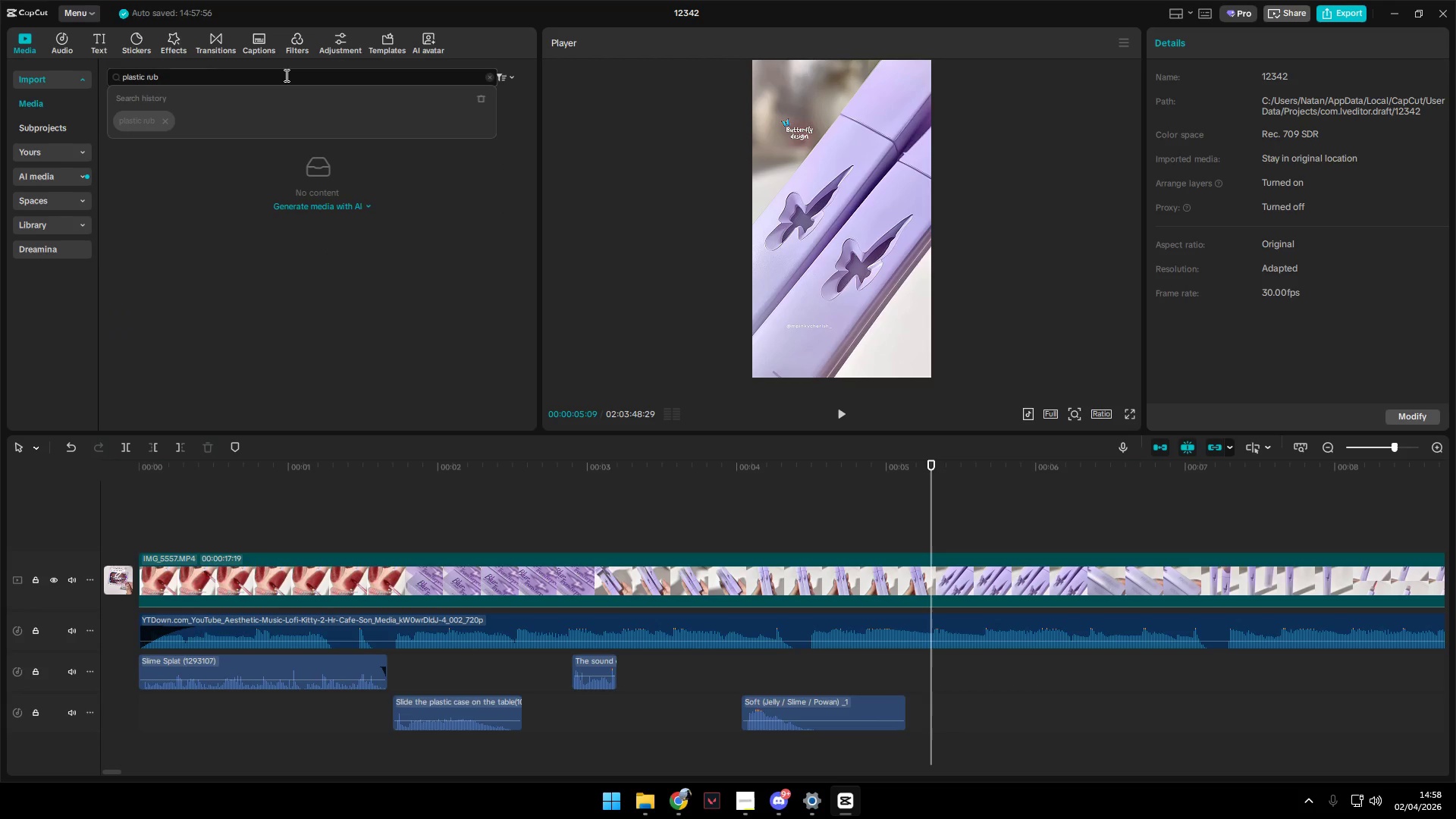 
key(Shift+ShiftRight)
 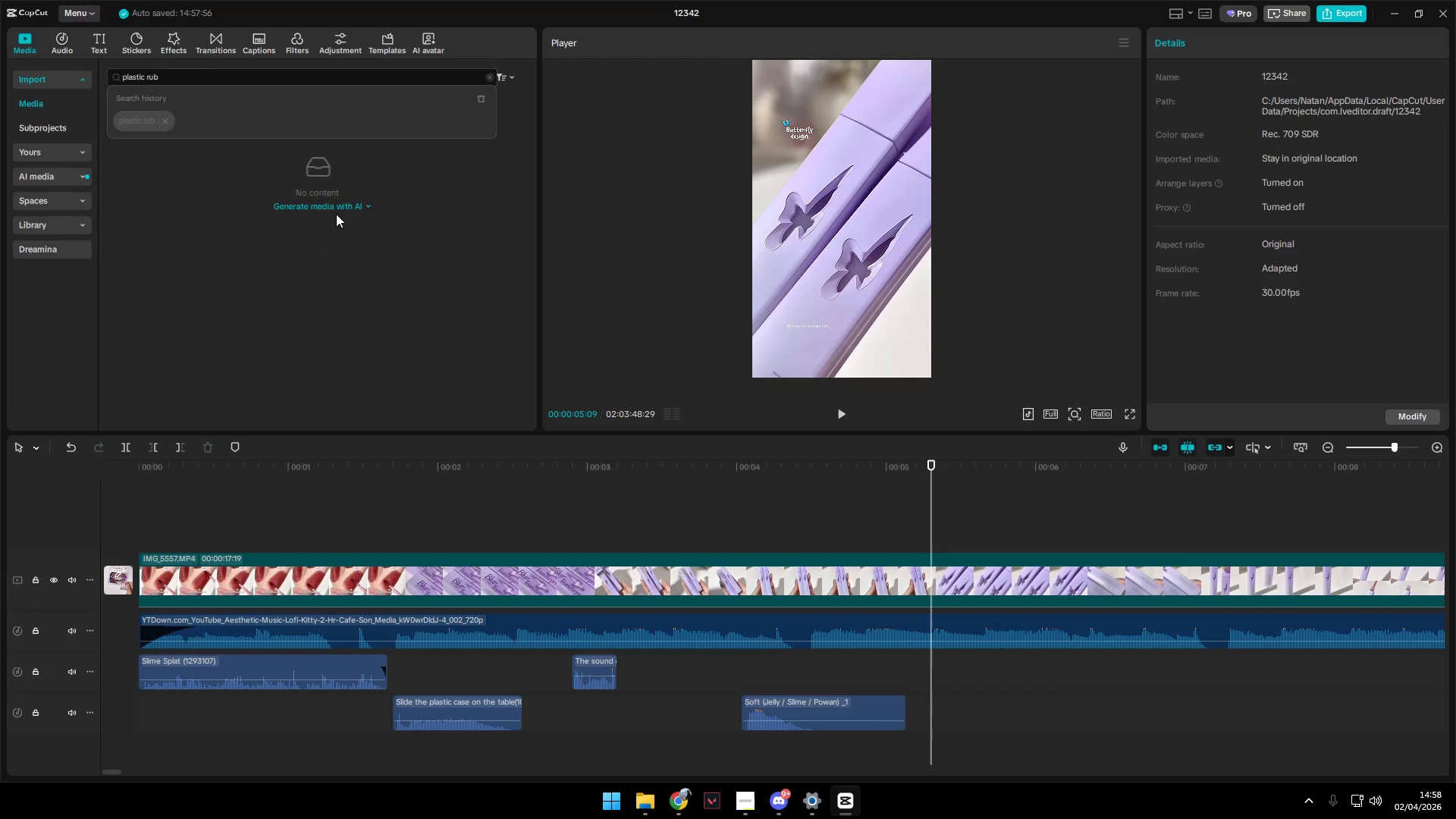 
left_click([457, 249])
 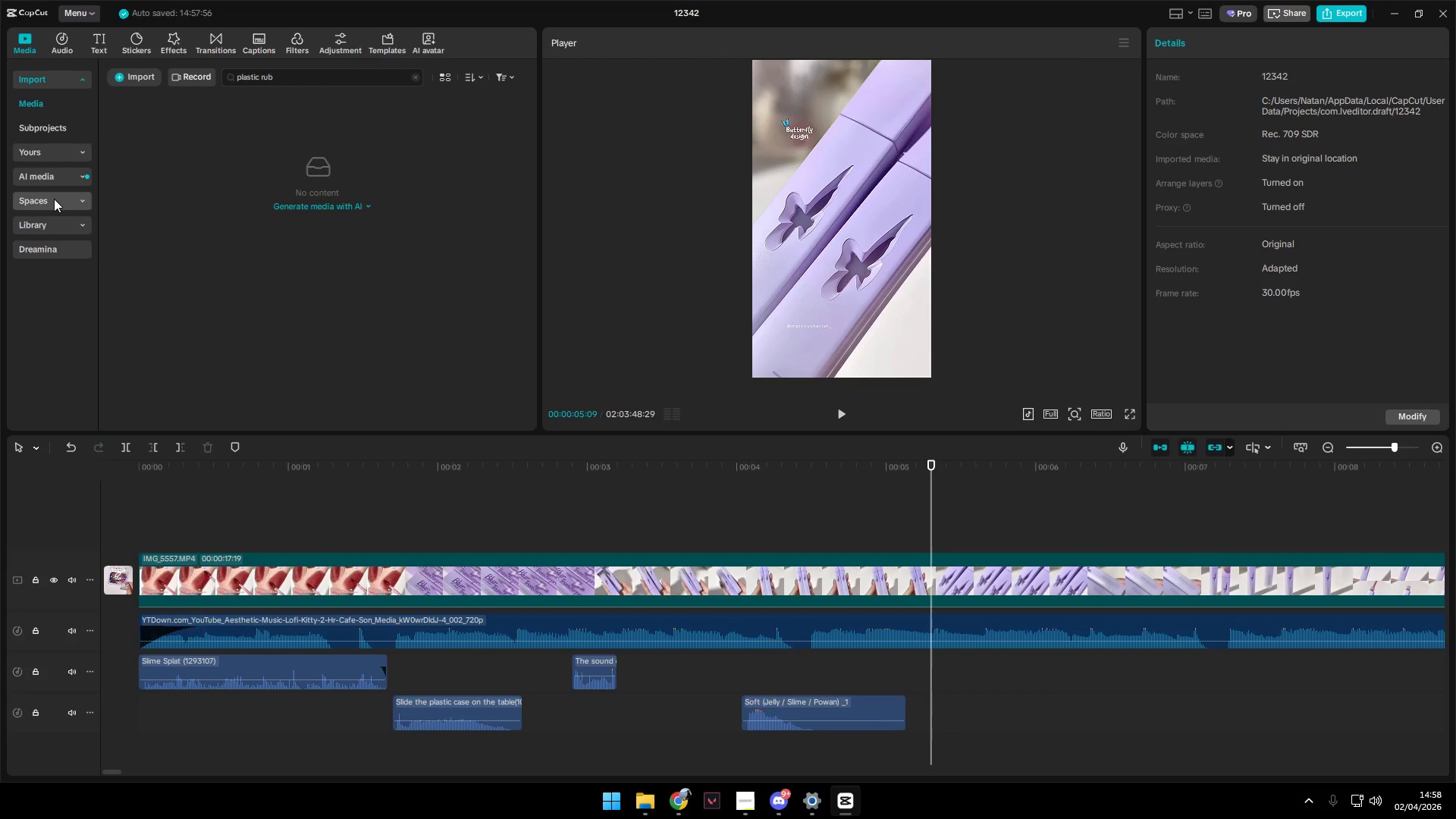 
left_click([66, 45])
 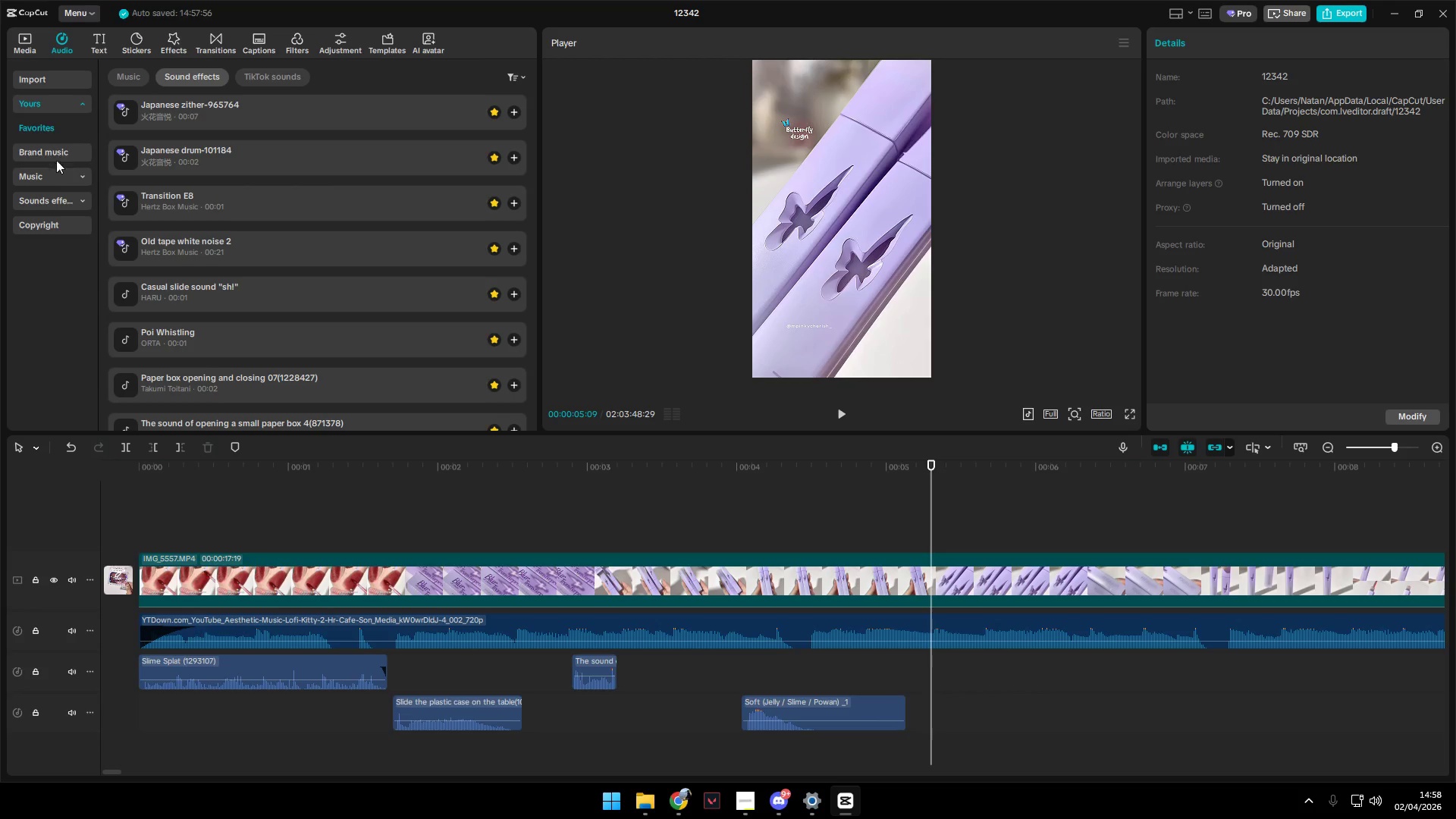 
left_click([49, 177])
 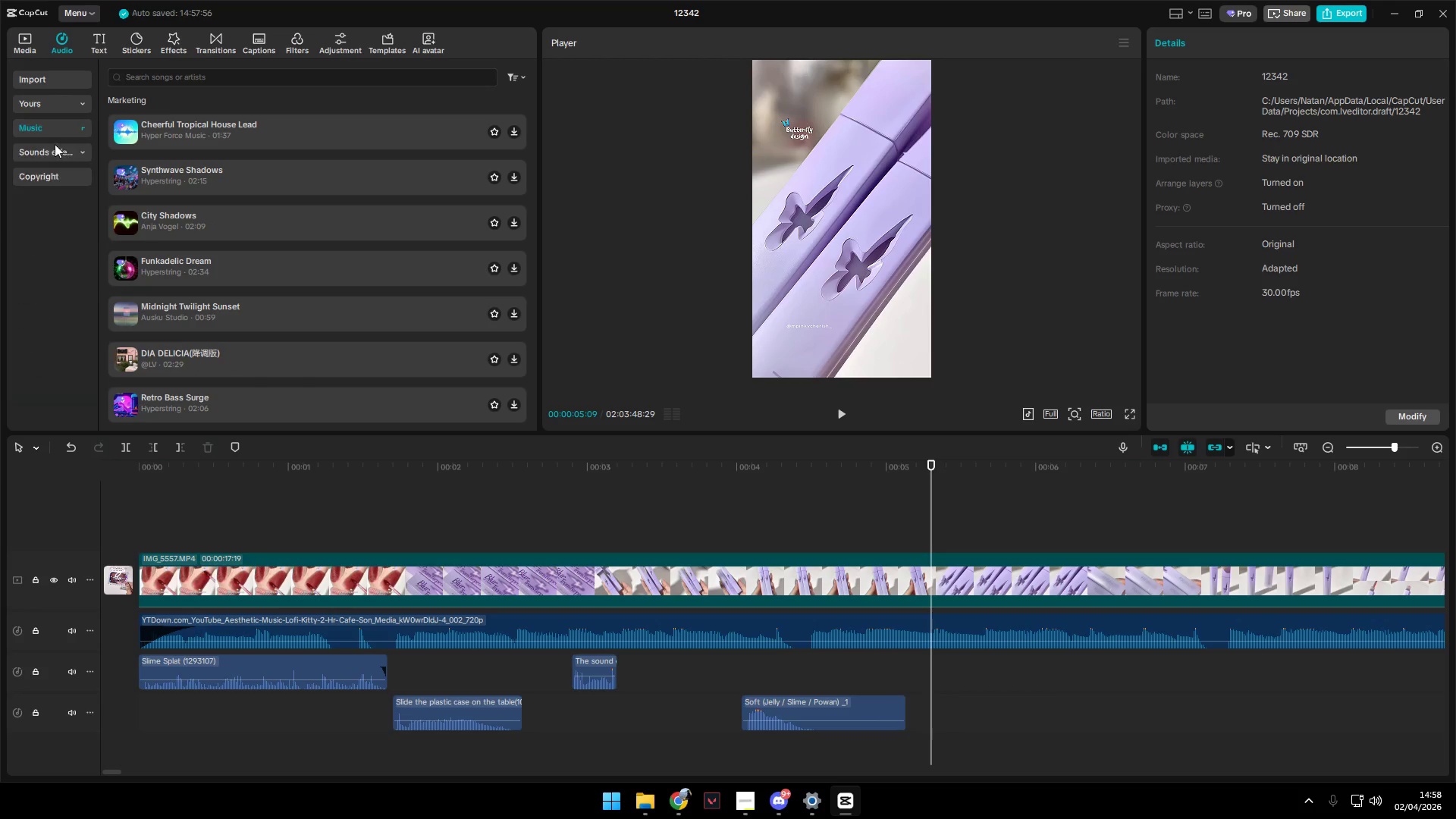 
double_click([55, 152])
 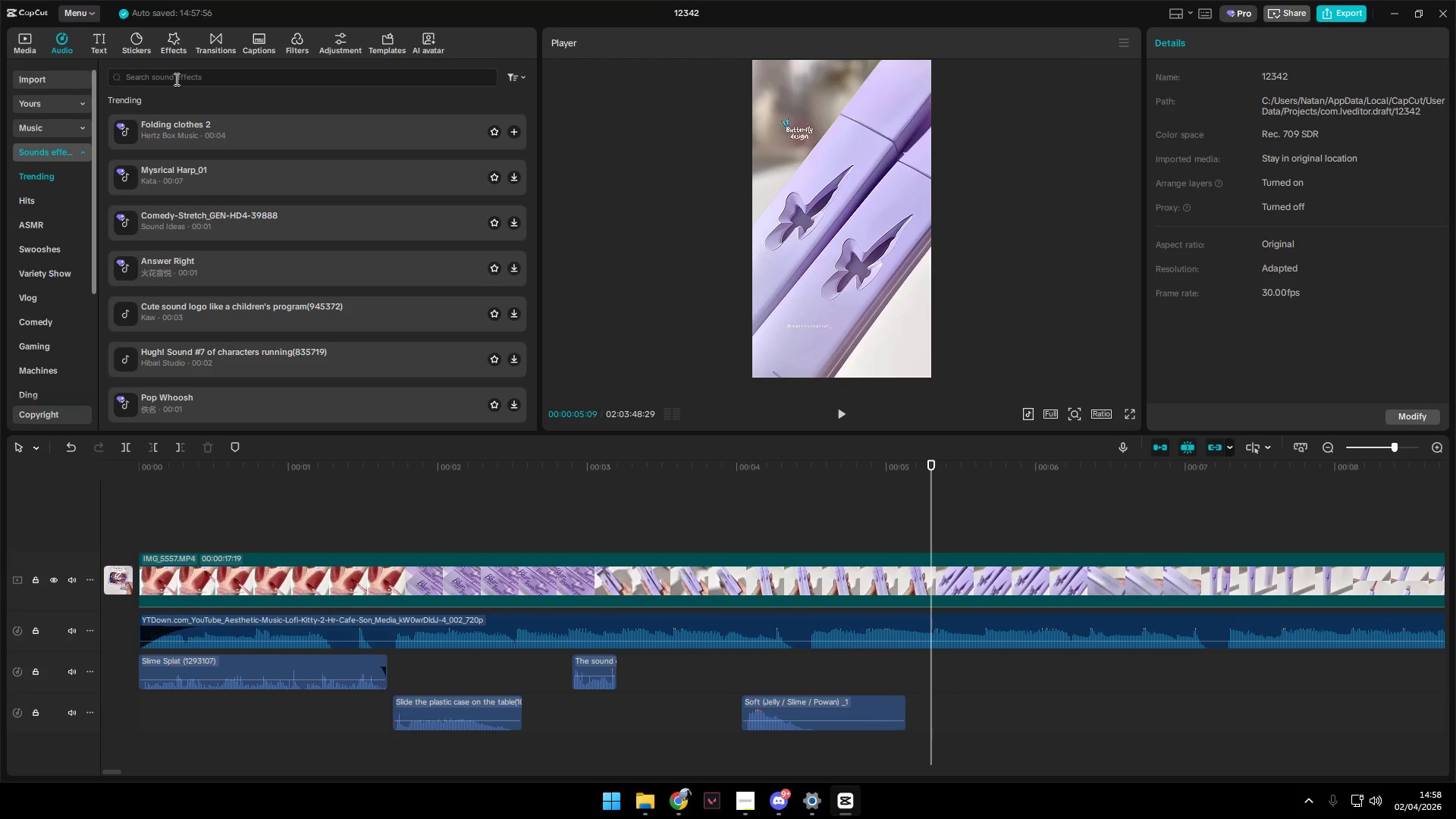 
triple_click([177, 78])
 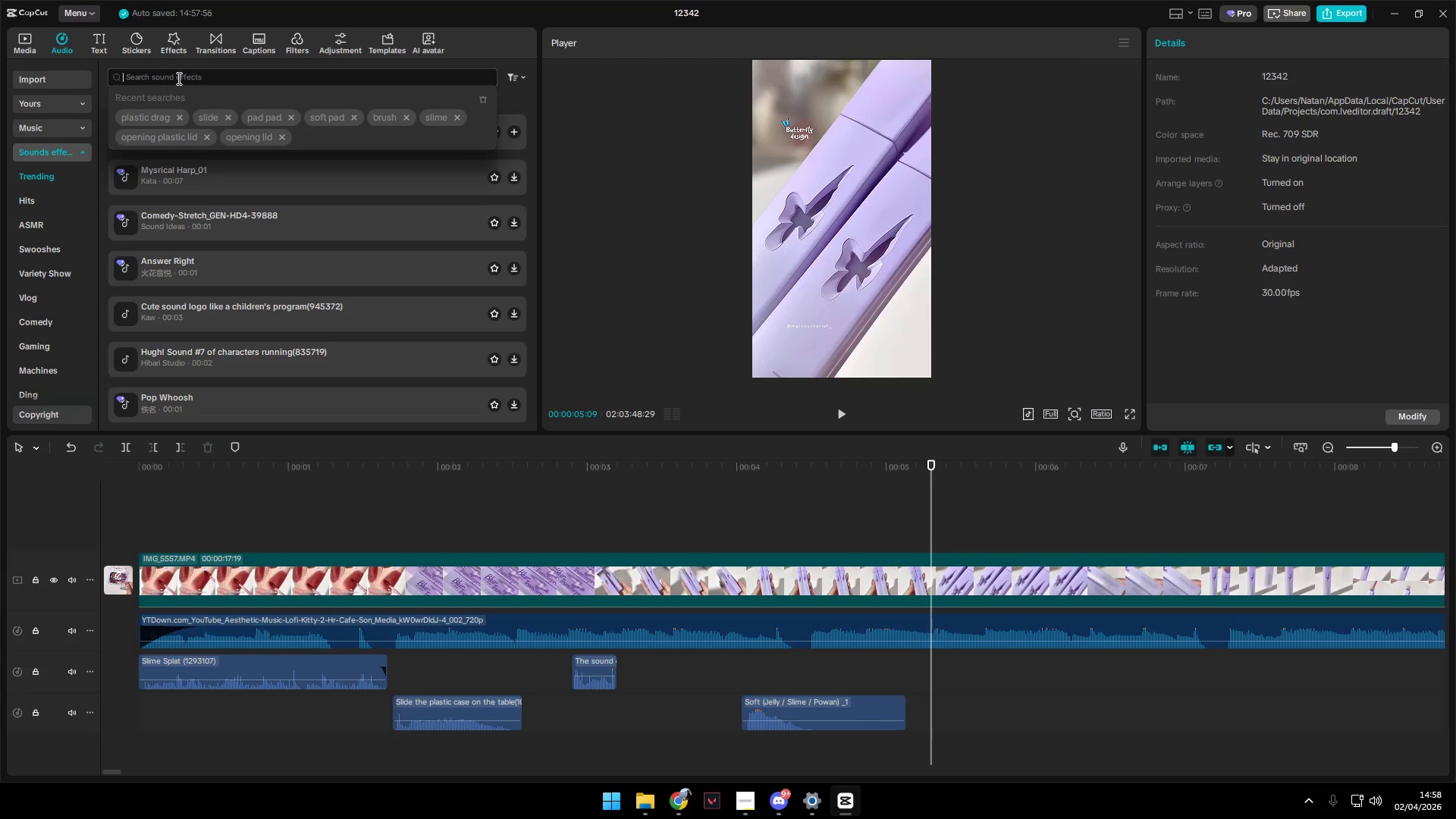 
type(plastic t)
key(Backspace)
type(rub)
 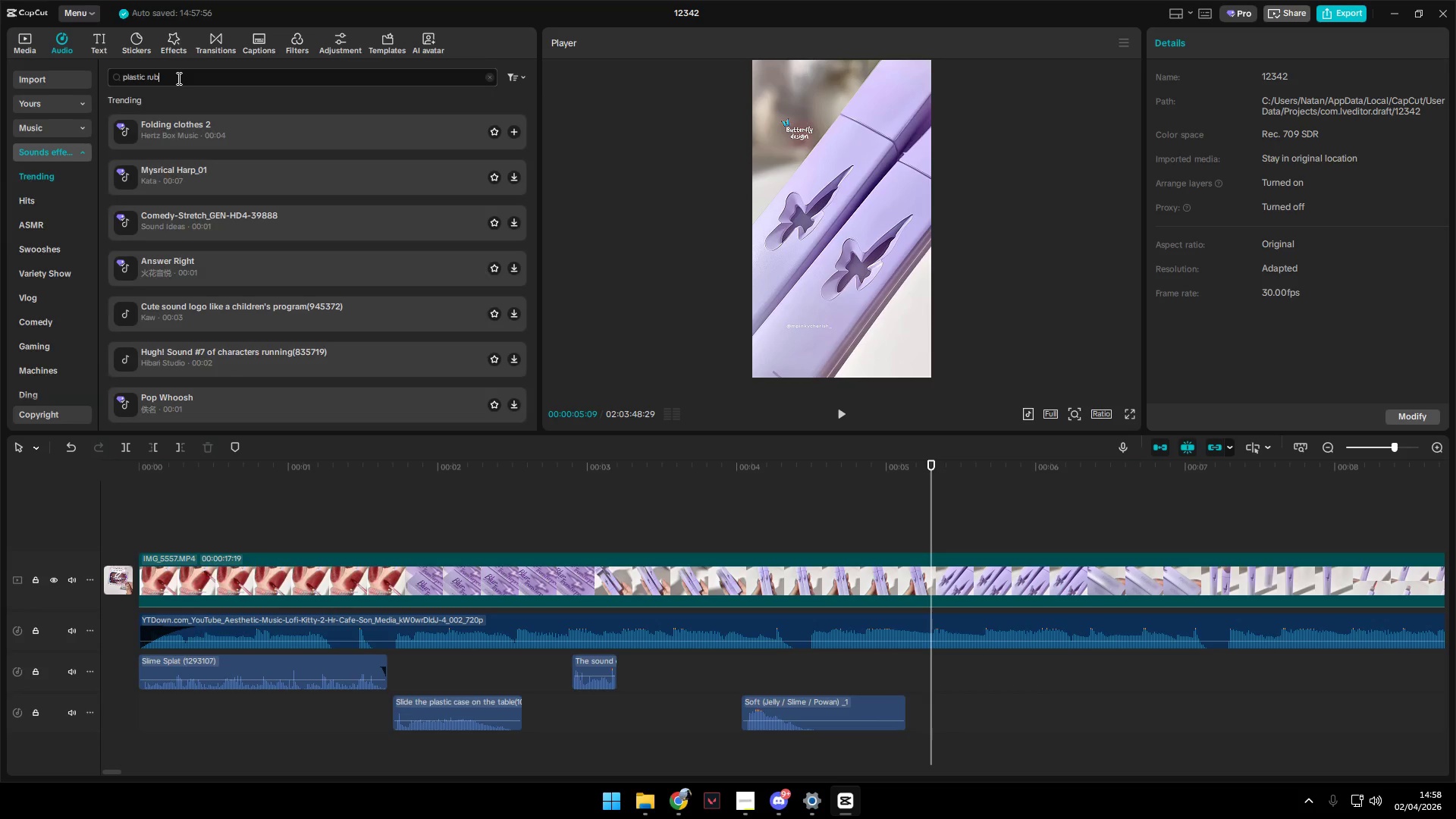 
key(Enter)
 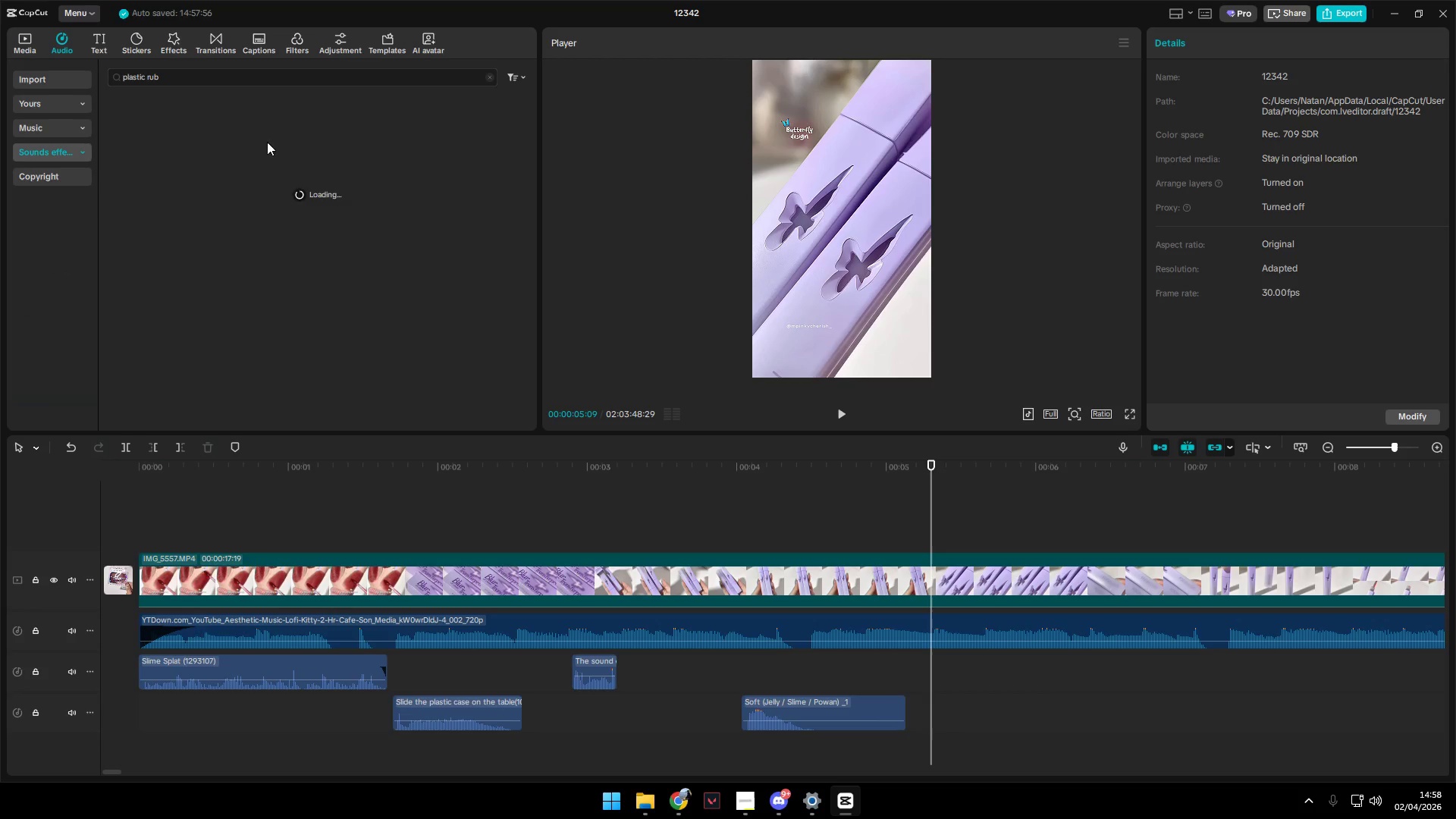 
left_click([246, 110])
 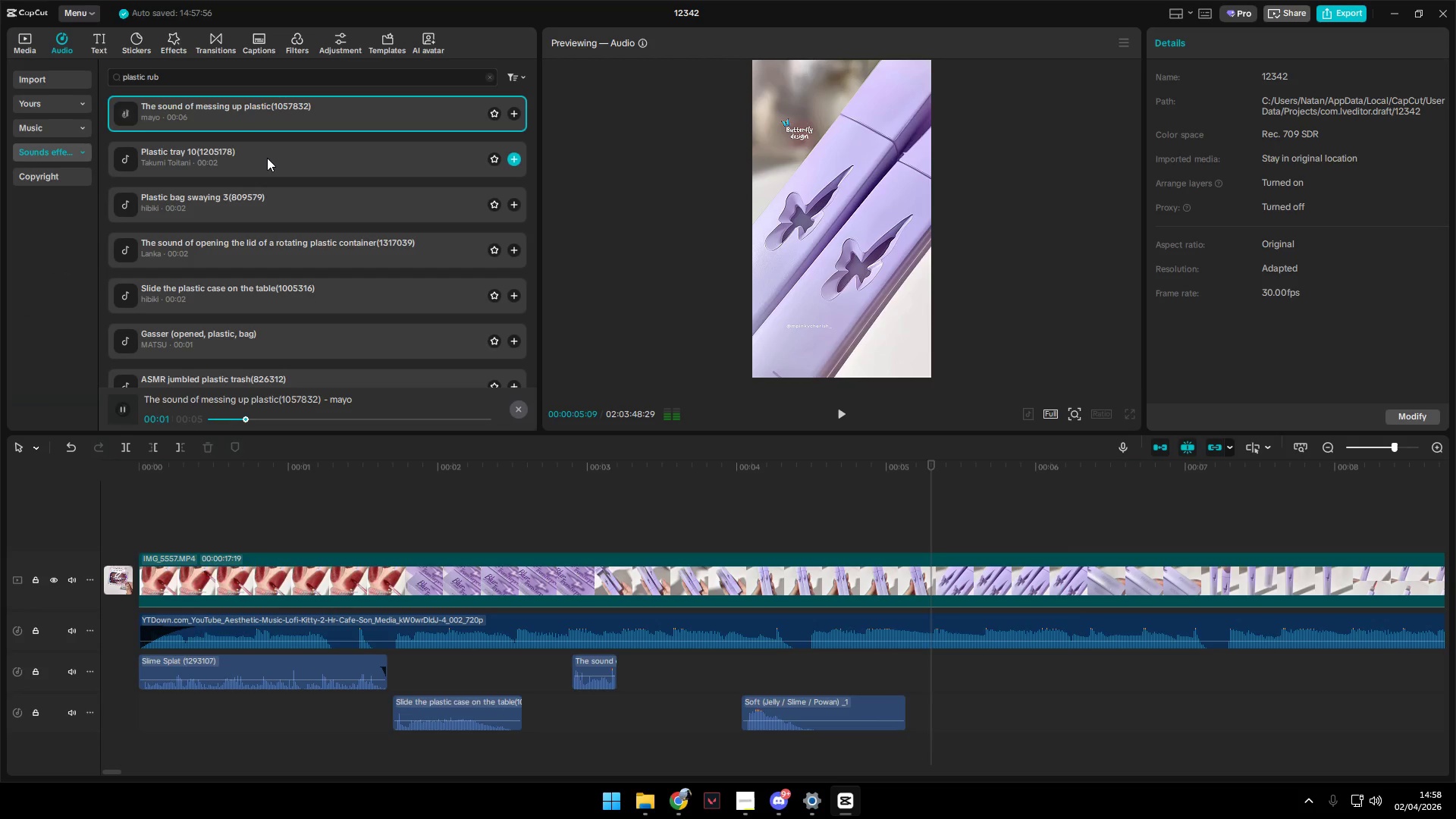 
left_click([270, 155])
 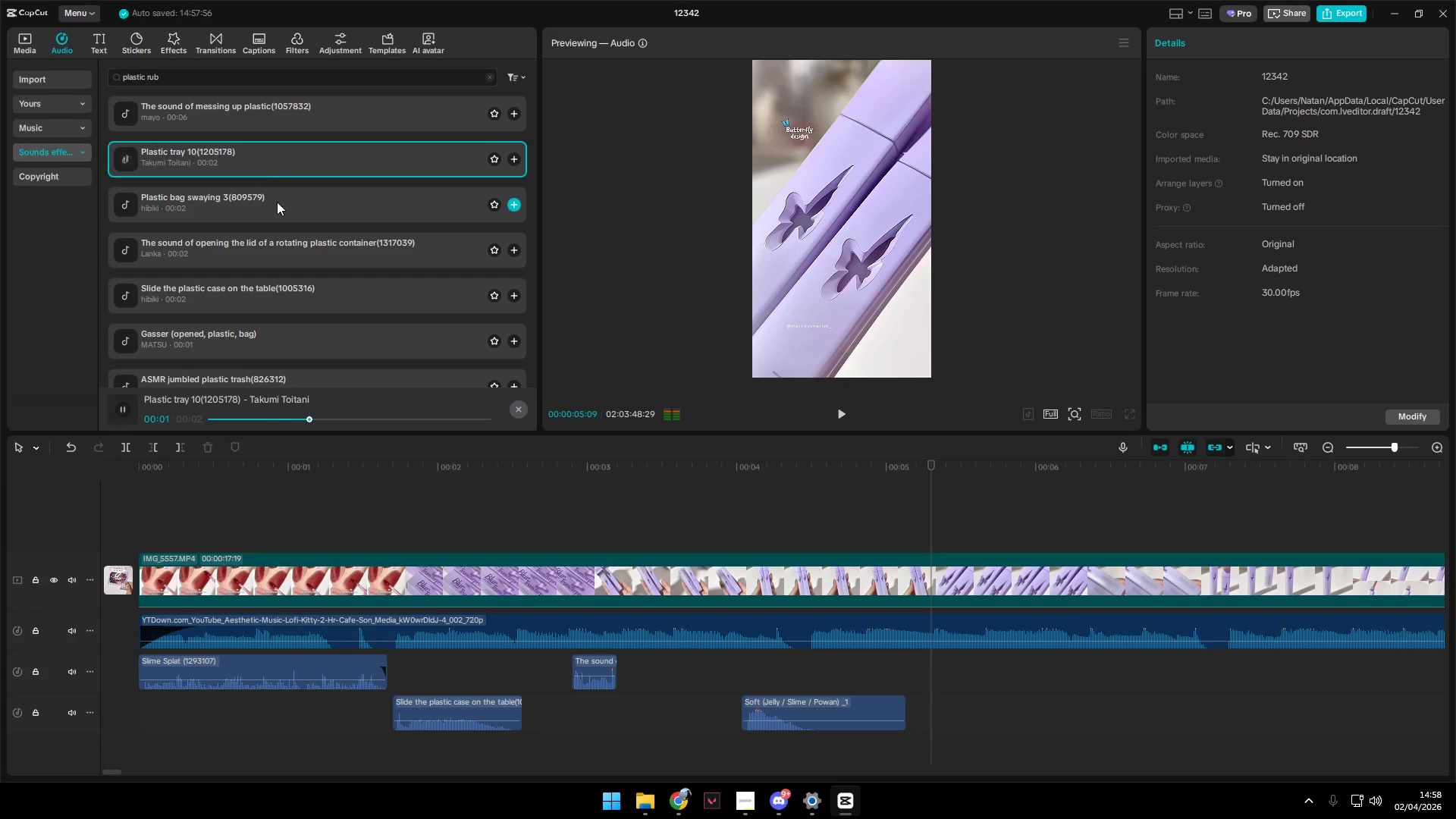 
left_click([277, 205])
 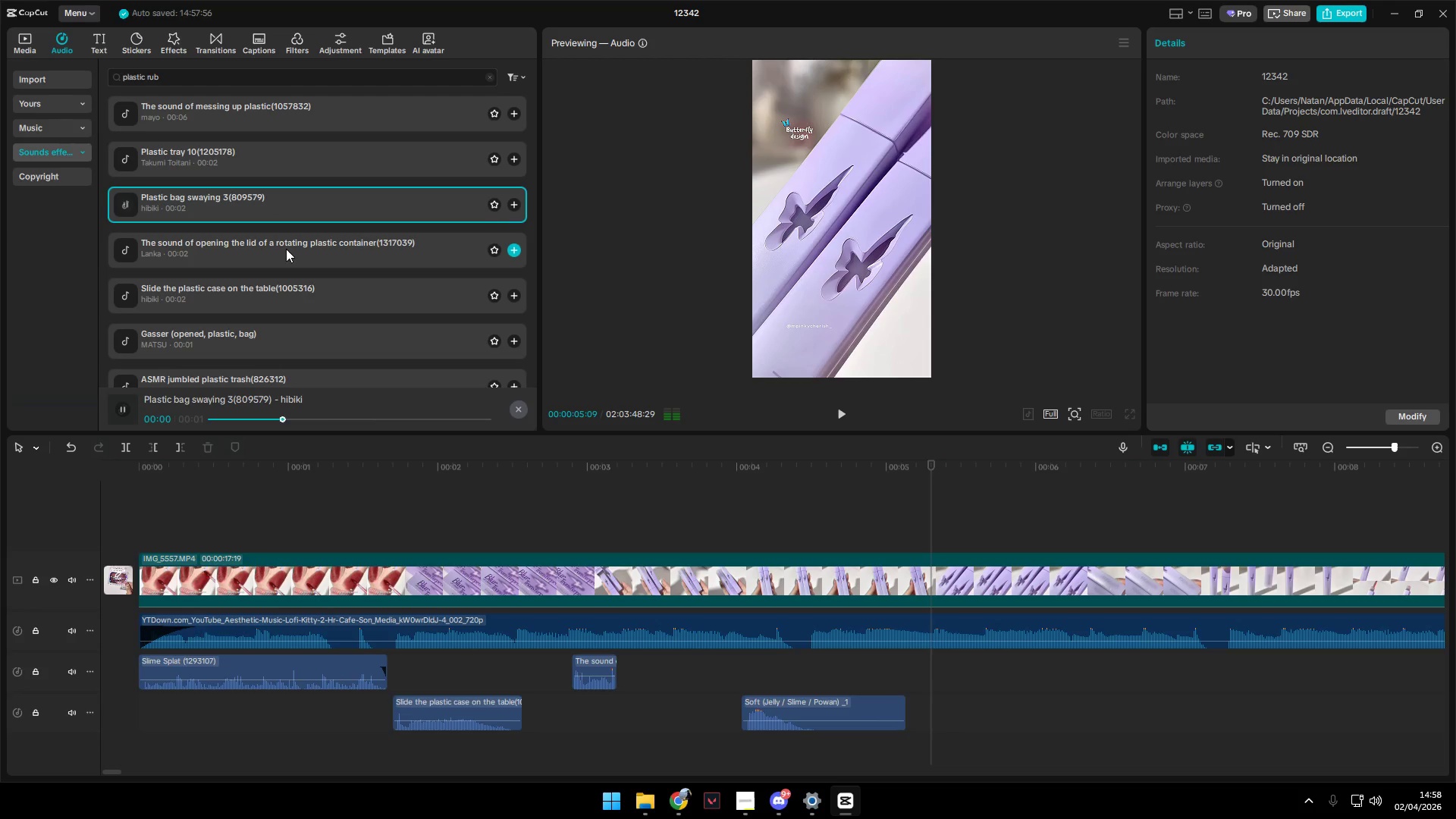 
left_click([286, 249])
 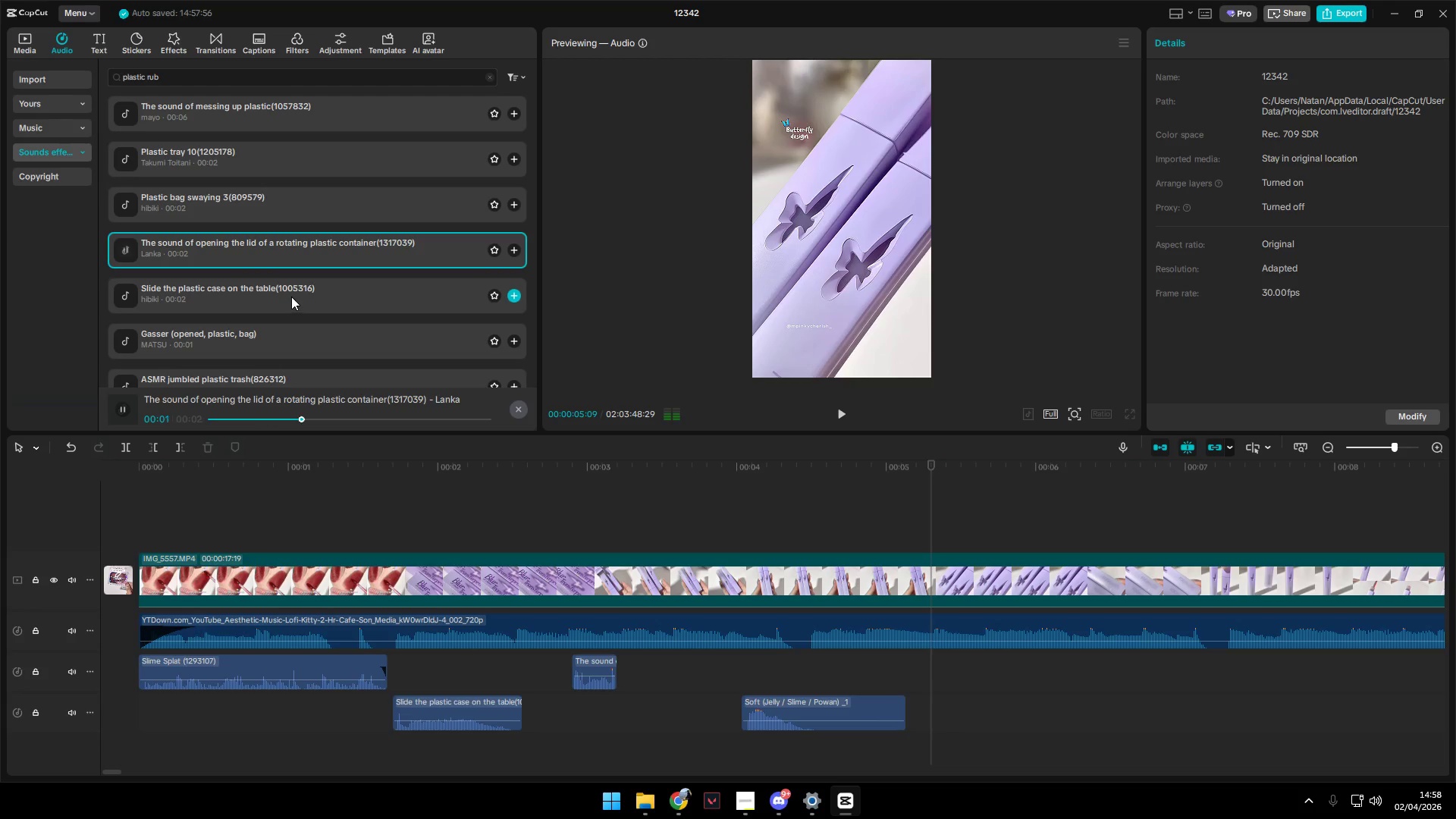 
left_click([300, 295])
 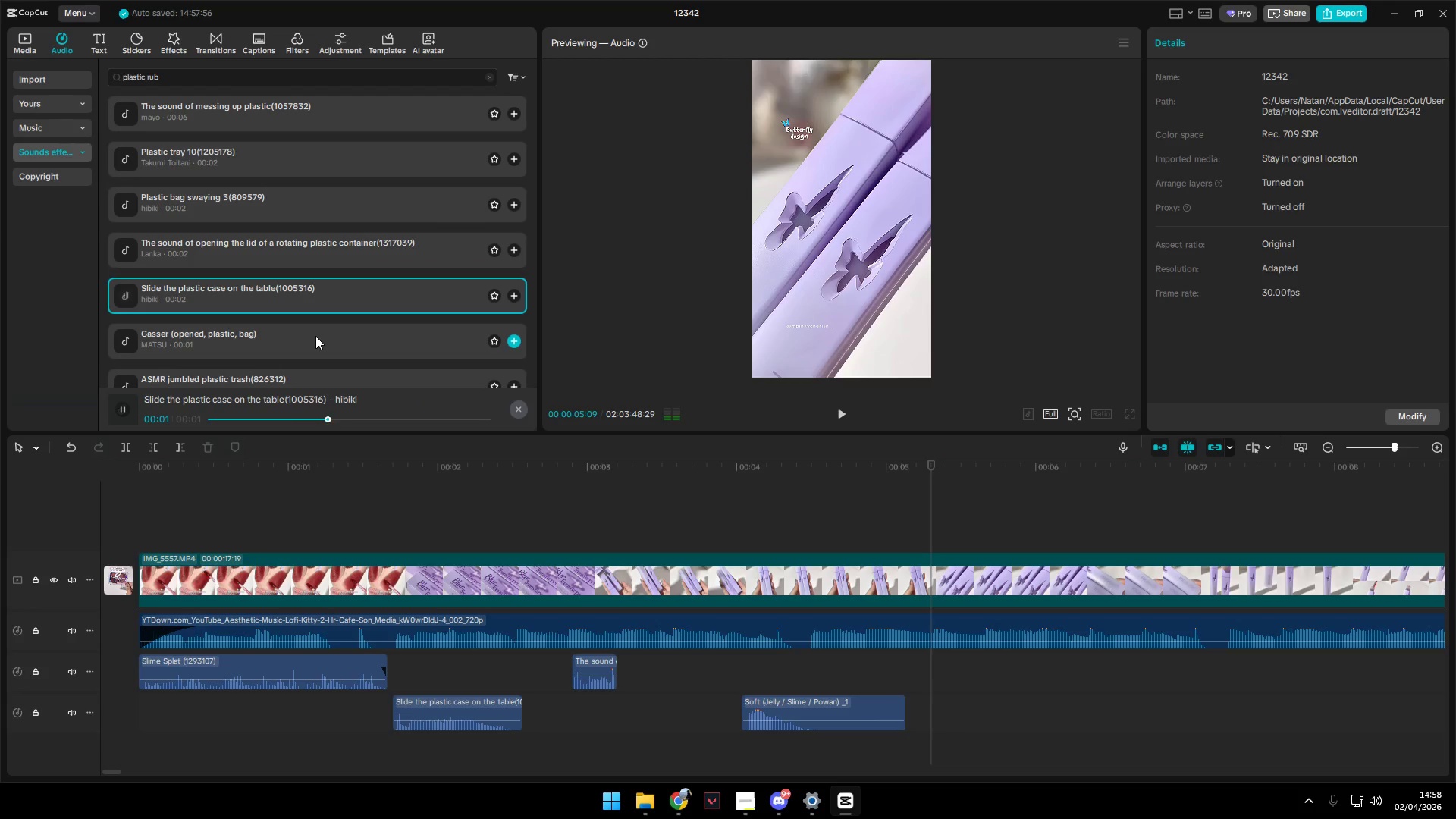 
left_click([315, 336])
 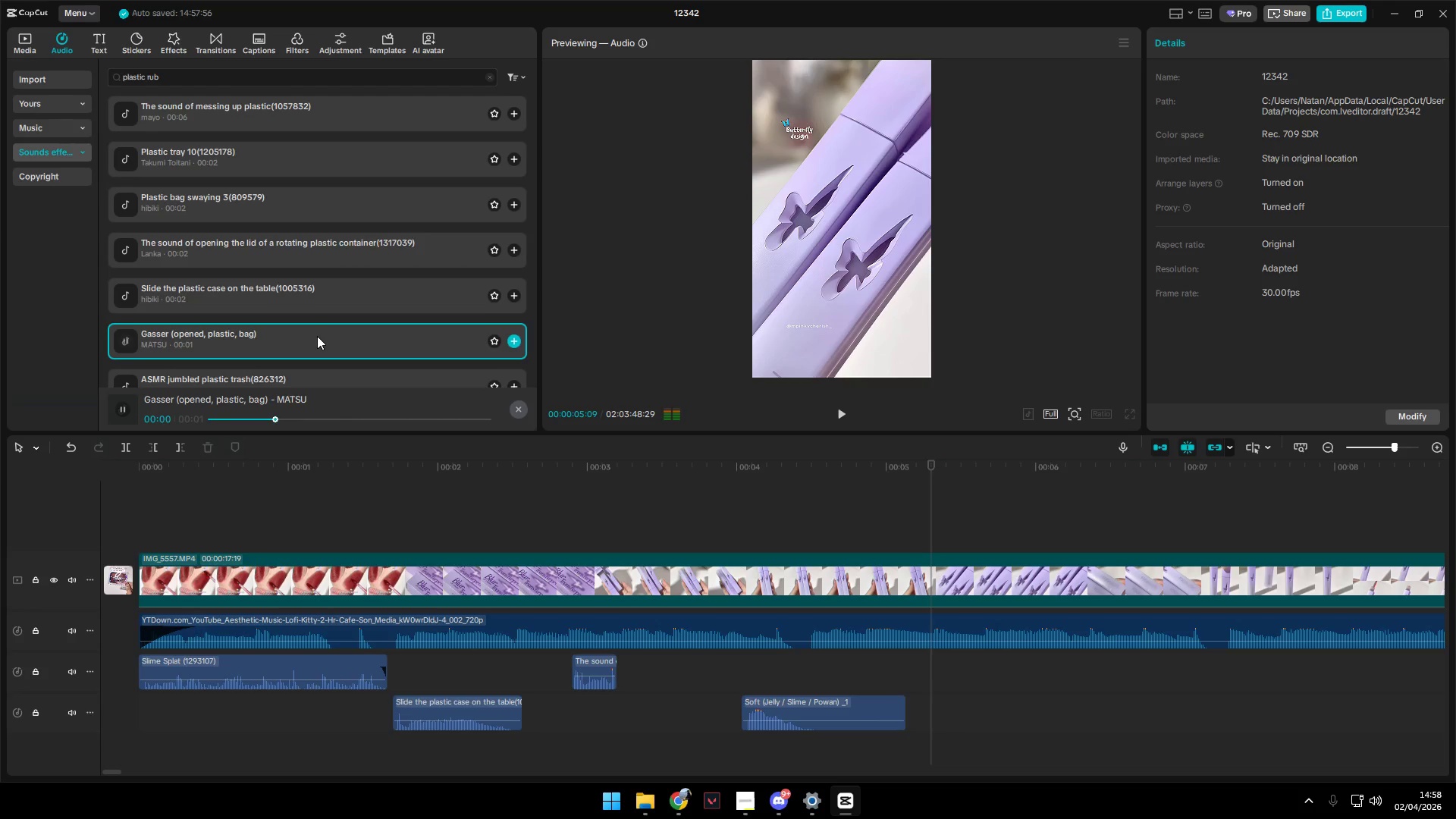 
left_click([318, 322])
 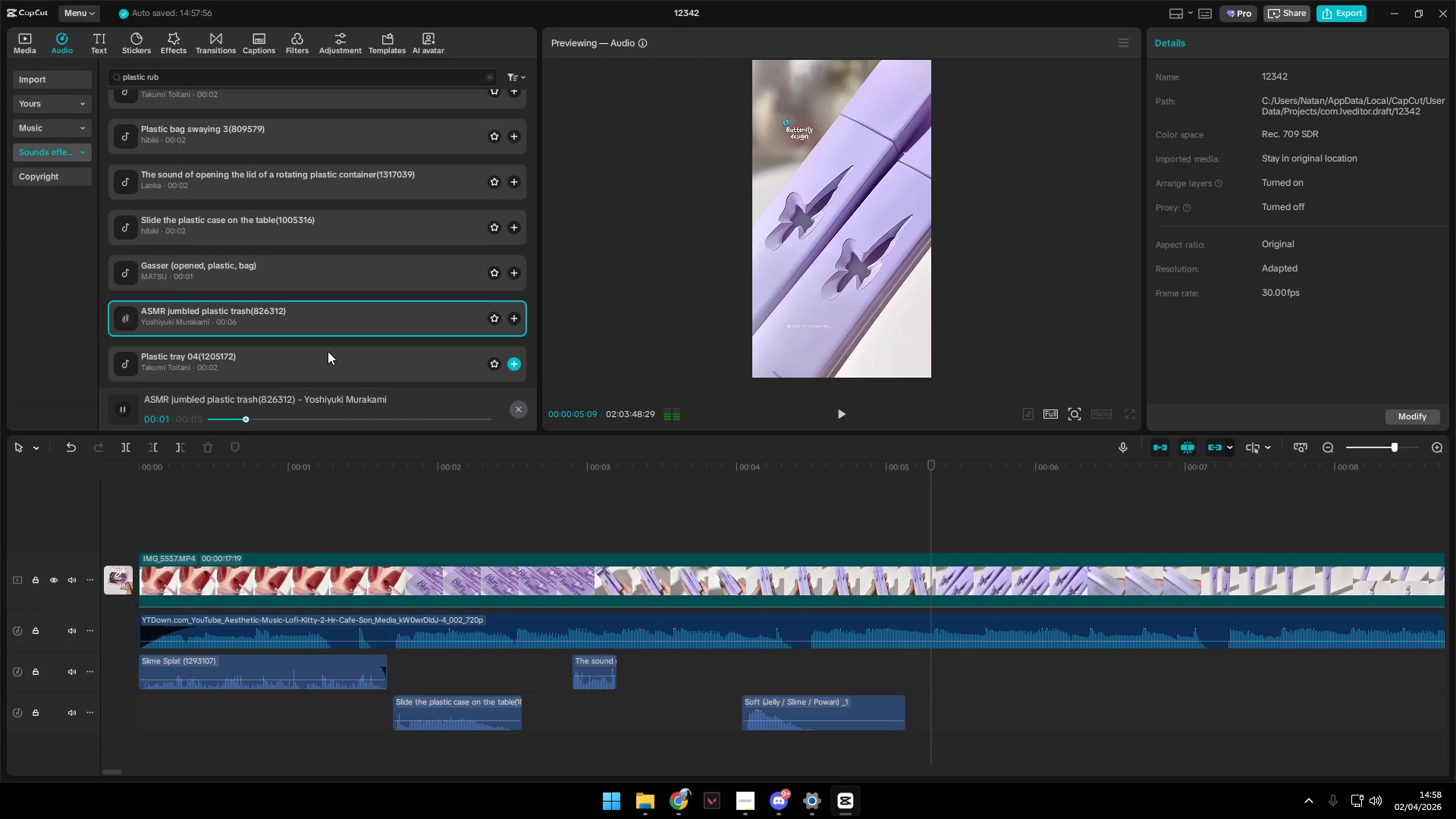 
scroll: coordinate [320, 337], scroll_direction: down, amount: 1.0
 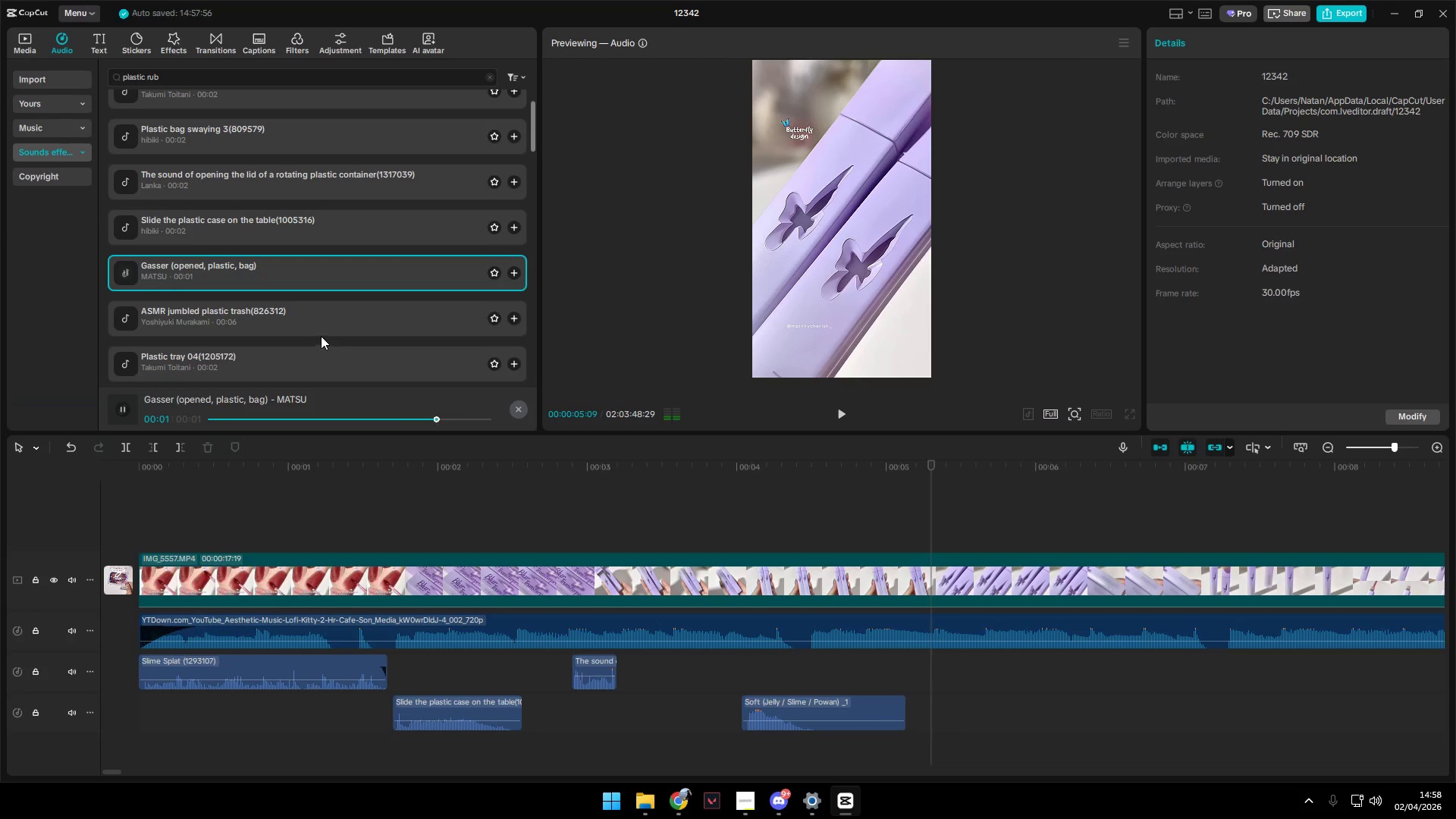 
left_click([328, 351])
 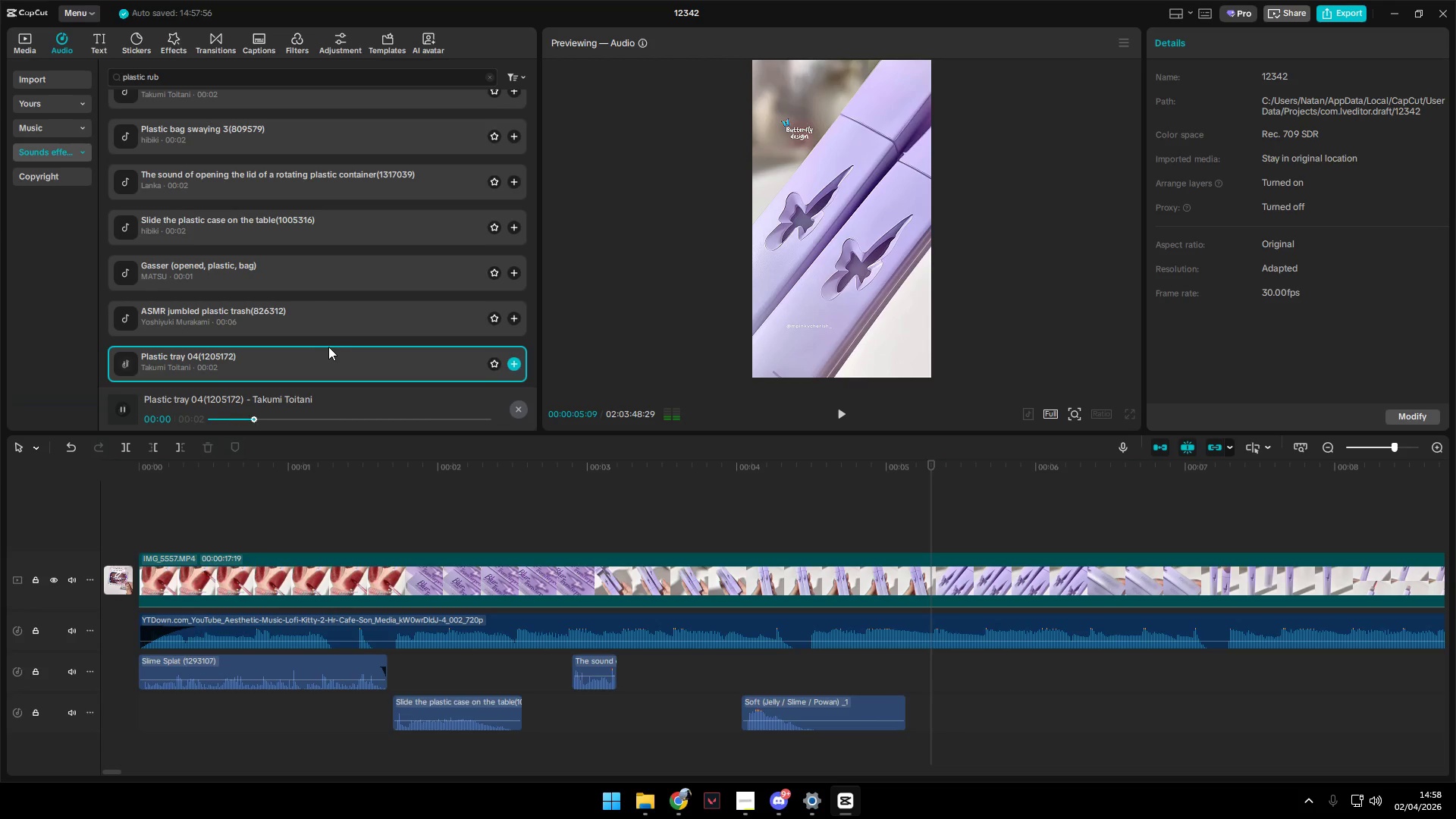 
scroll: coordinate [333, 344], scroll_direction: down, amount: 2.0
 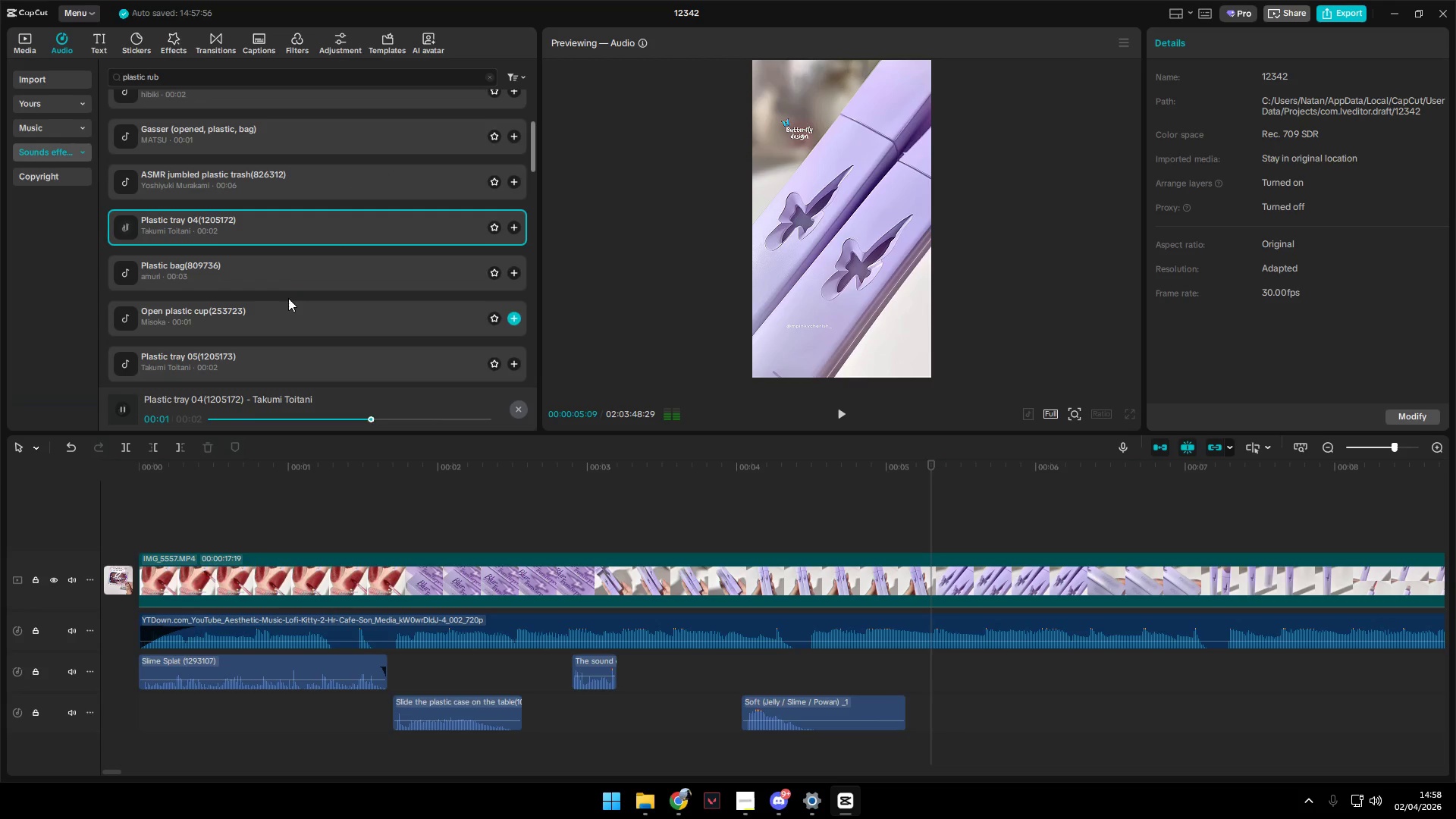 
left_click([282, 274])
 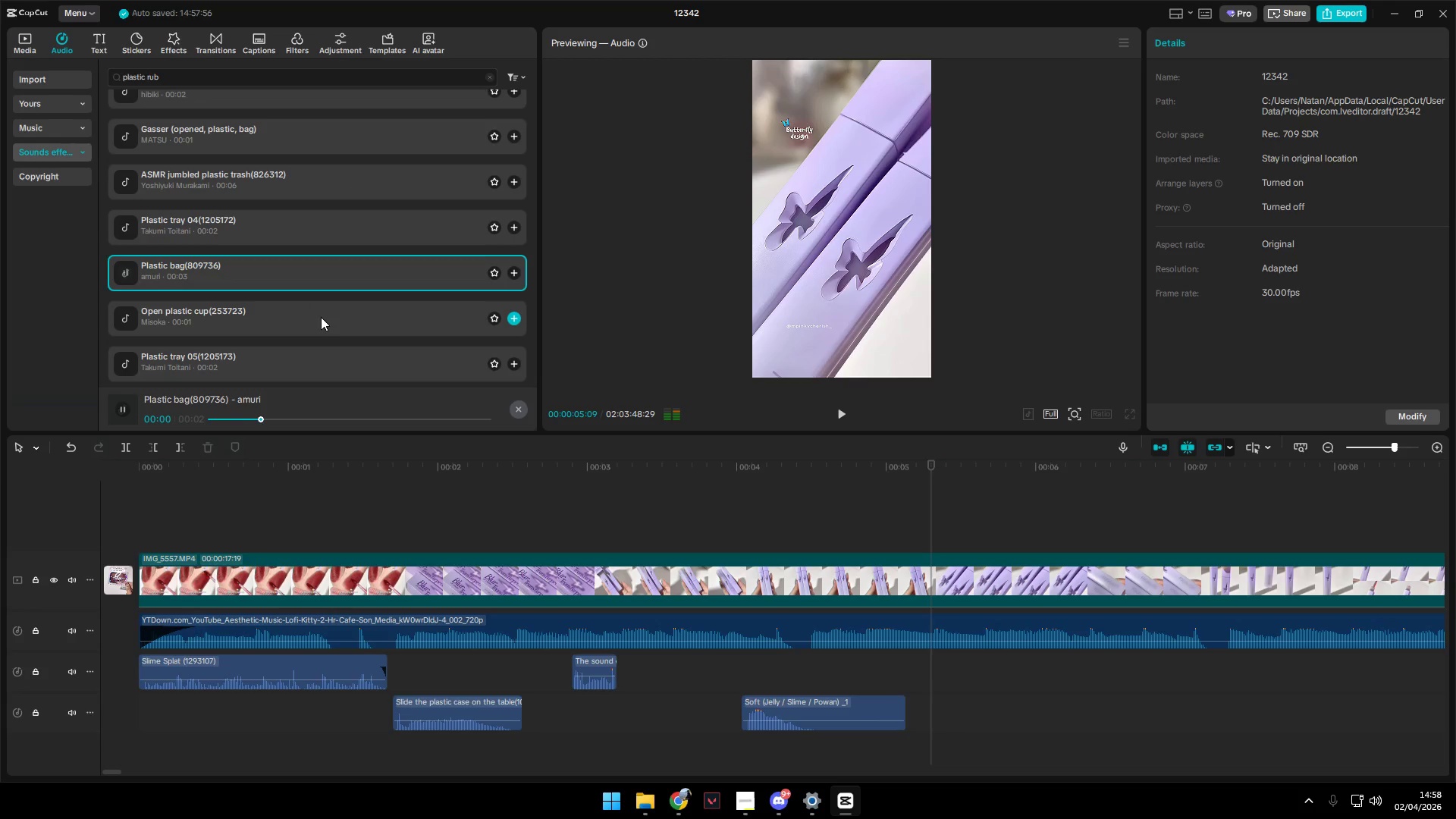 
left_click([321, 320])
 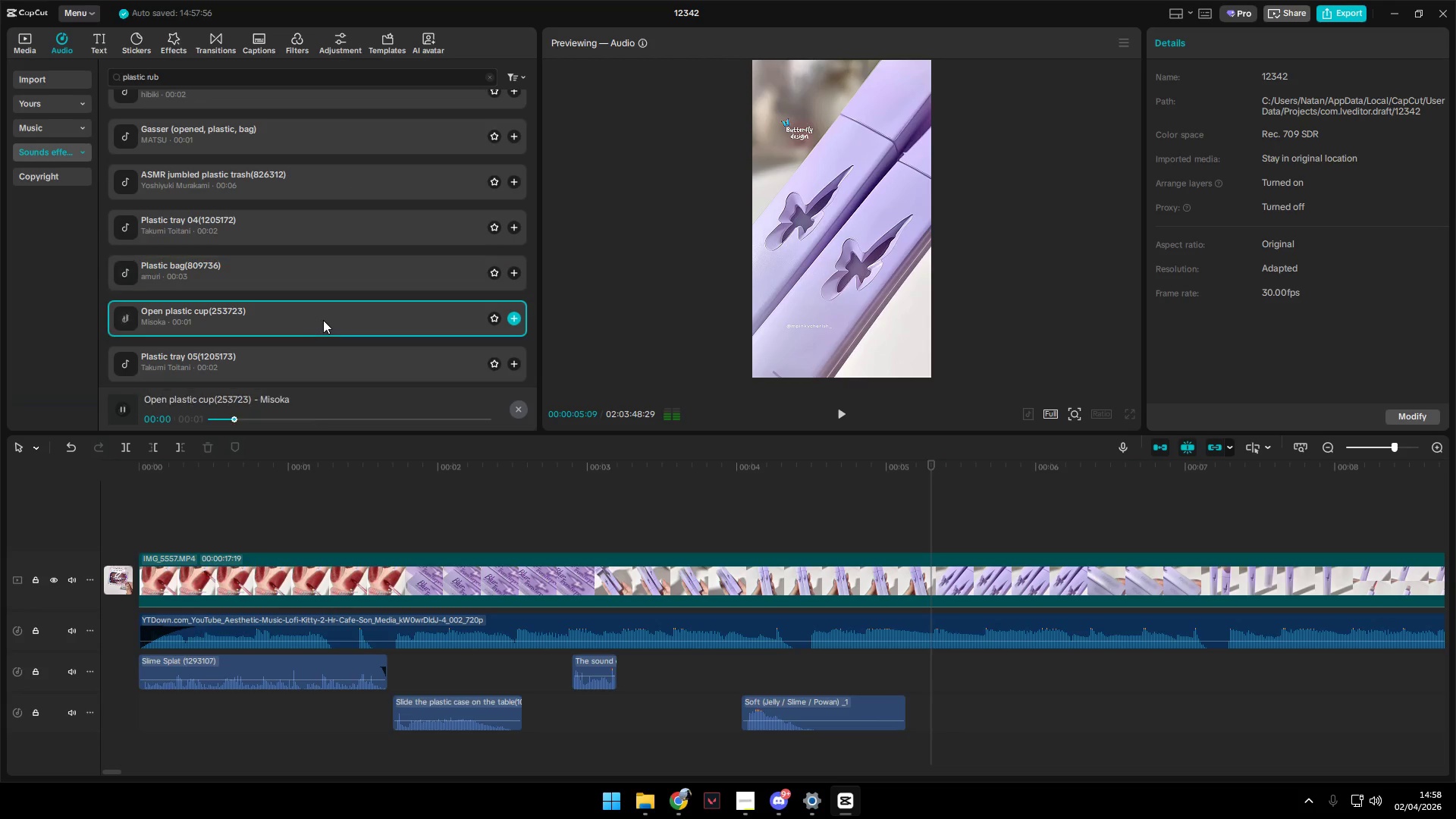 
left_click([298, 288])
 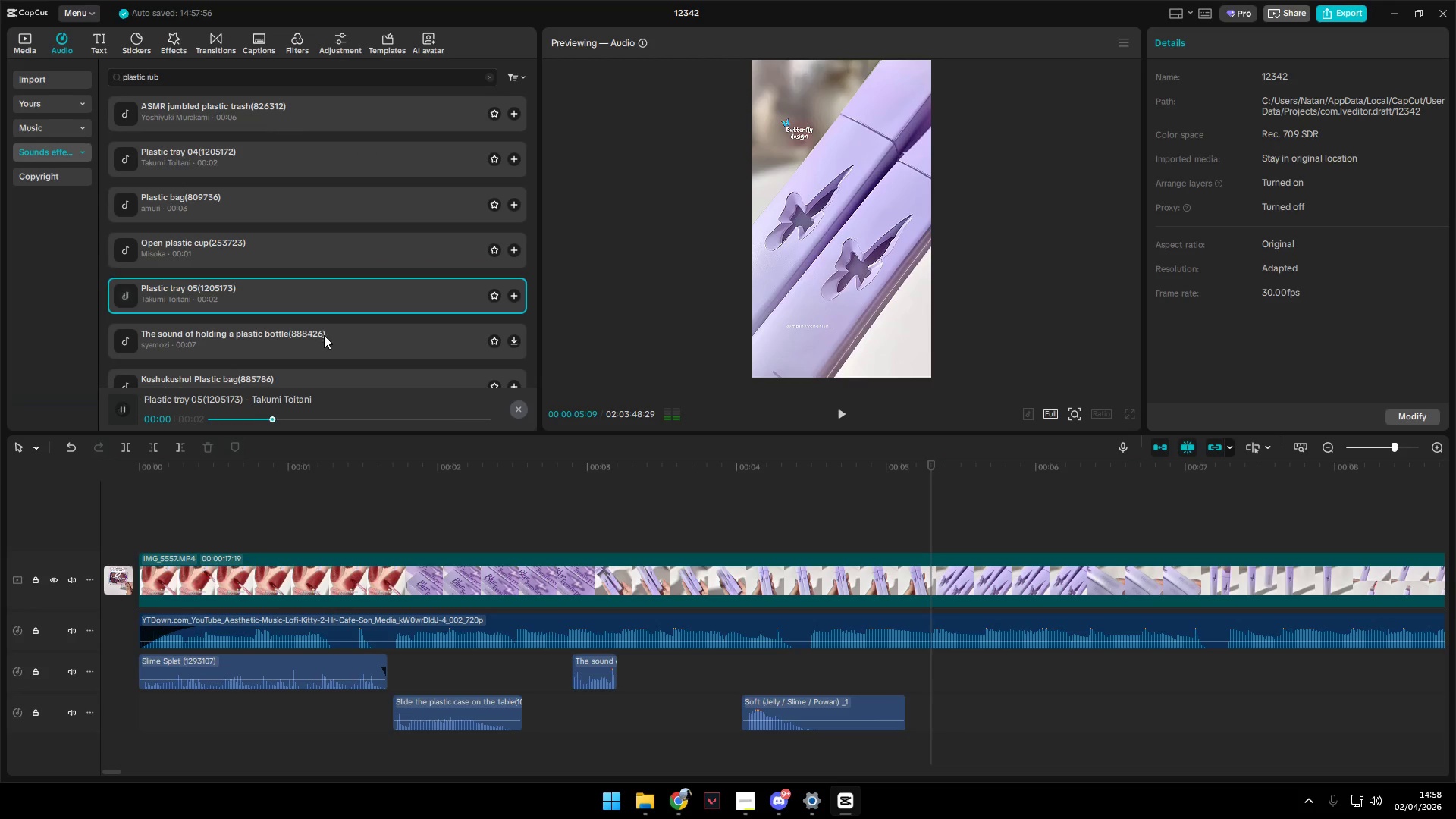 
scroll: coordinate [323, 320], scroll_direction: down, amount: 1.0
 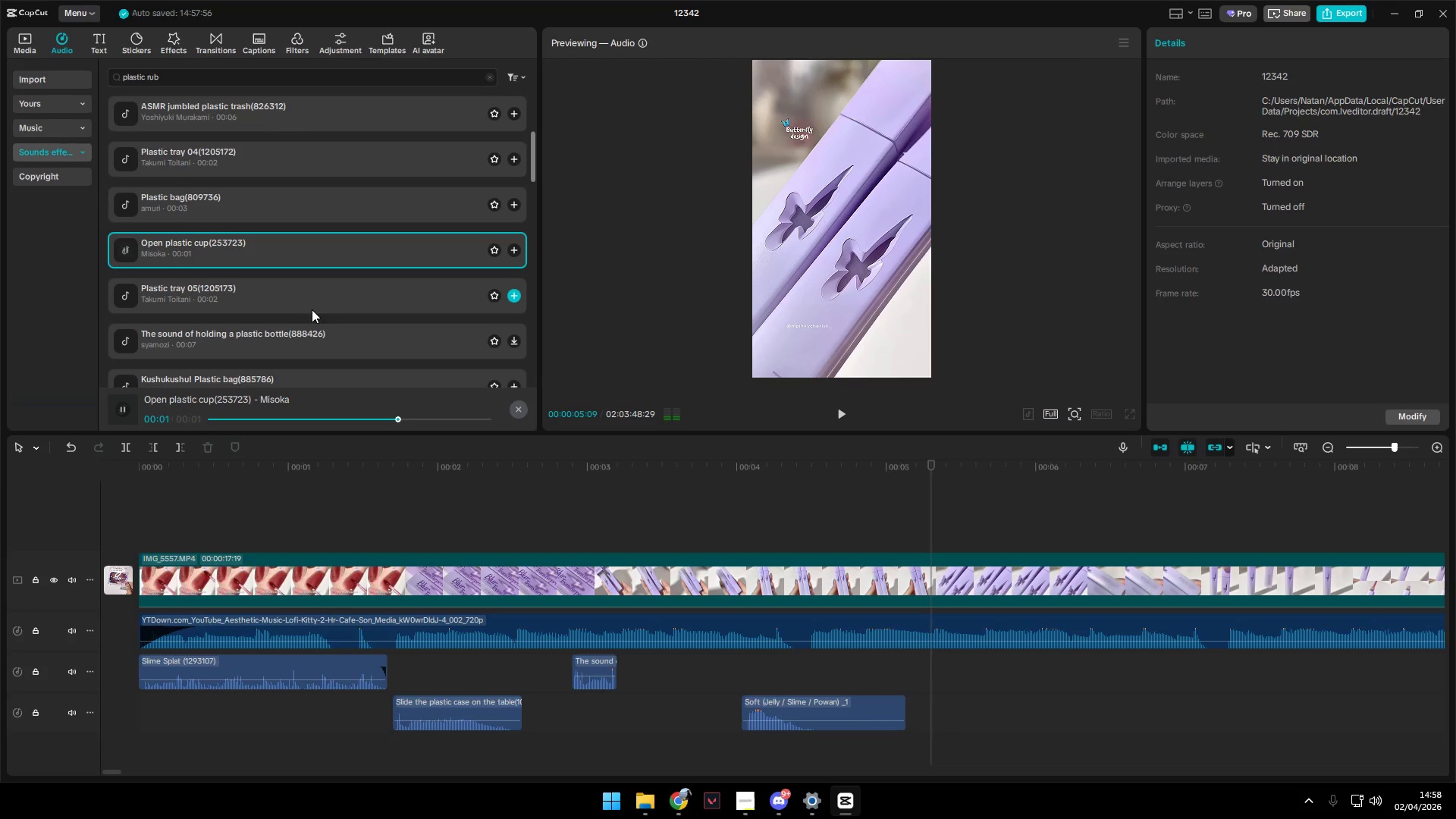 
left_click([325, 337])
 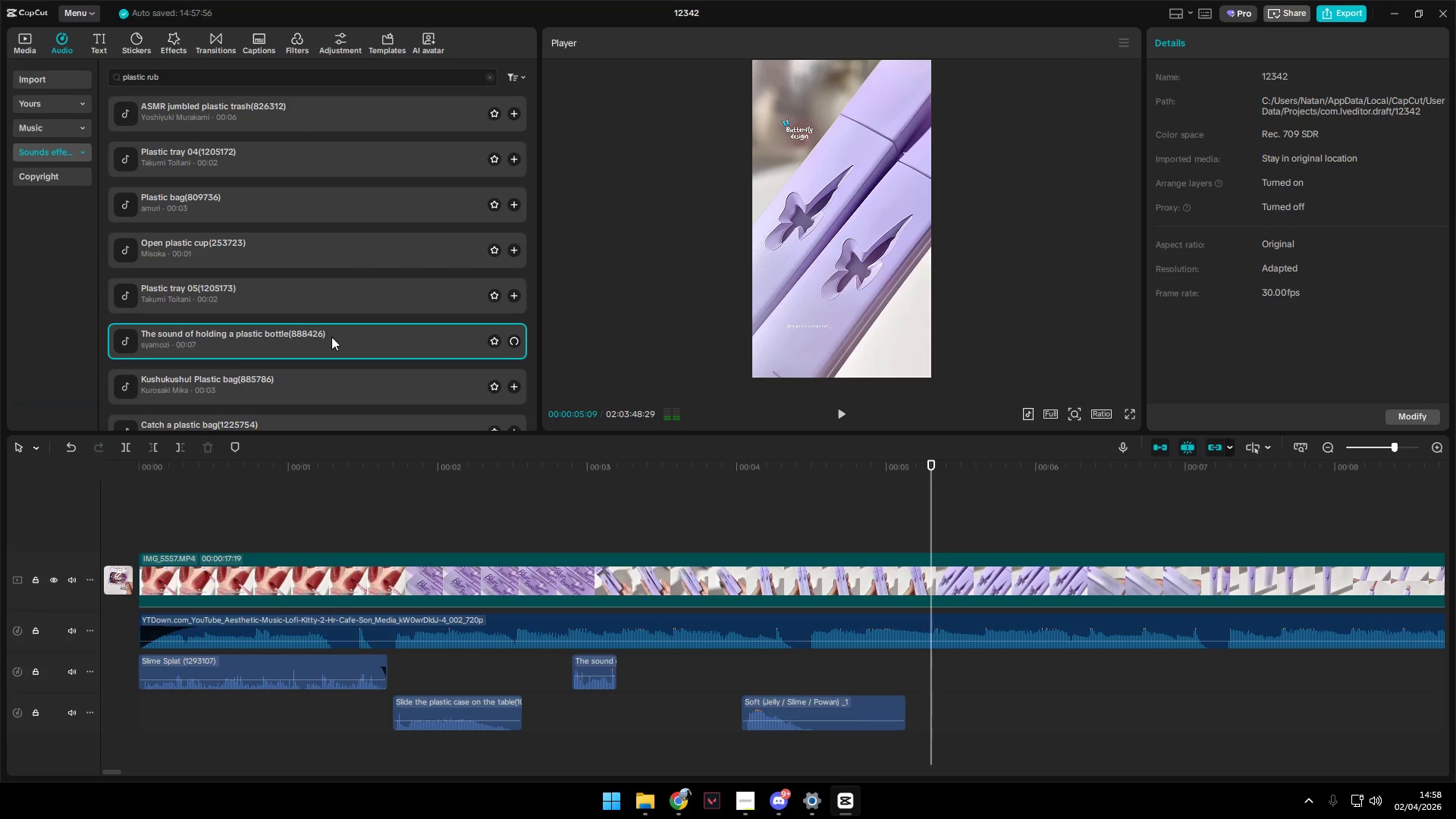 
scroll: coordinate [331, 337], scroll_direction: down, amount: 1.0
 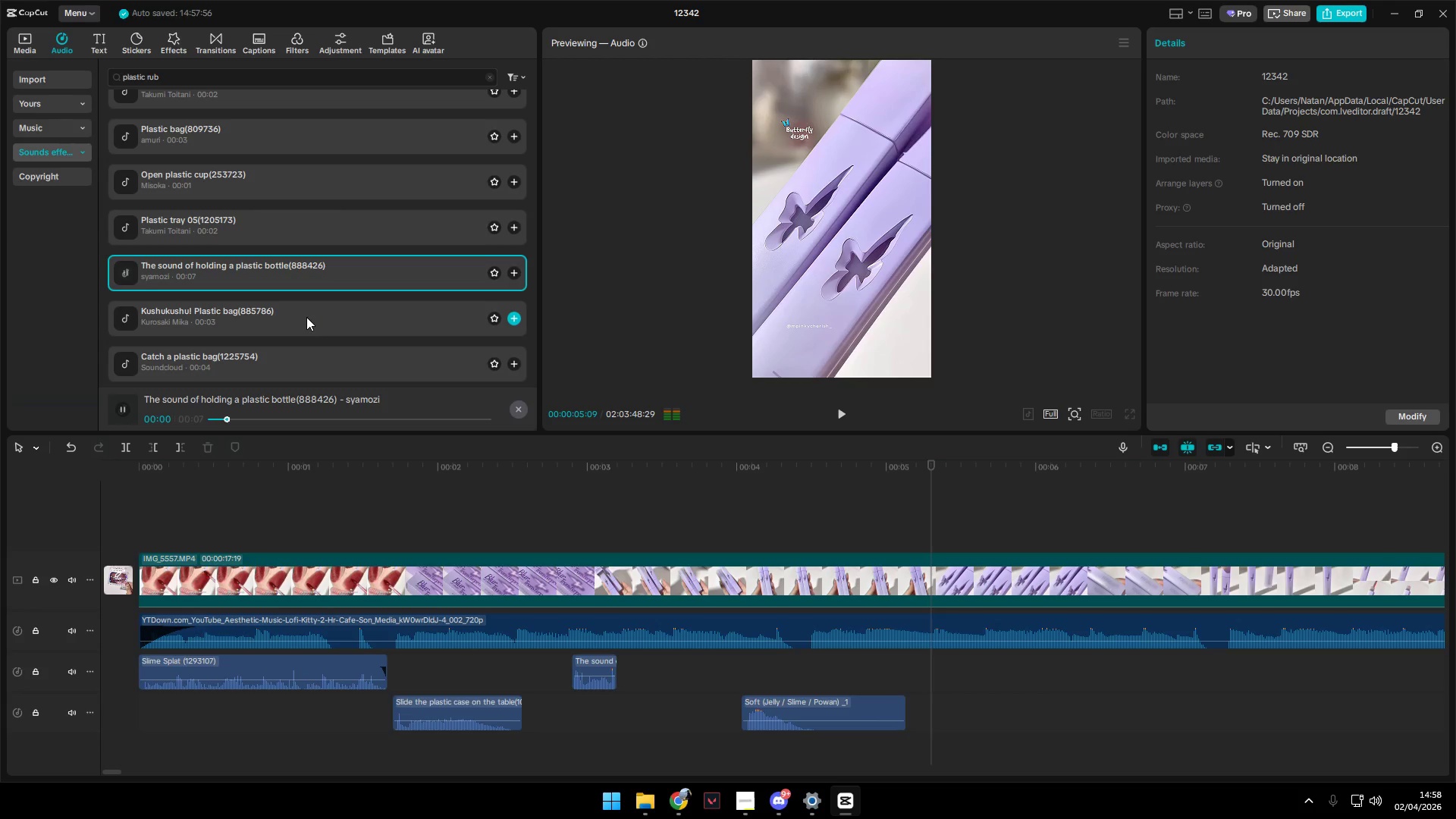 
left_click([306, 317])
 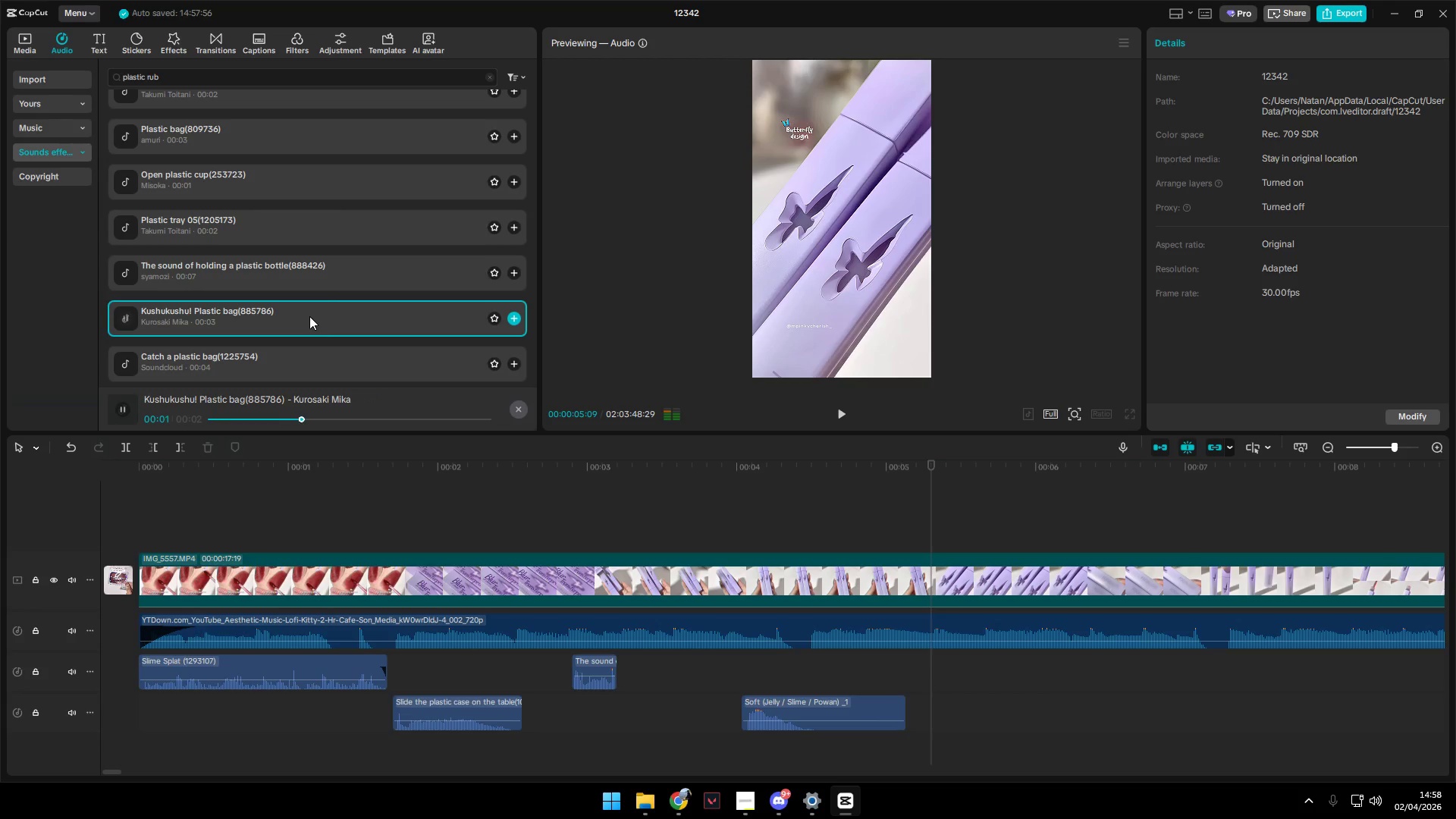 
left_click([302, 299])
 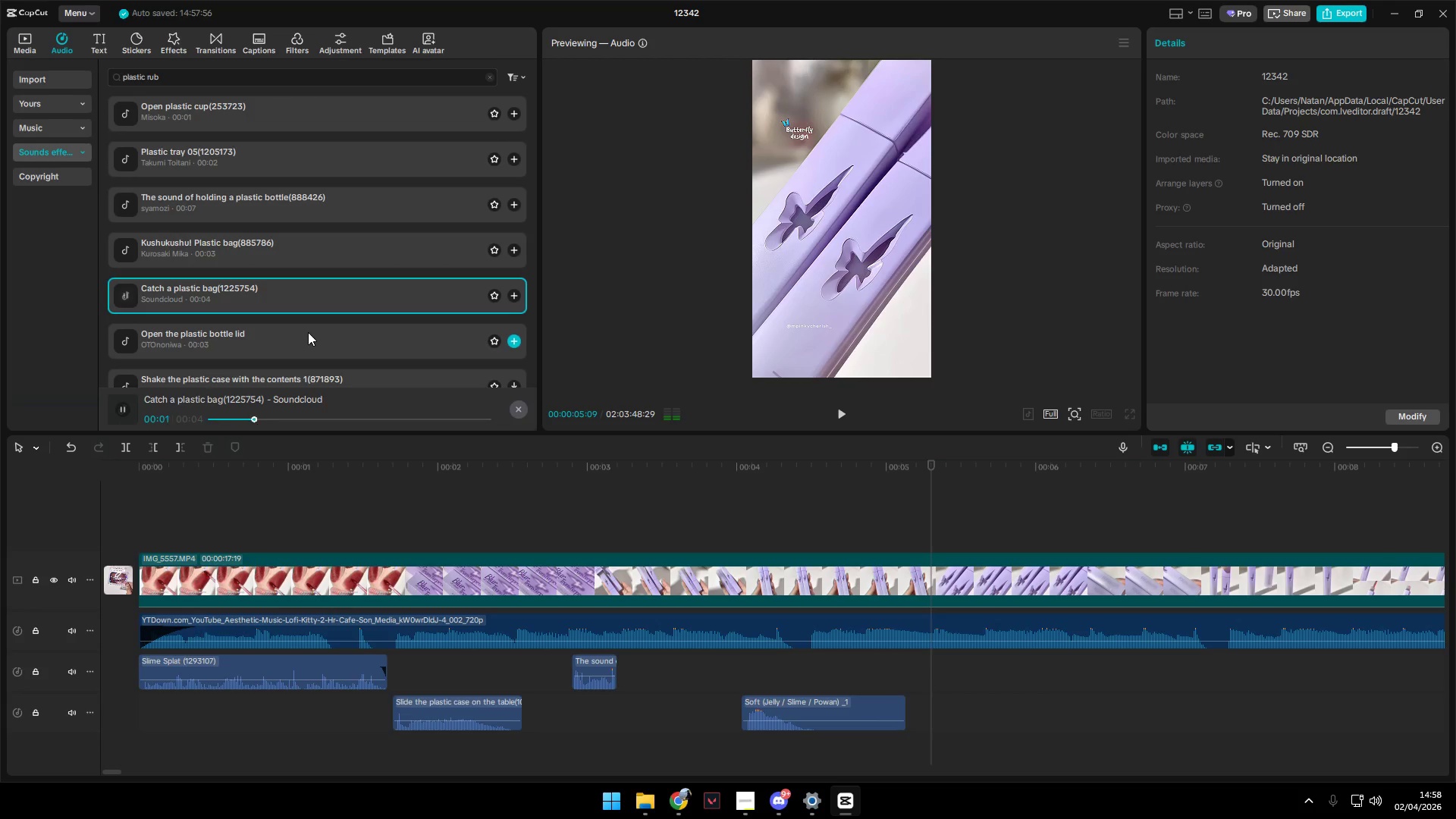 
scroll: coordinate [312, 317], scroll_direction: down, amount: 1.0
 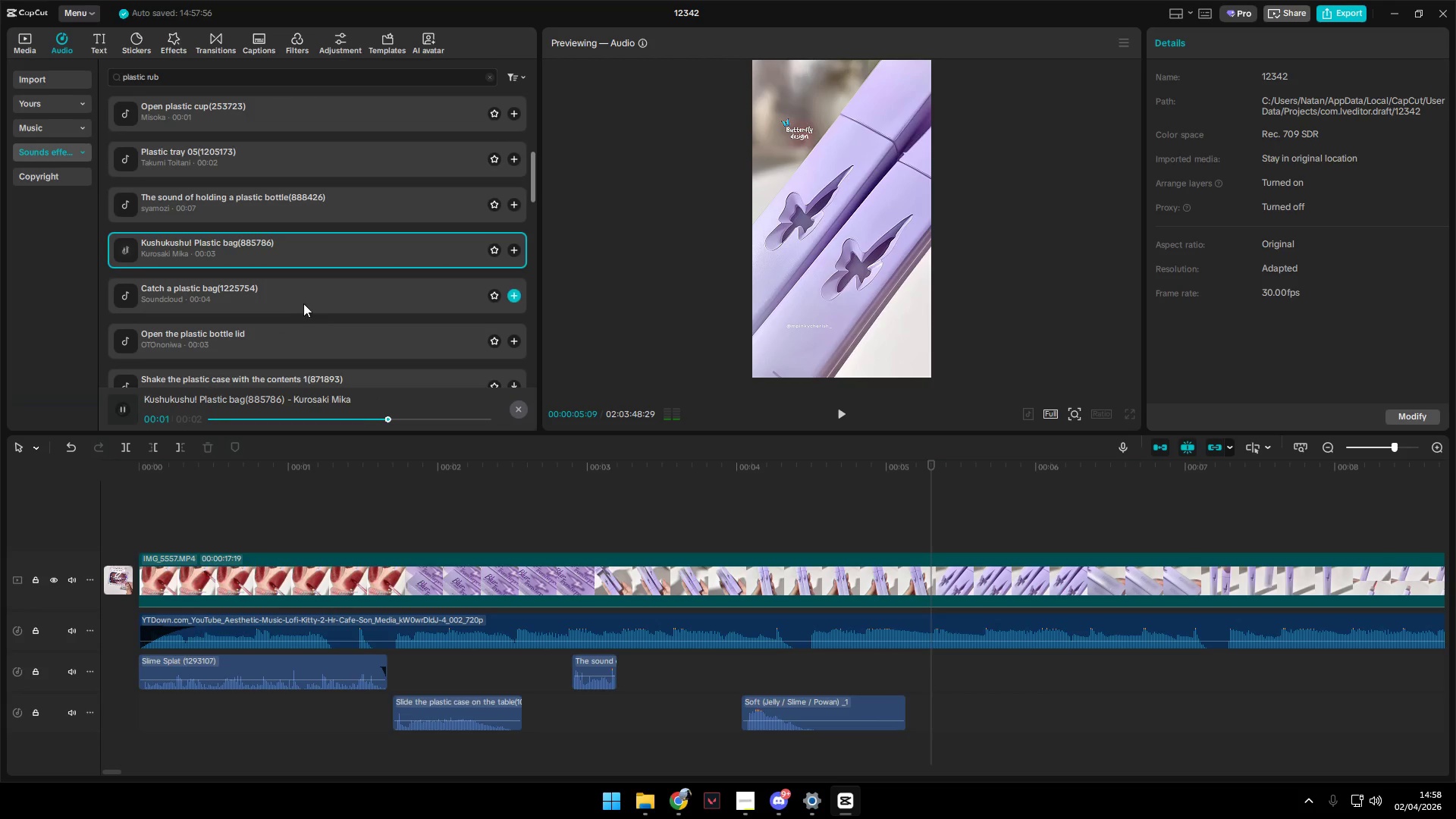 
left_click([308, 332])
 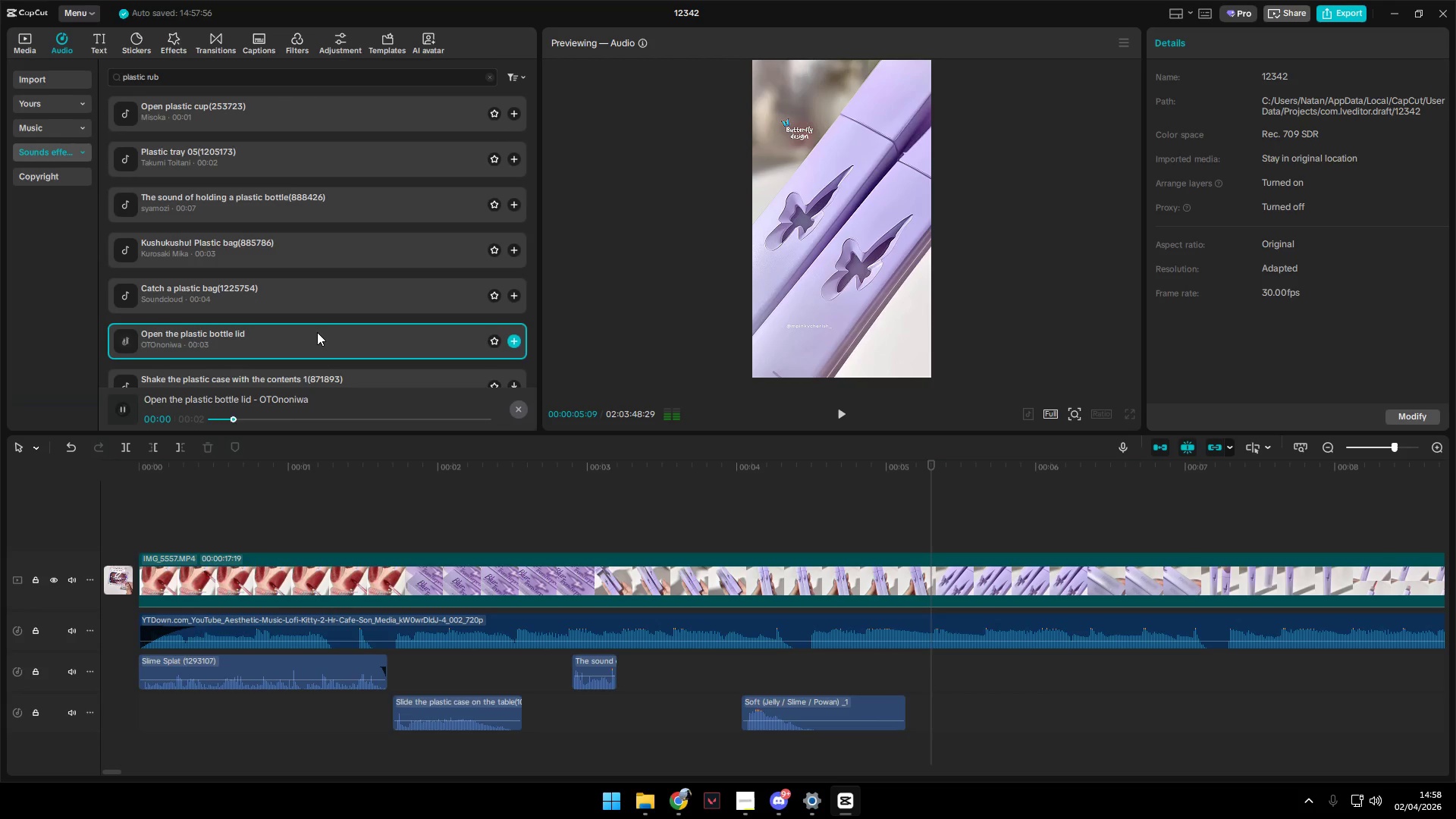 
left_click([318, 323])
 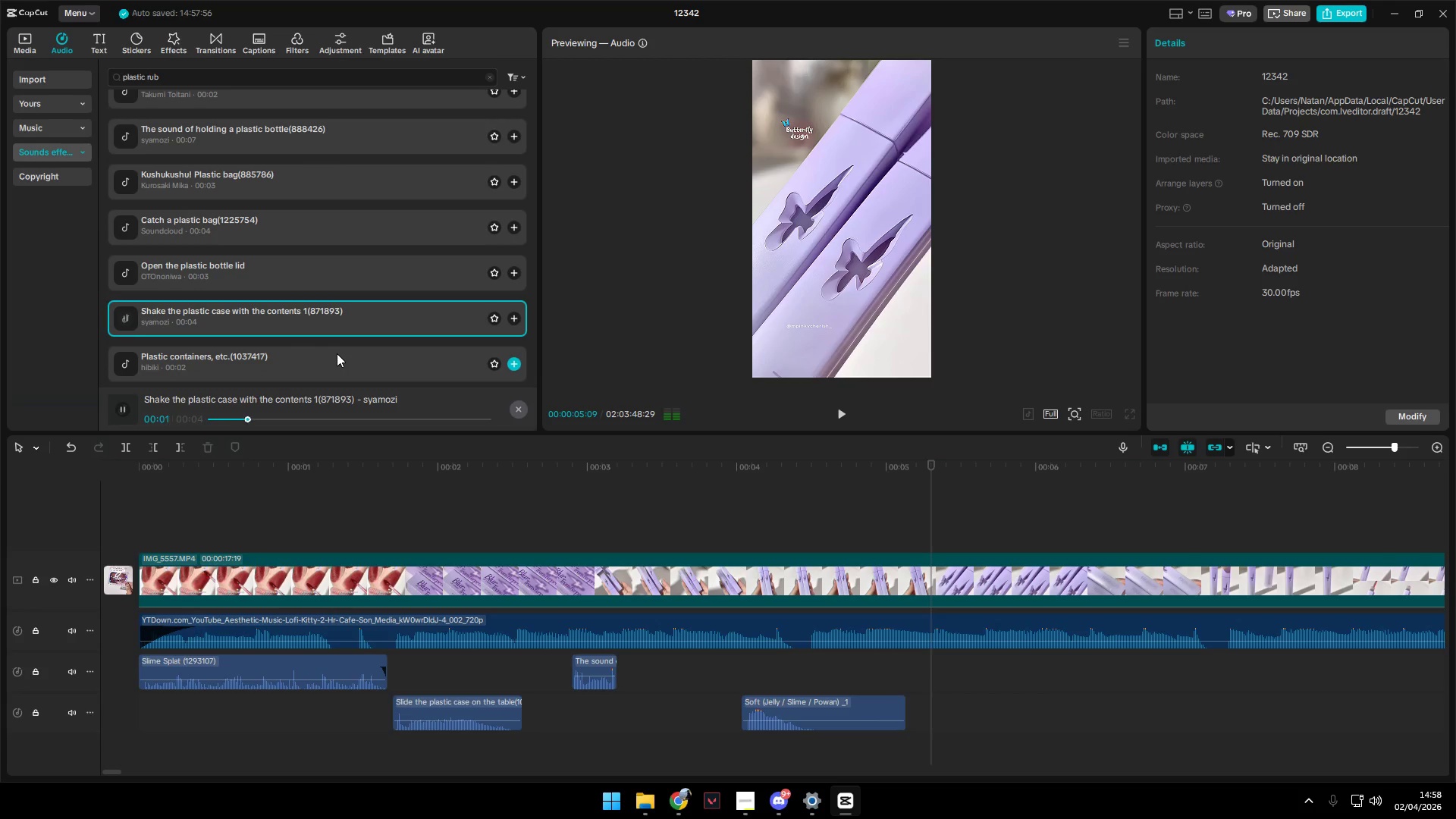 
scroll: coordinate [318, 332], scroll_direction: down, amount: 1.0
 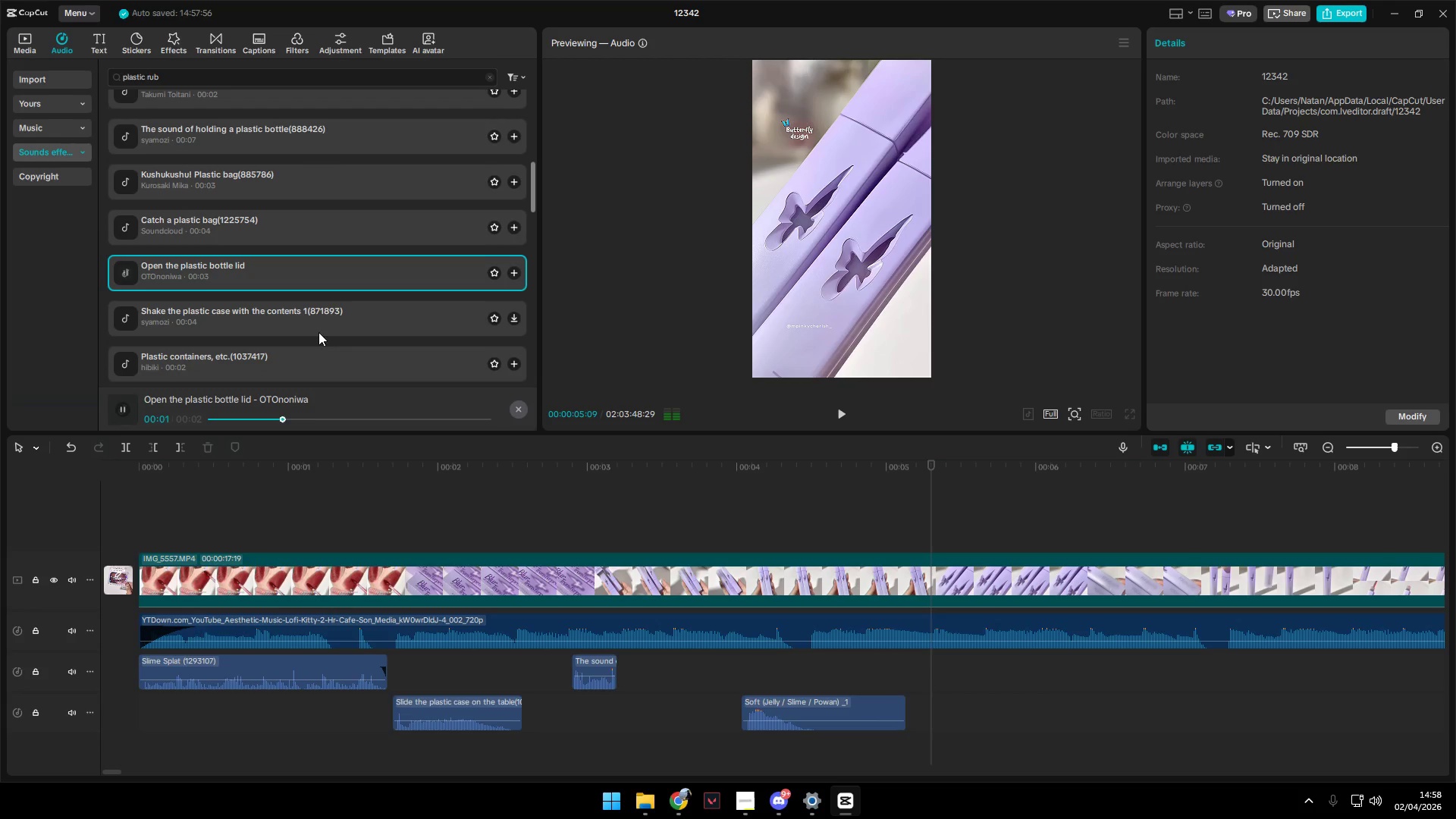 
left_click([334, 358])
 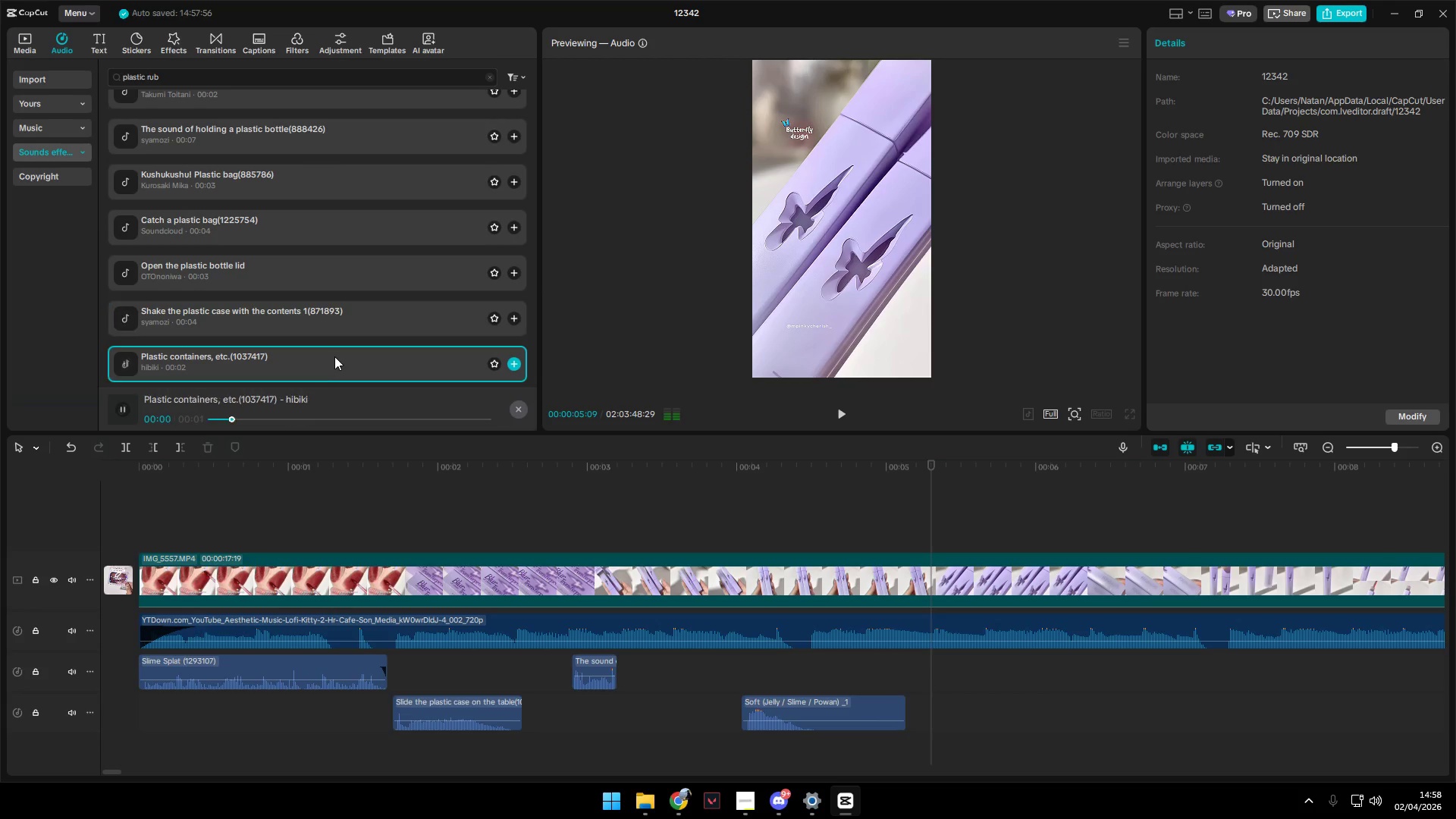 
left_click([306, 338])
 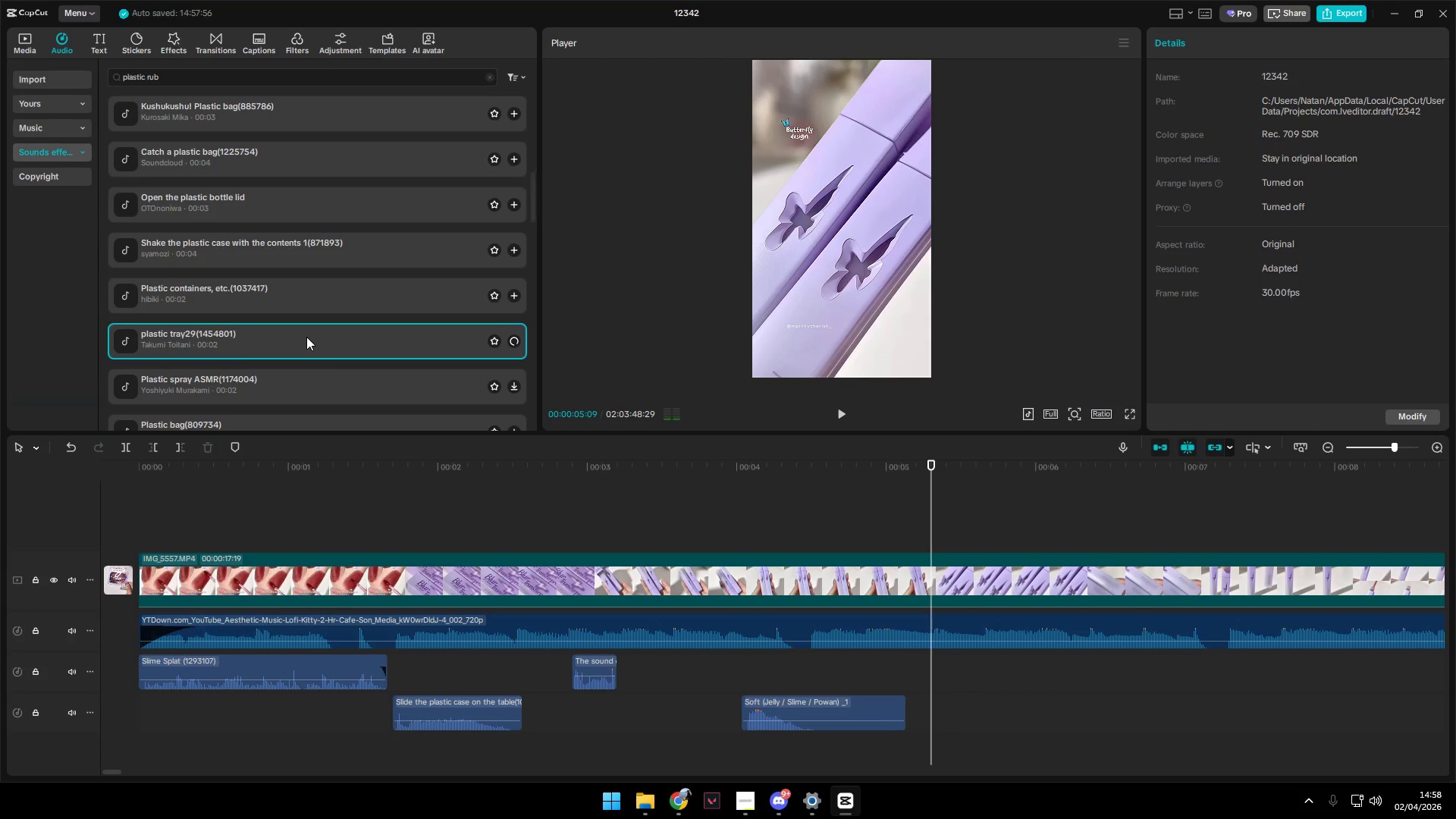 
scroll: coordinate [307, 337], scroll_direction: down, amount: 2.0
 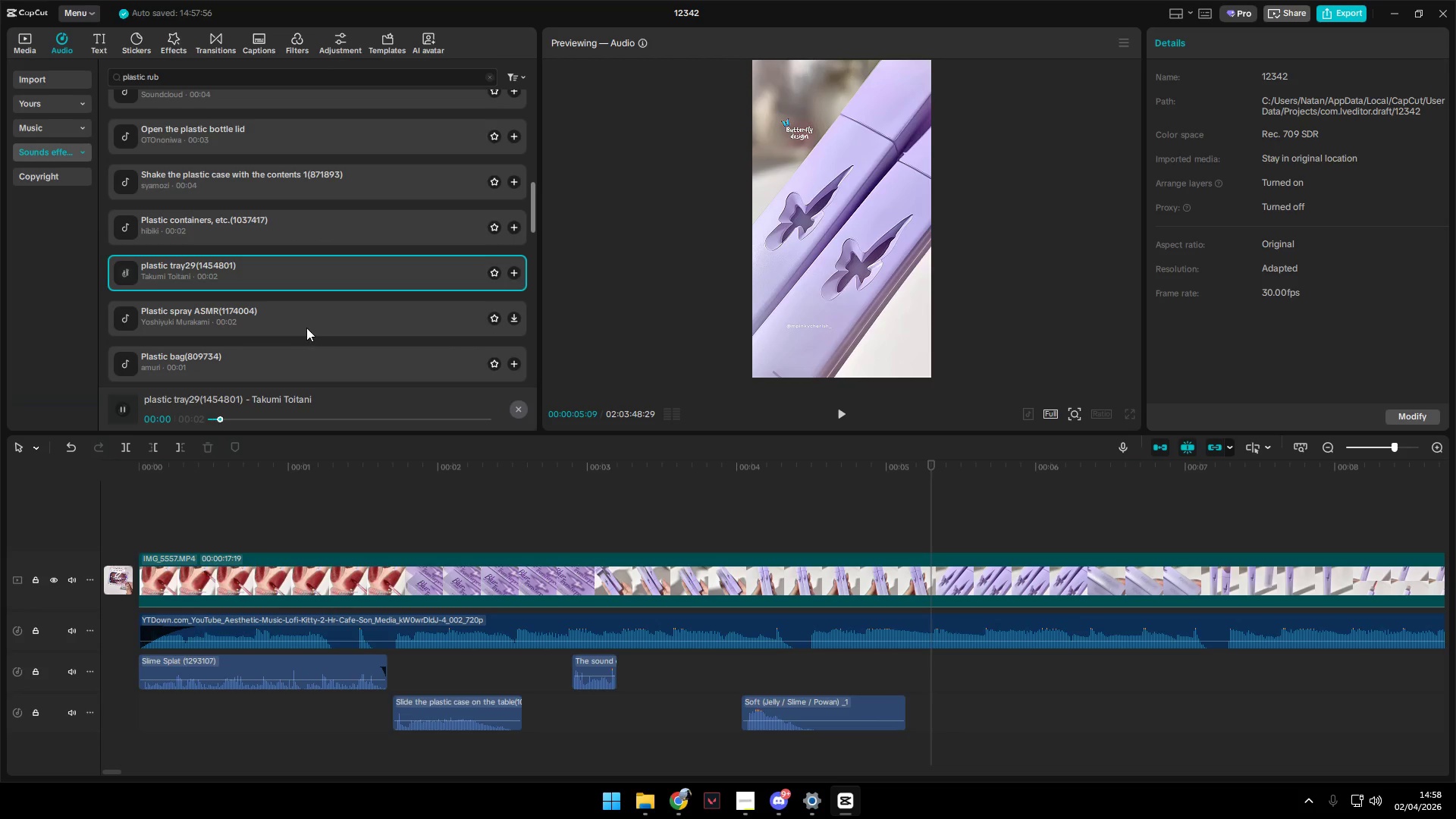 
left_click([304, 319])
 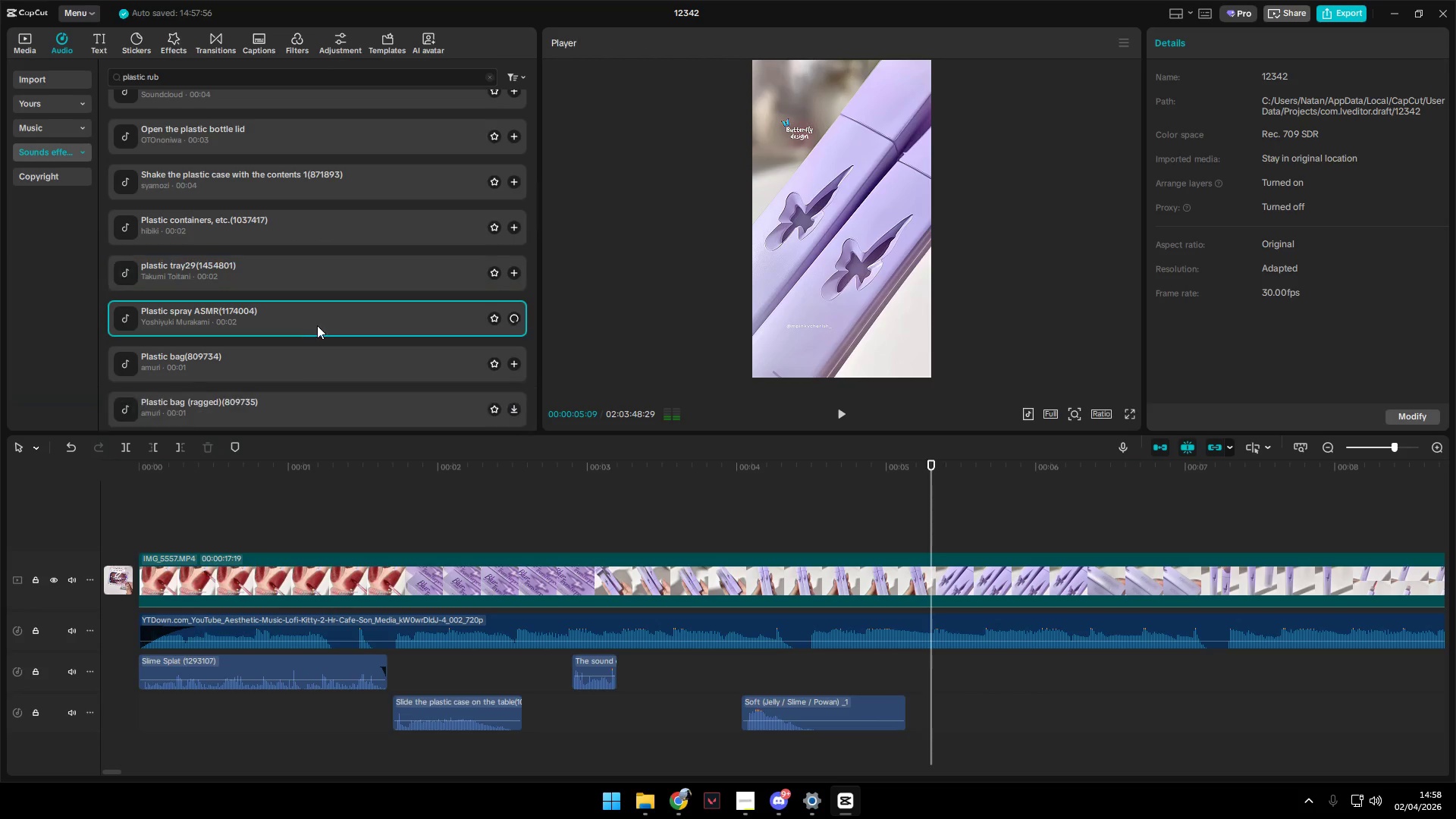 
scroll: coordinate [318, 327], scroll_direction: down, amount: 1.0
 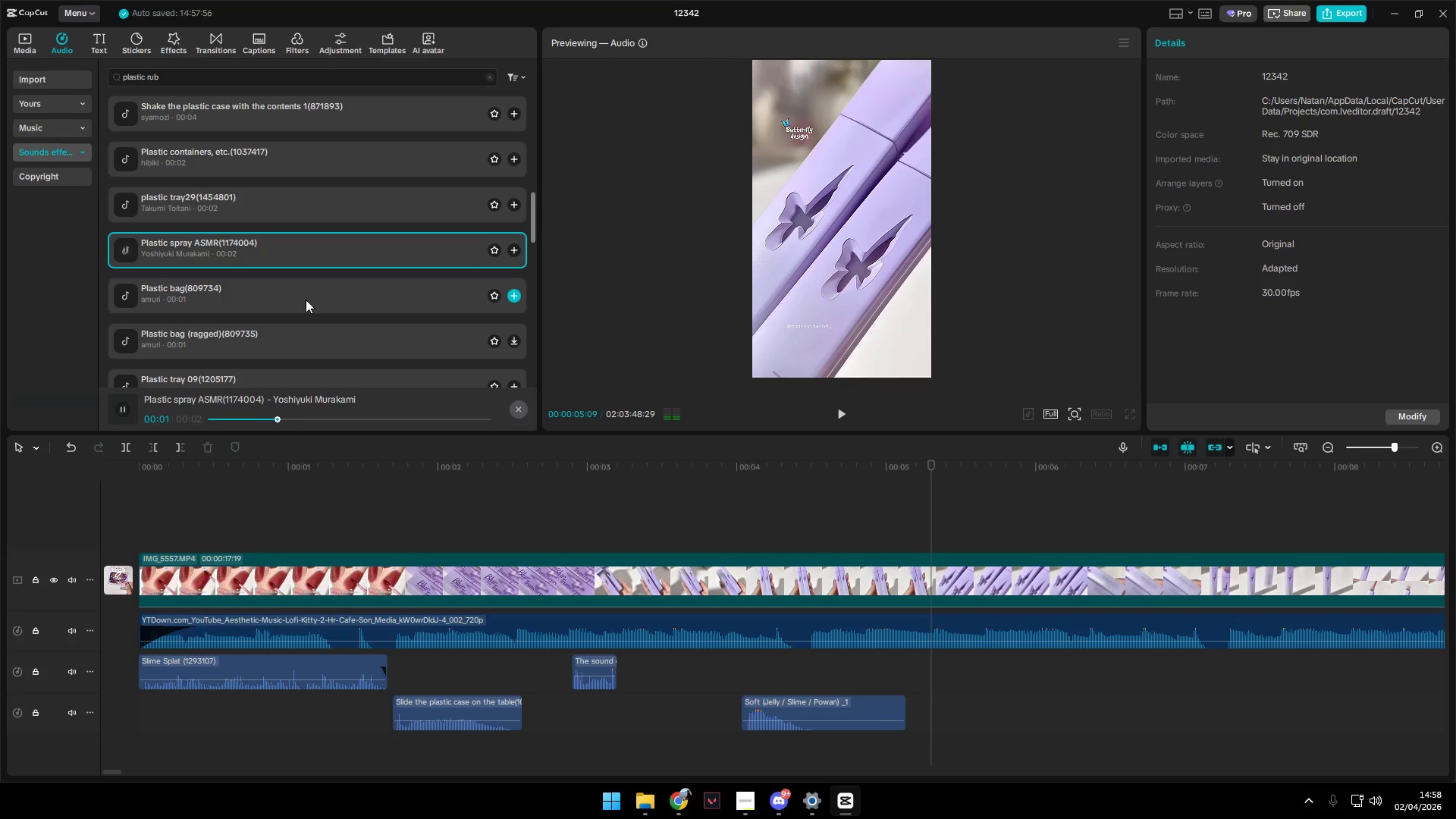 
left_click([306, 300])
 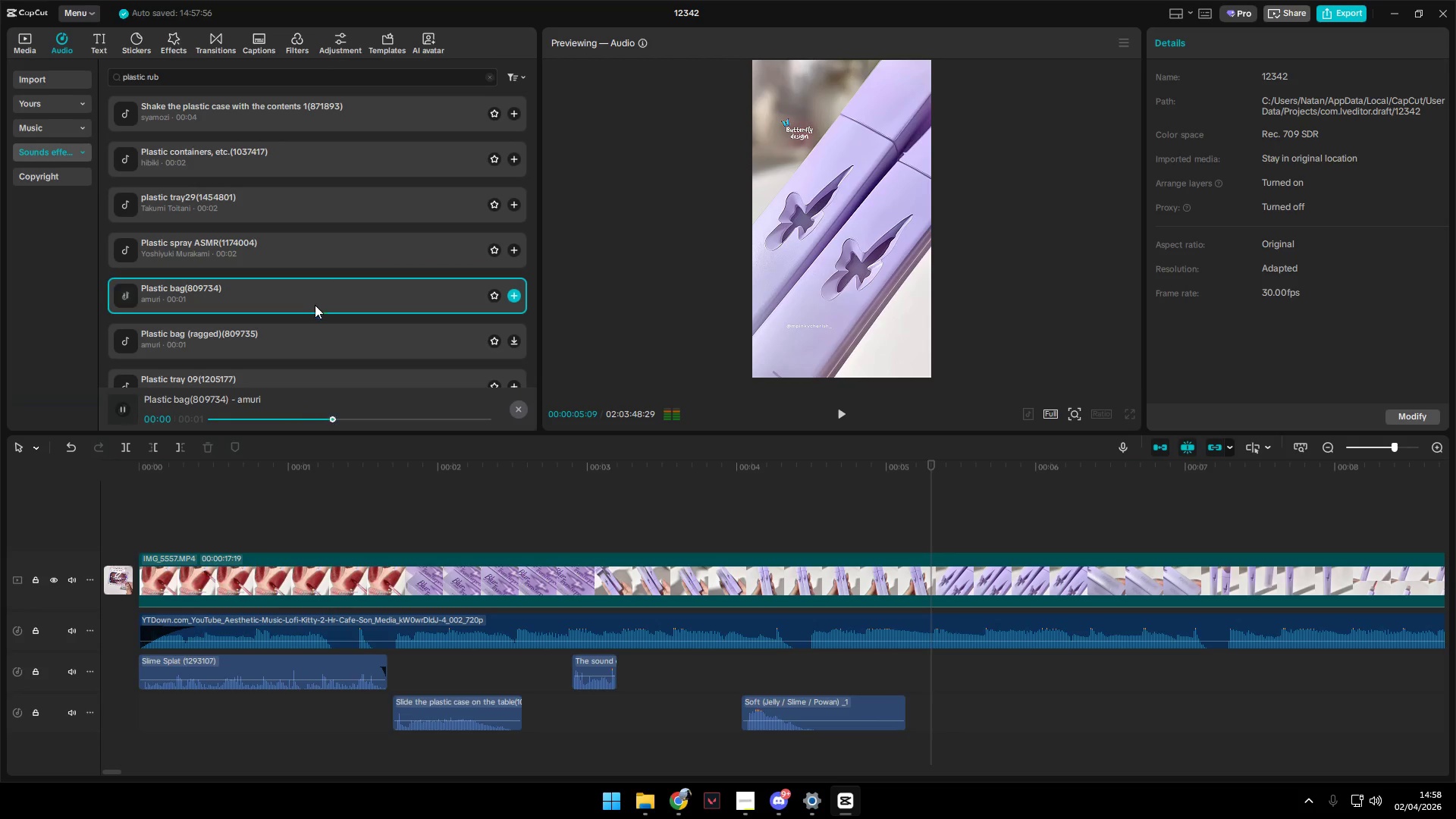 
left_click([315, 333])
 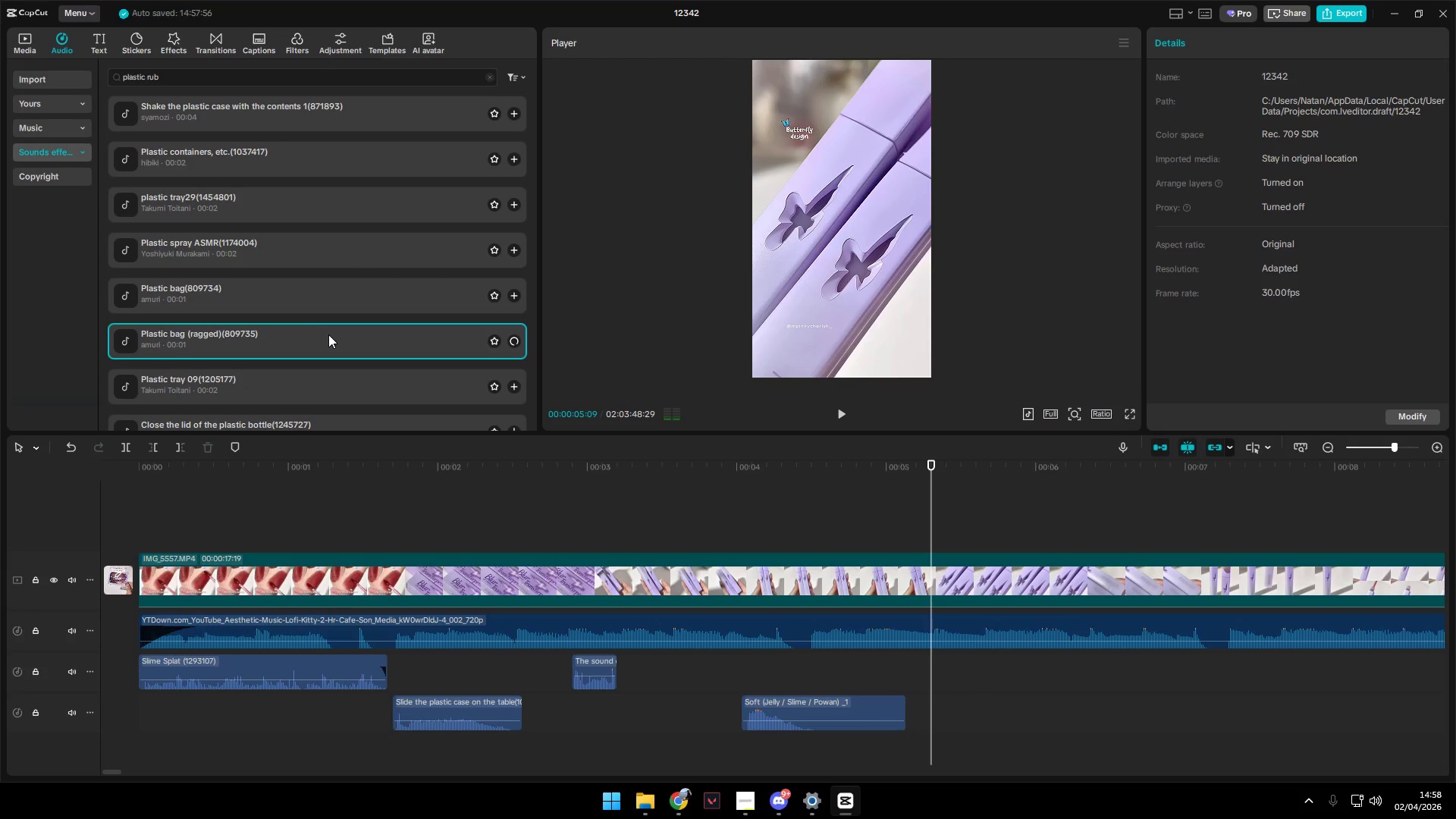 
scroll: coordinate [331, 334], scroll_direction: down, amount: 1.0
 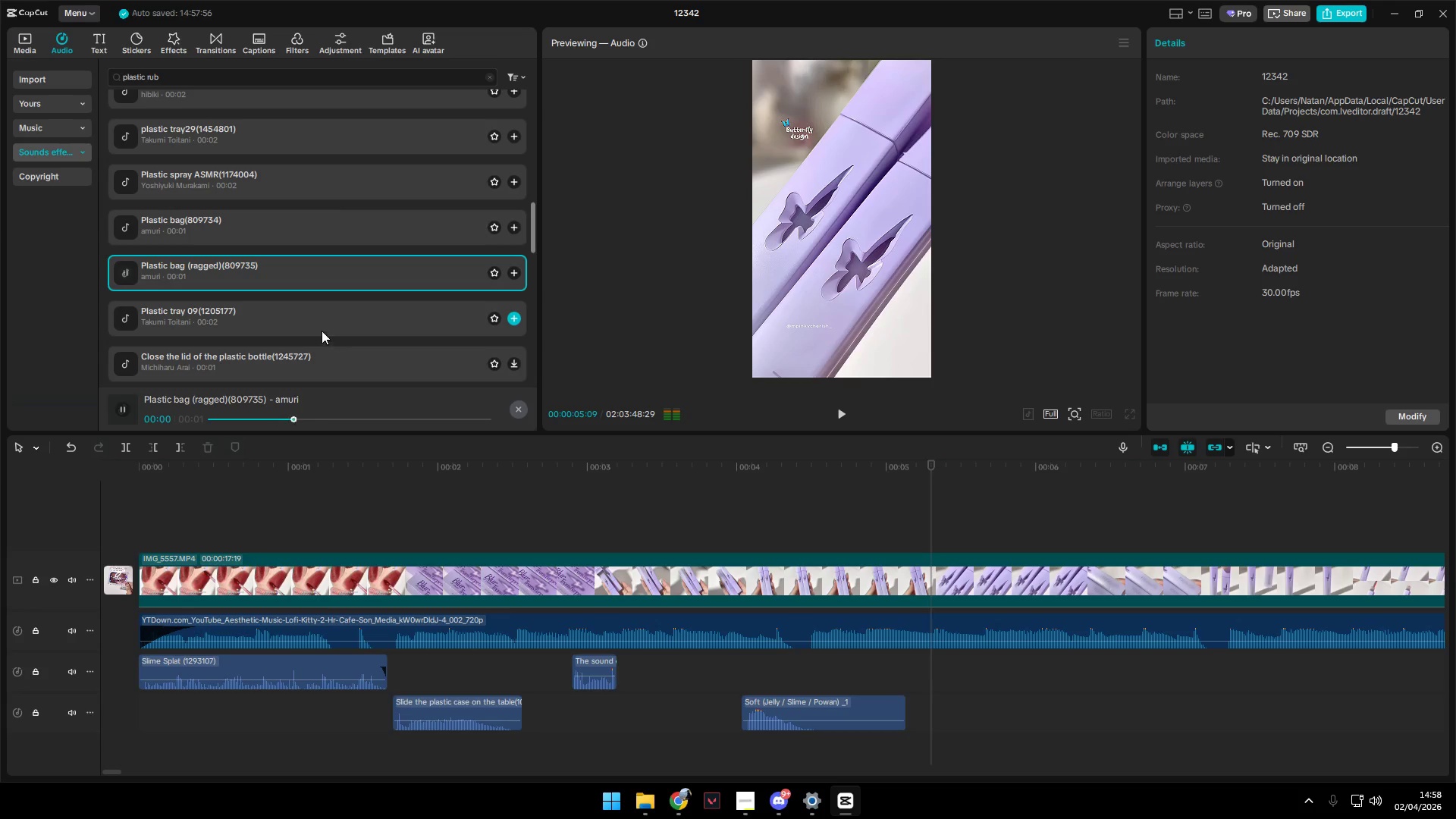 
left_click([304, 322])
 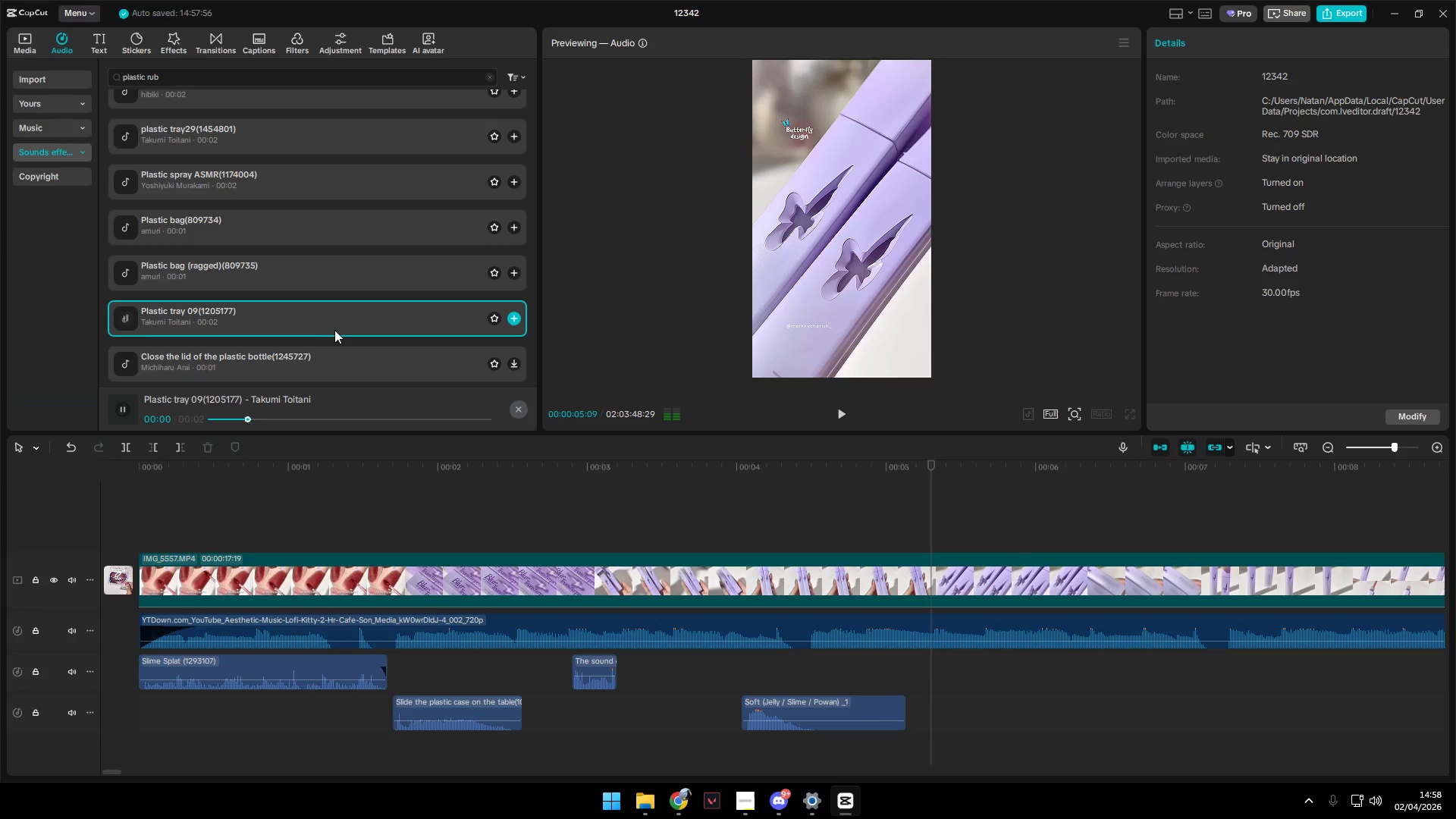 
scroll: coordinate [335, 330], scroll_direction: down, amount: 2.0
 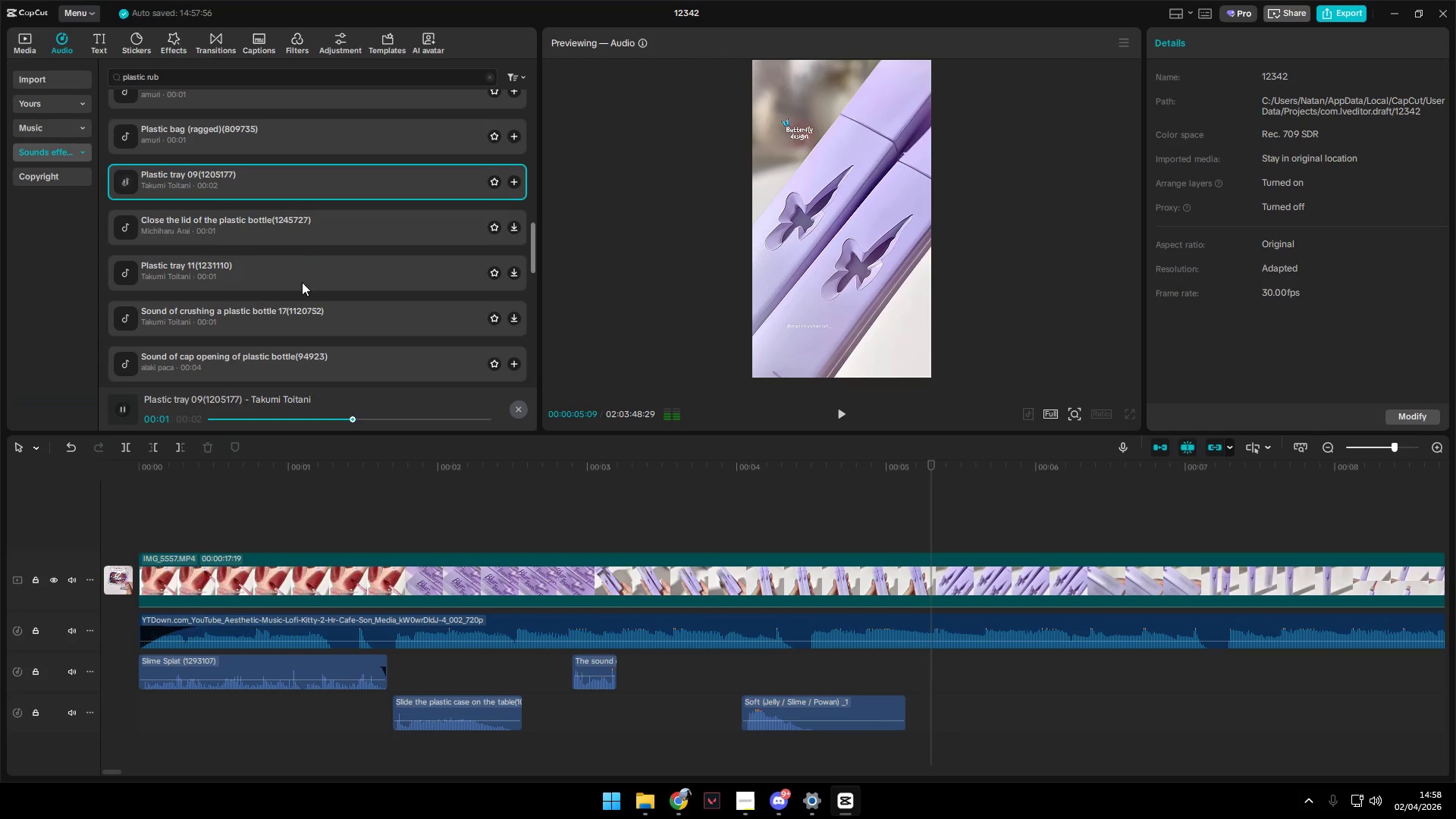 
left_click([299, 236])
 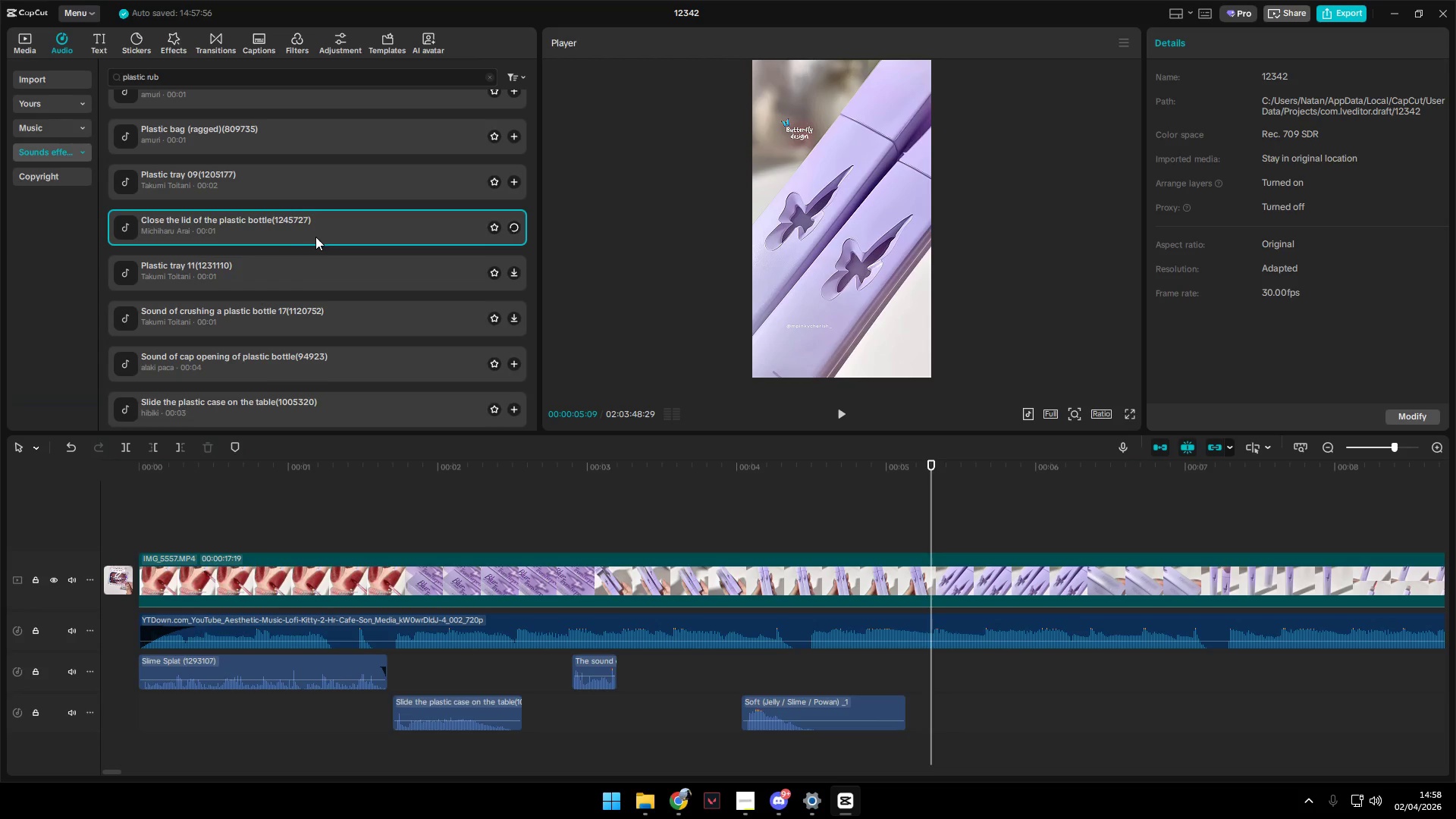 
left_click([315, 274])
 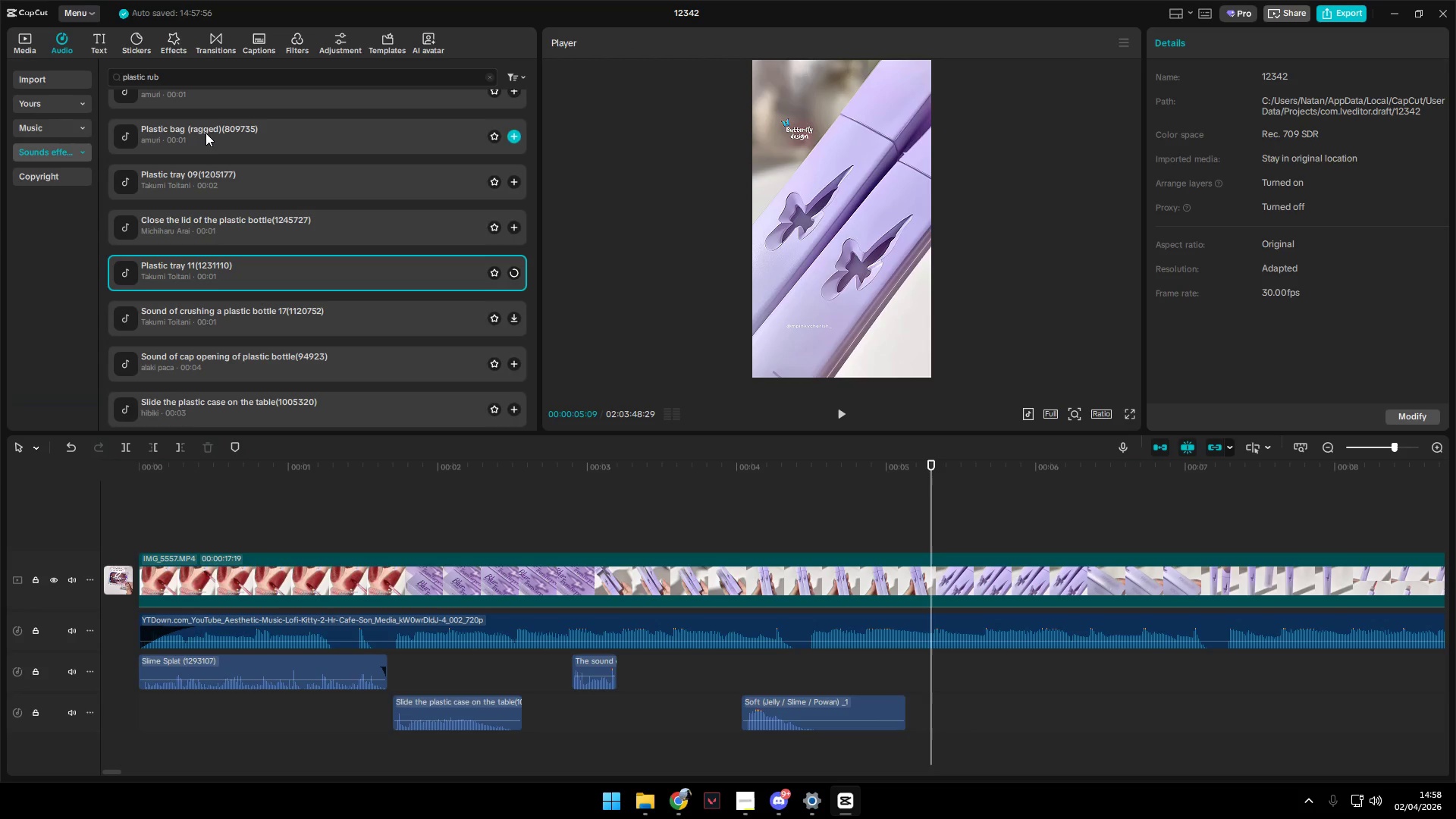 
left_click_drag(start_coordinate=[223, 83], to_coordinate=[112, 81])
 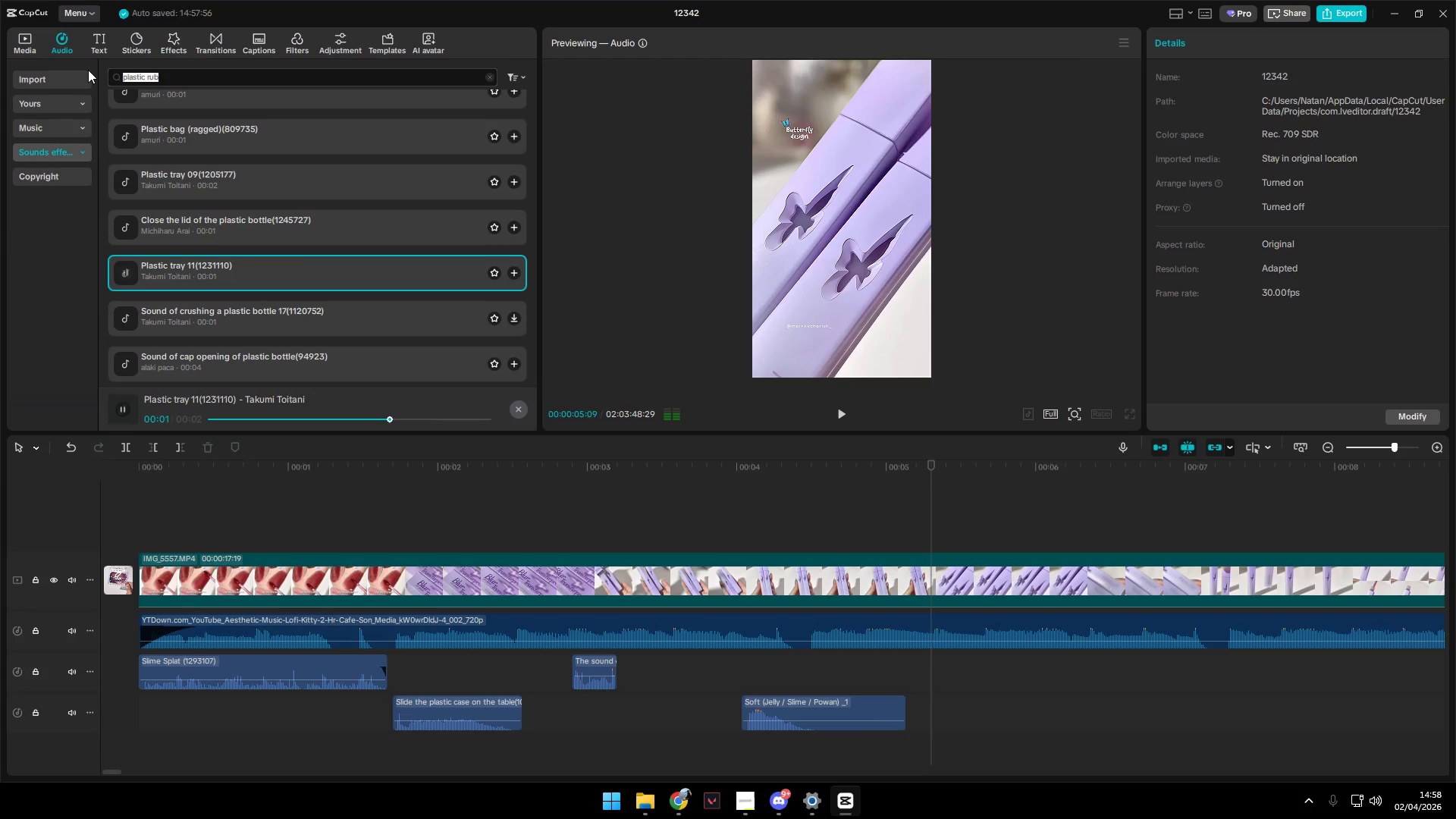 
type(boing)
 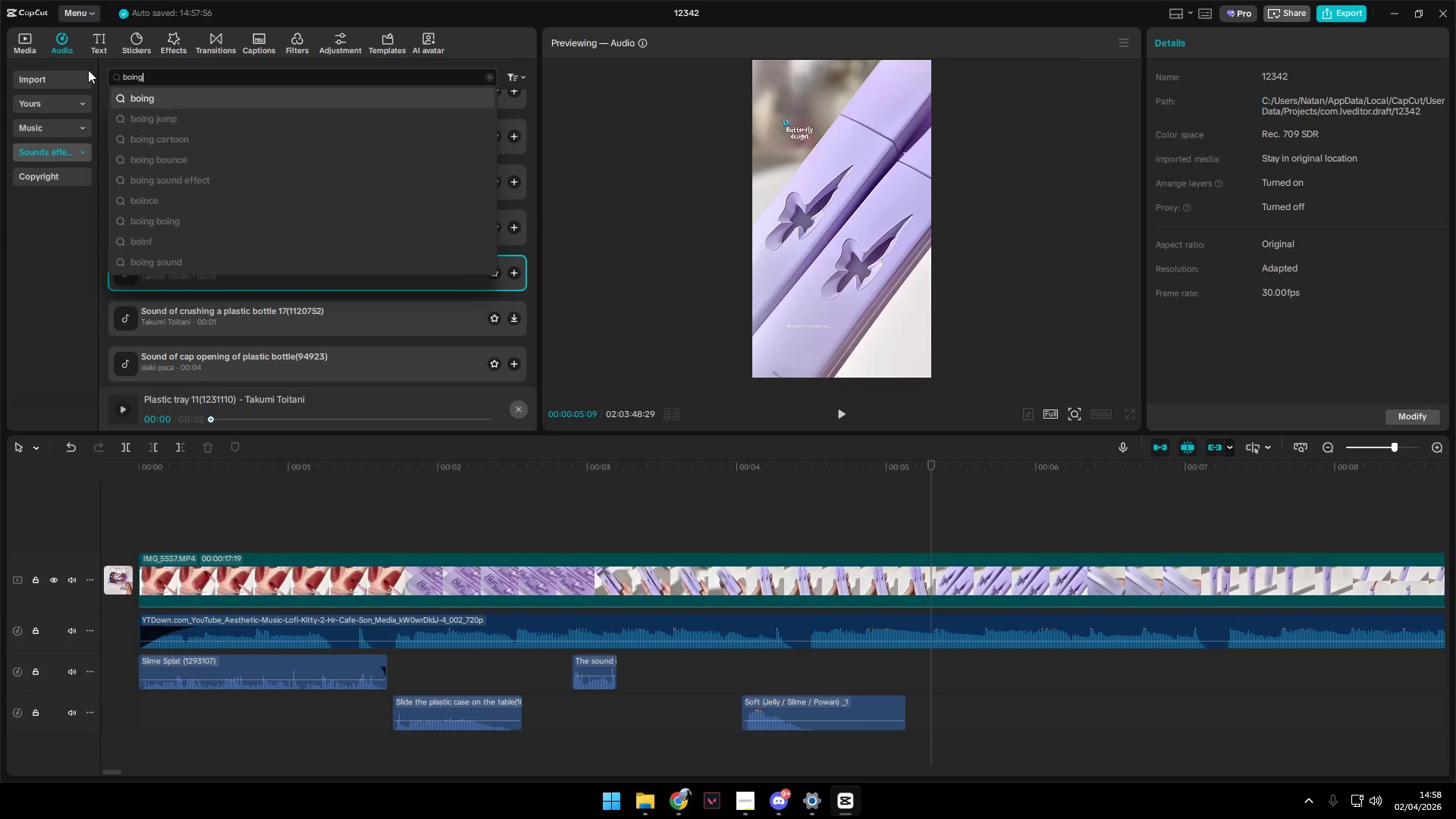 
key(Enter)
 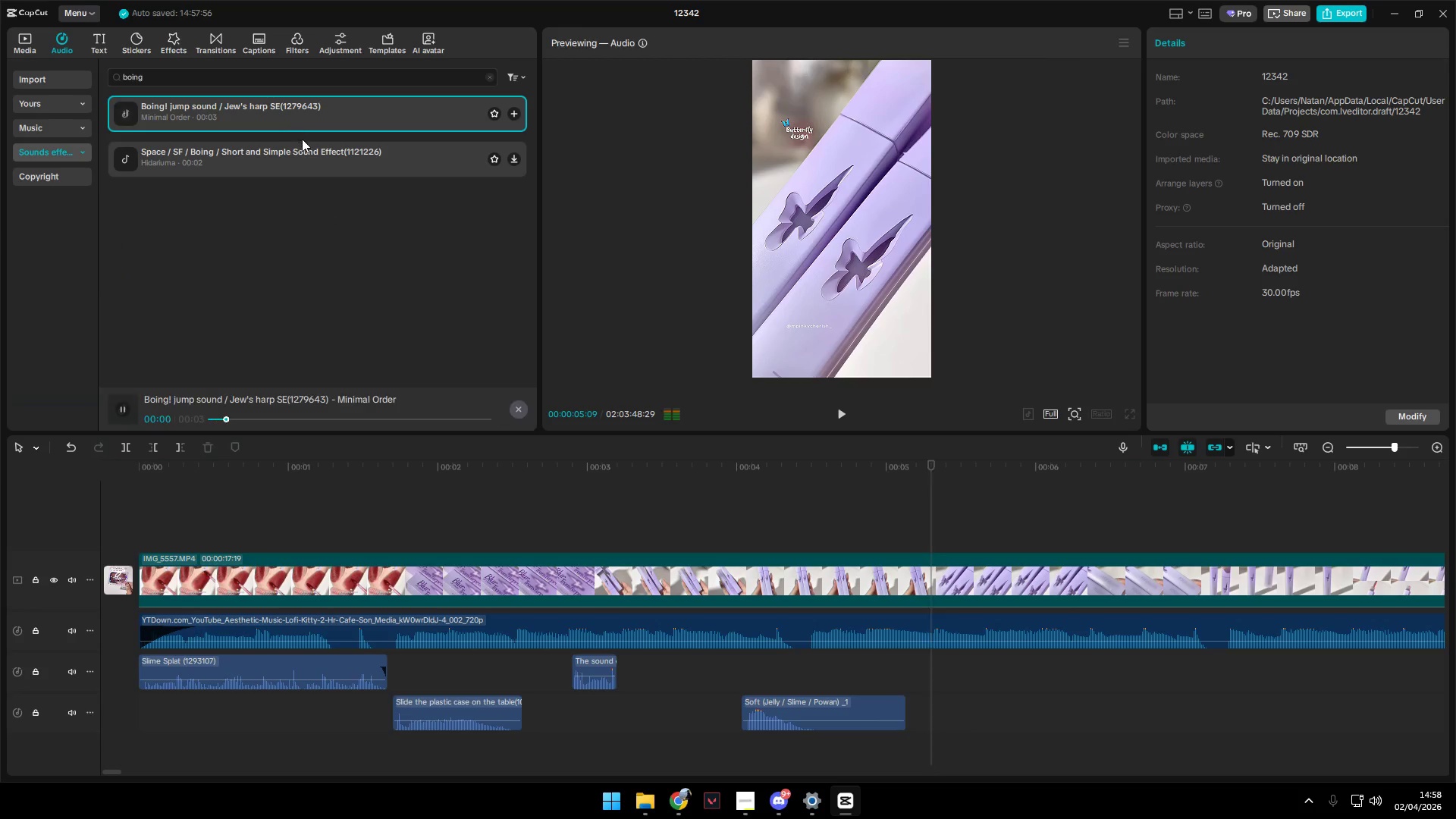 
left_click([287, 163])
 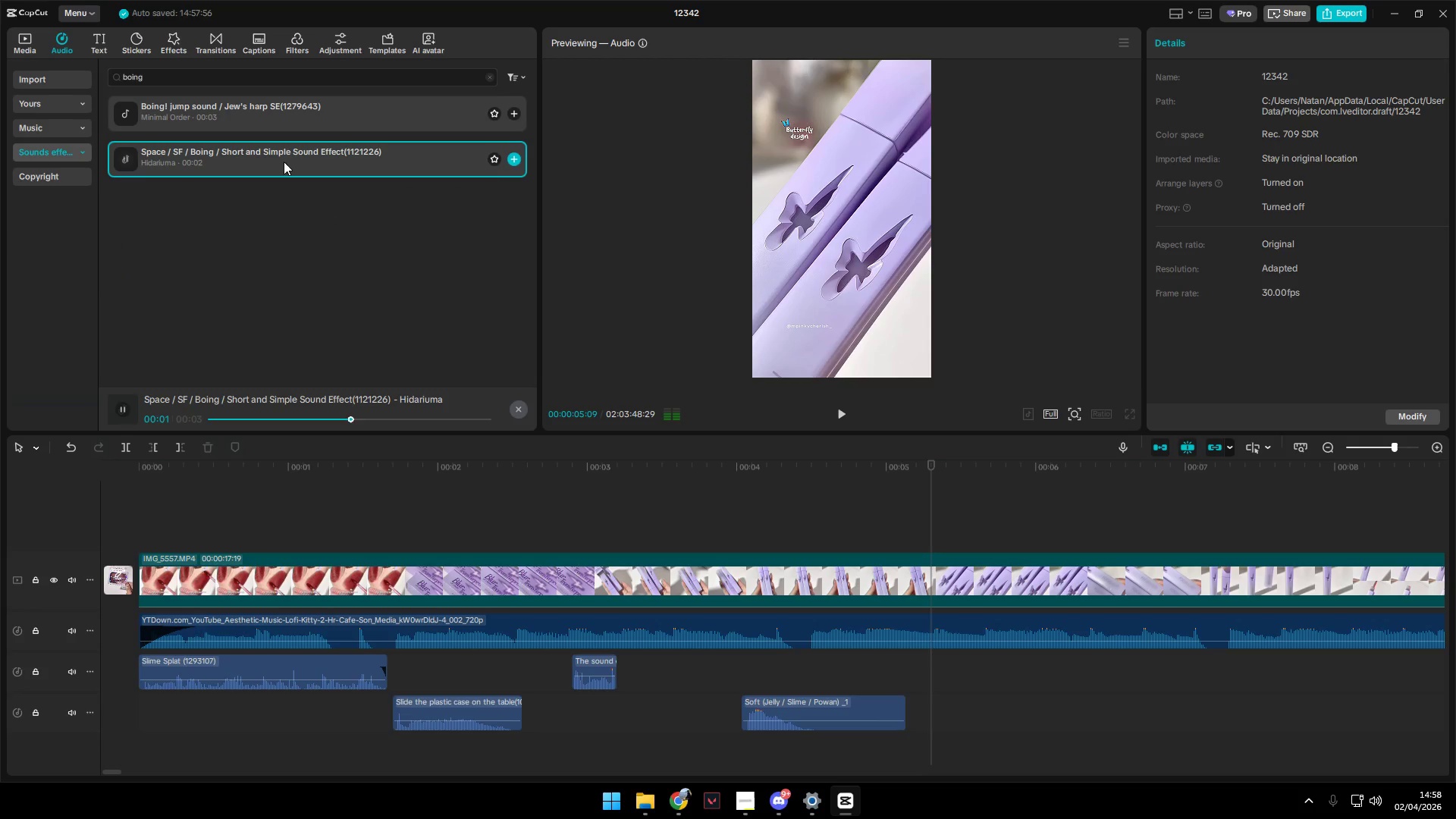 
left_click_drag(start_coordinate=[202, 80], to_coordinate=[80, 69])
 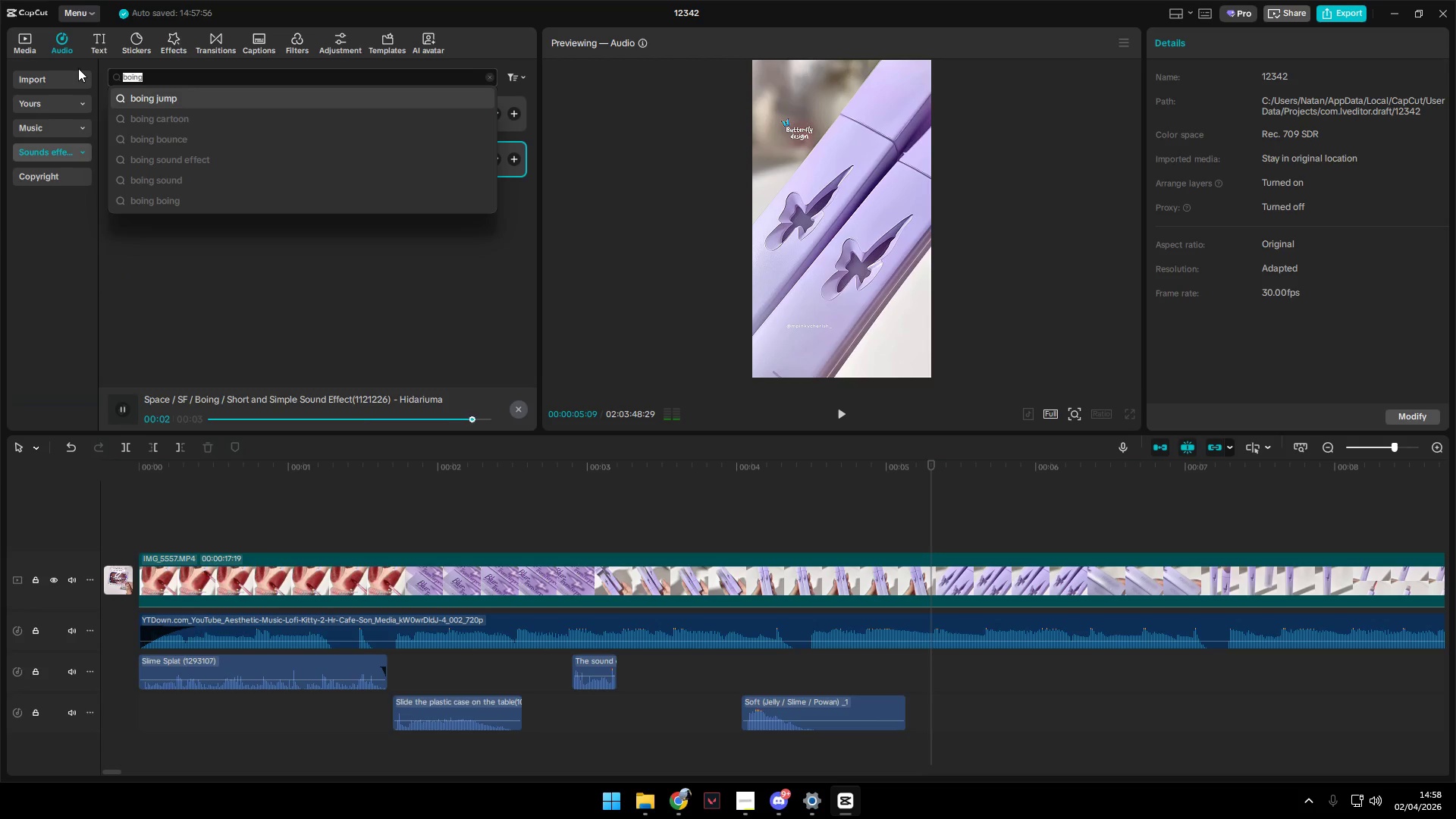 
key(Backspace)
 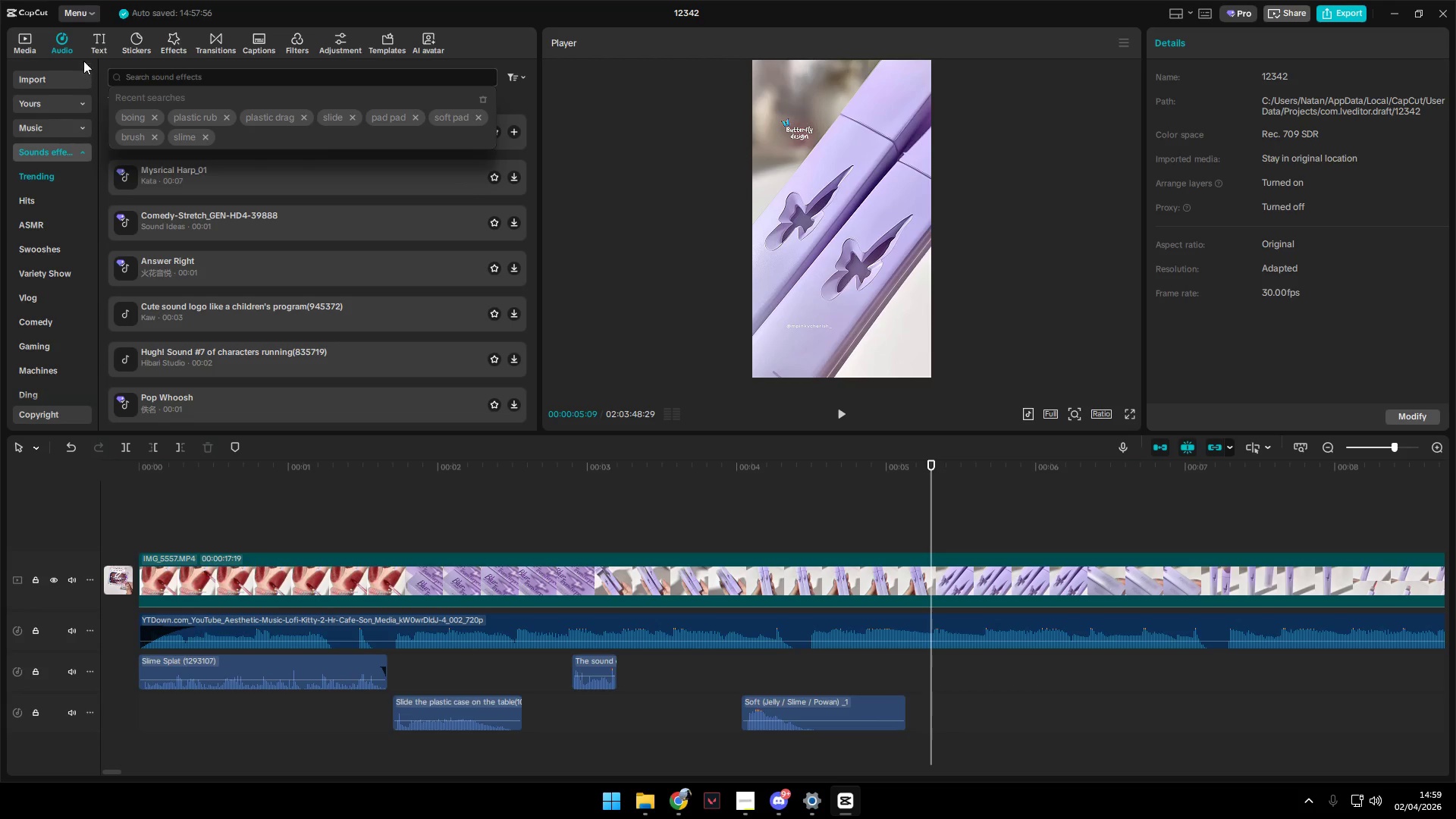 
wait(5.27)
 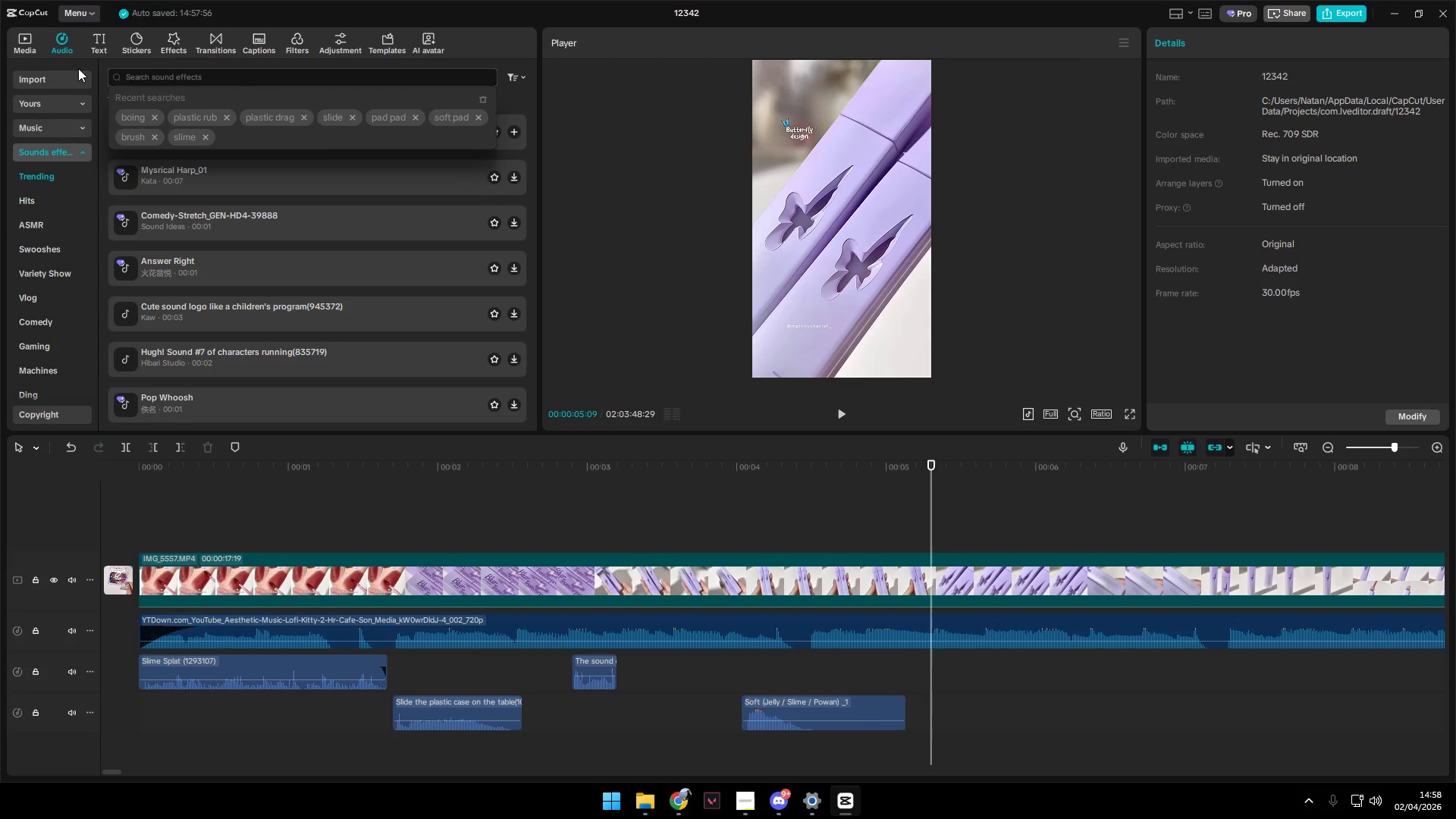 
left_click([740, 799])
 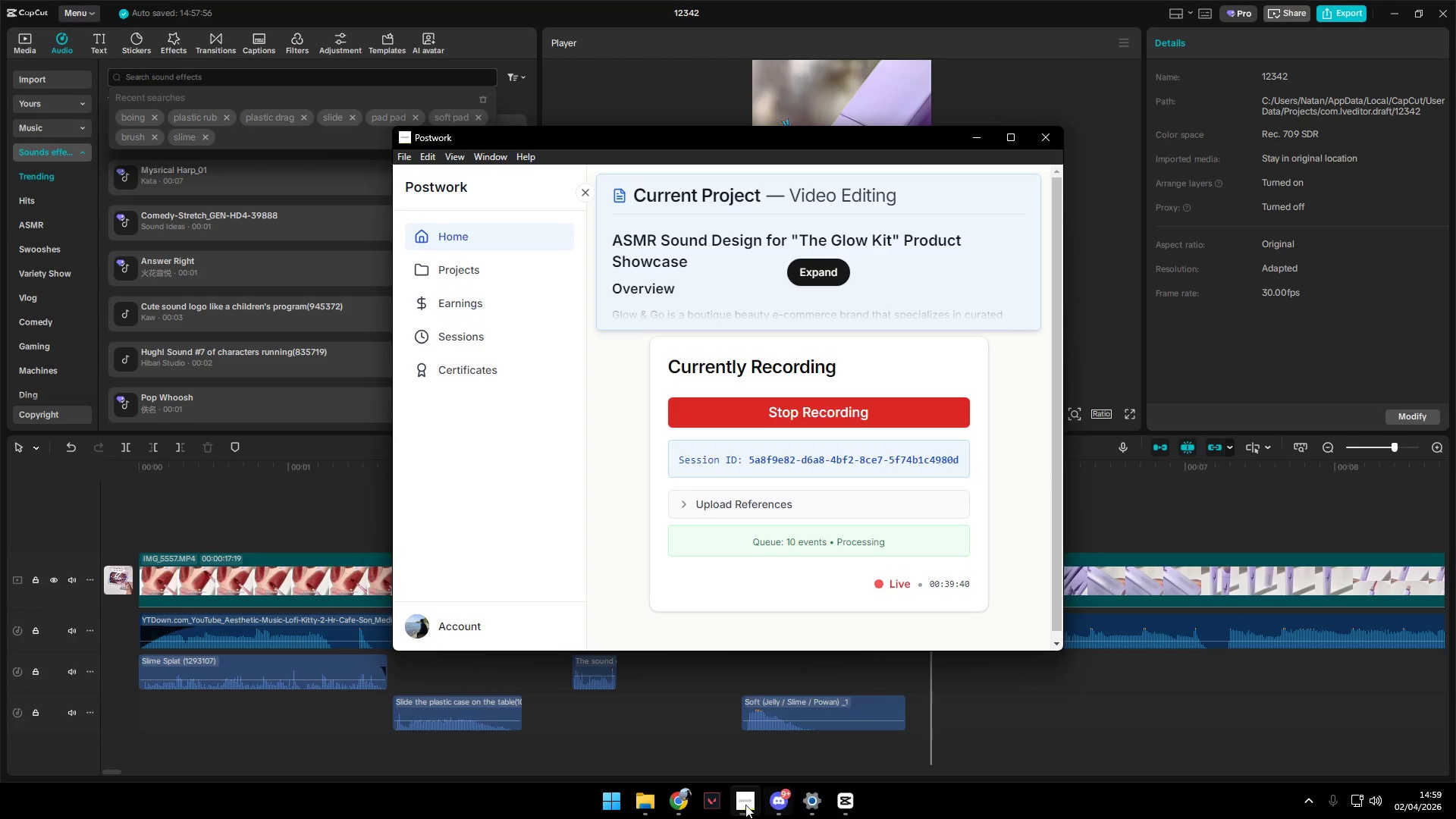 
key(Space)
 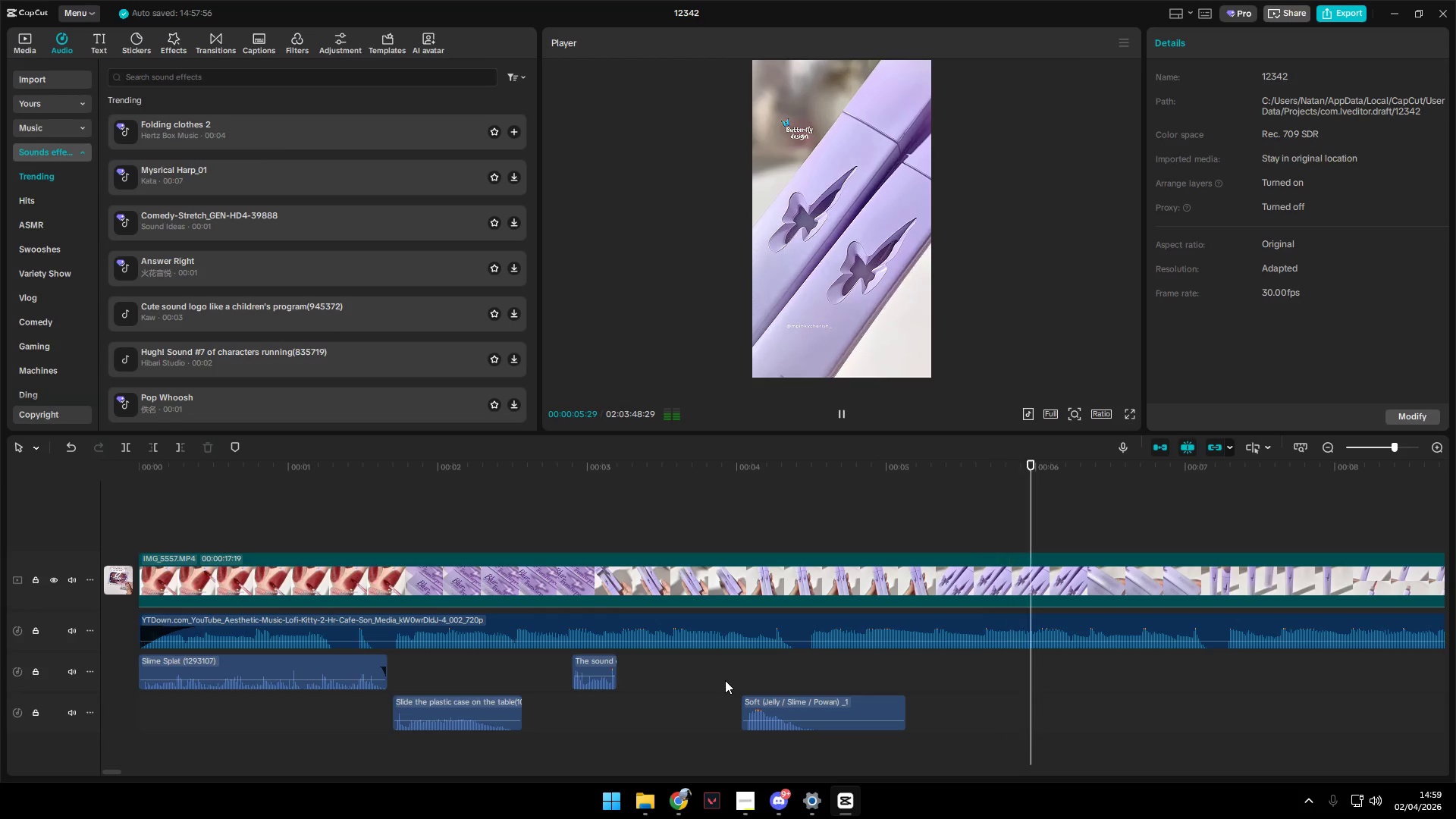 
key(Space)
 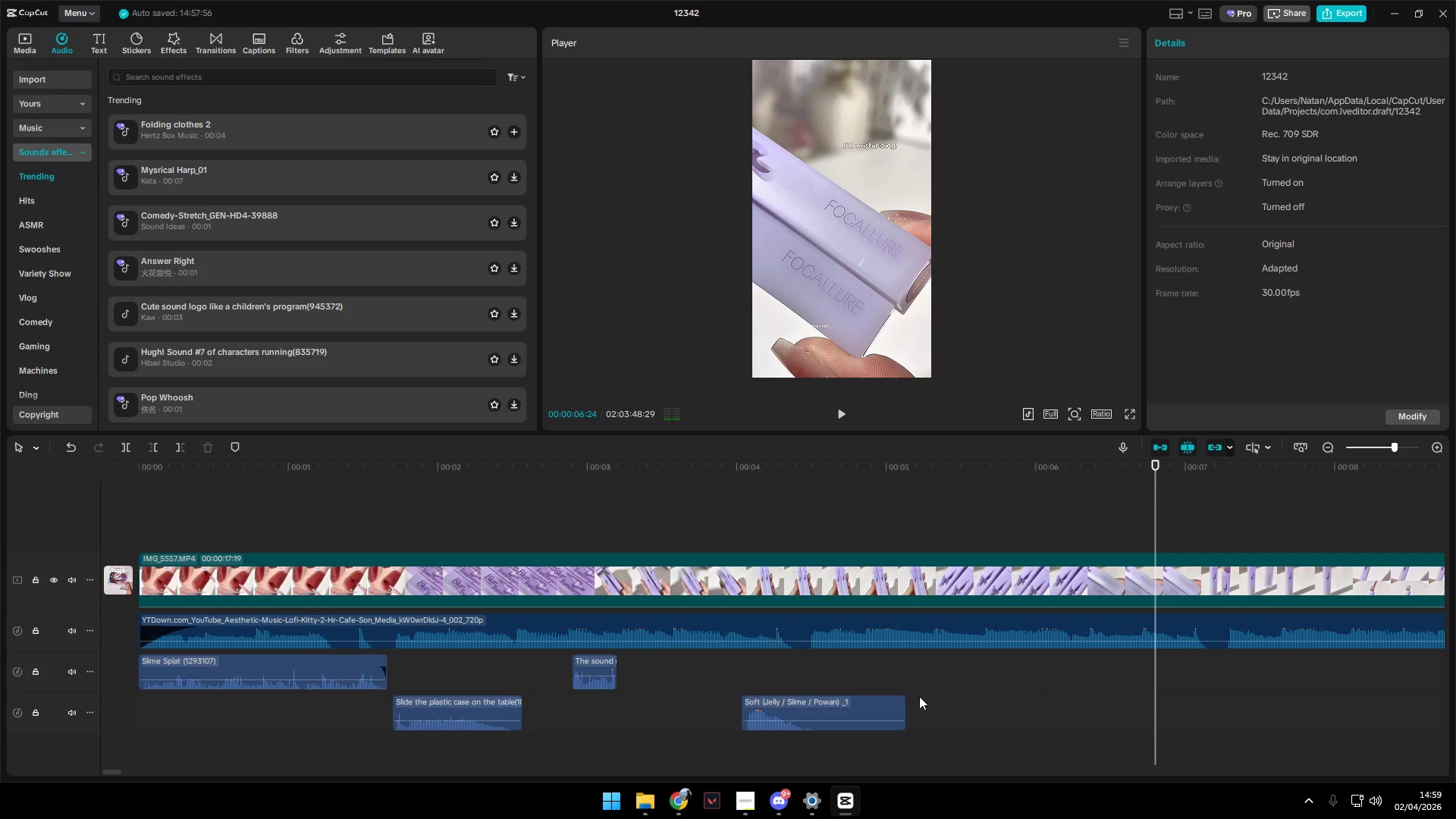 
left_click_drag(start_coordinate=[921, 692], to_coordinate=[918, 689])
 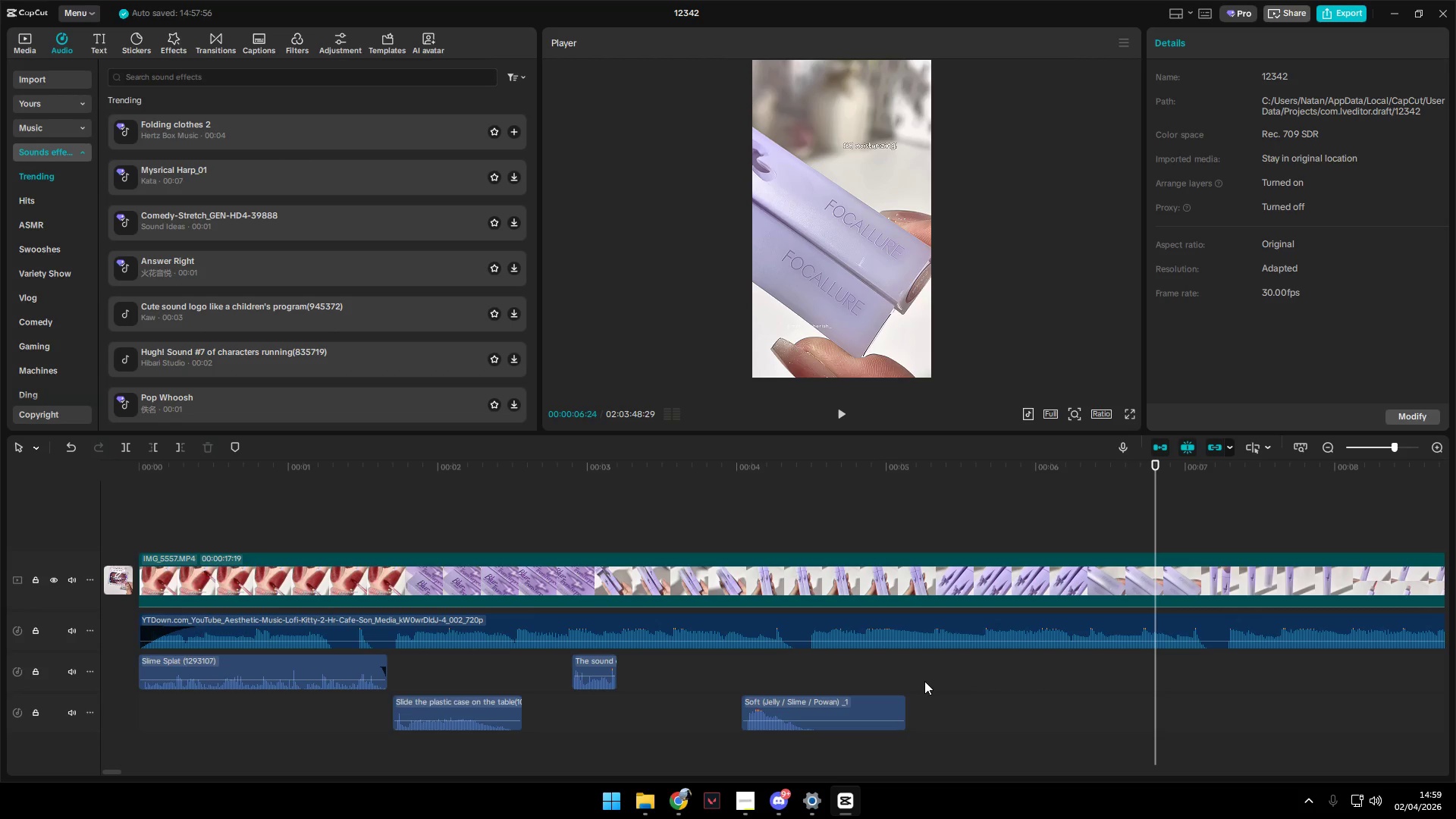 
double_click([917, 670])
 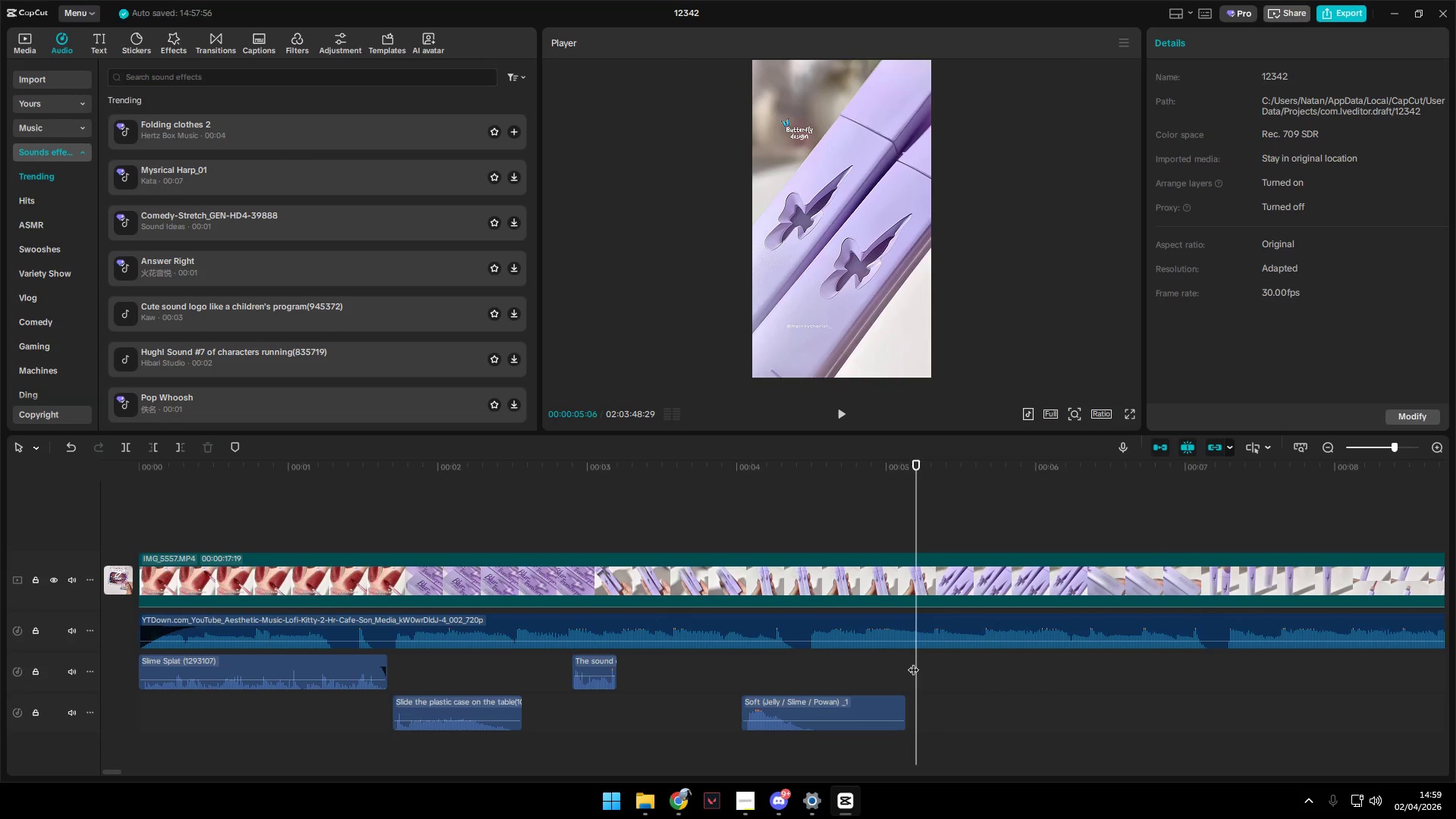 
left_click_drag(start_coordinate=[913, 662], to_coordinate=[900, 659])
 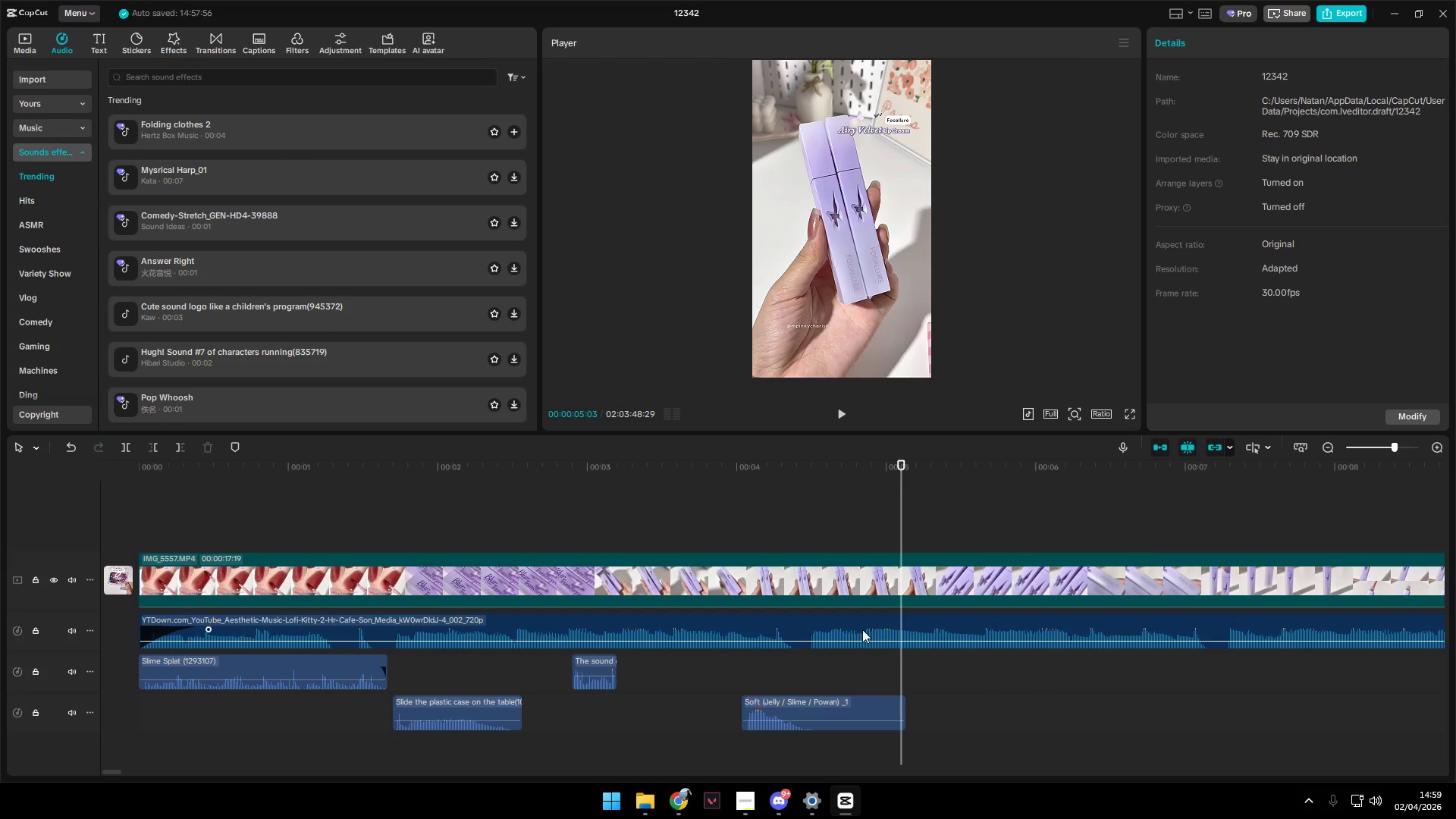 
key(Space)
 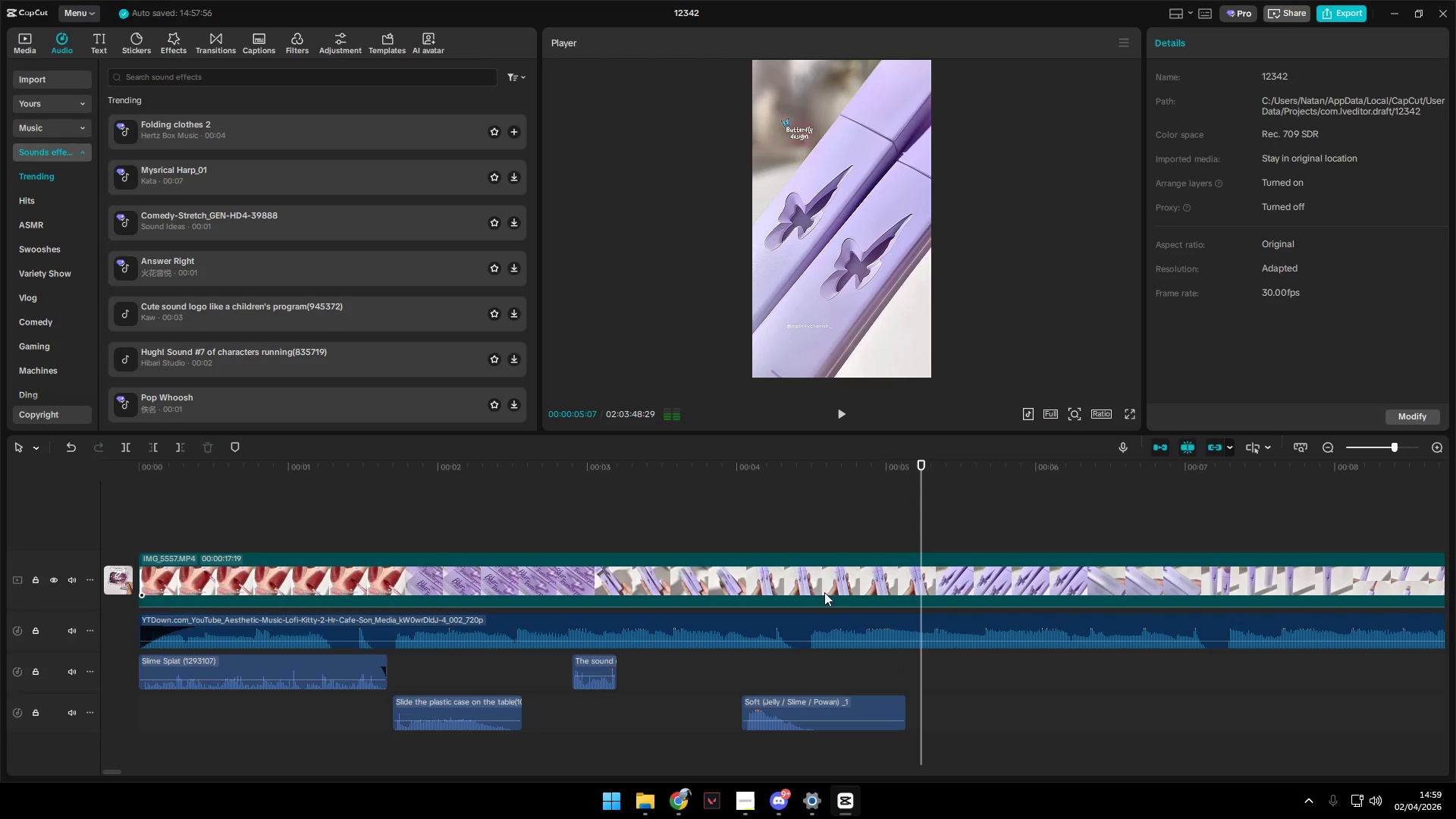 
key(Space)
 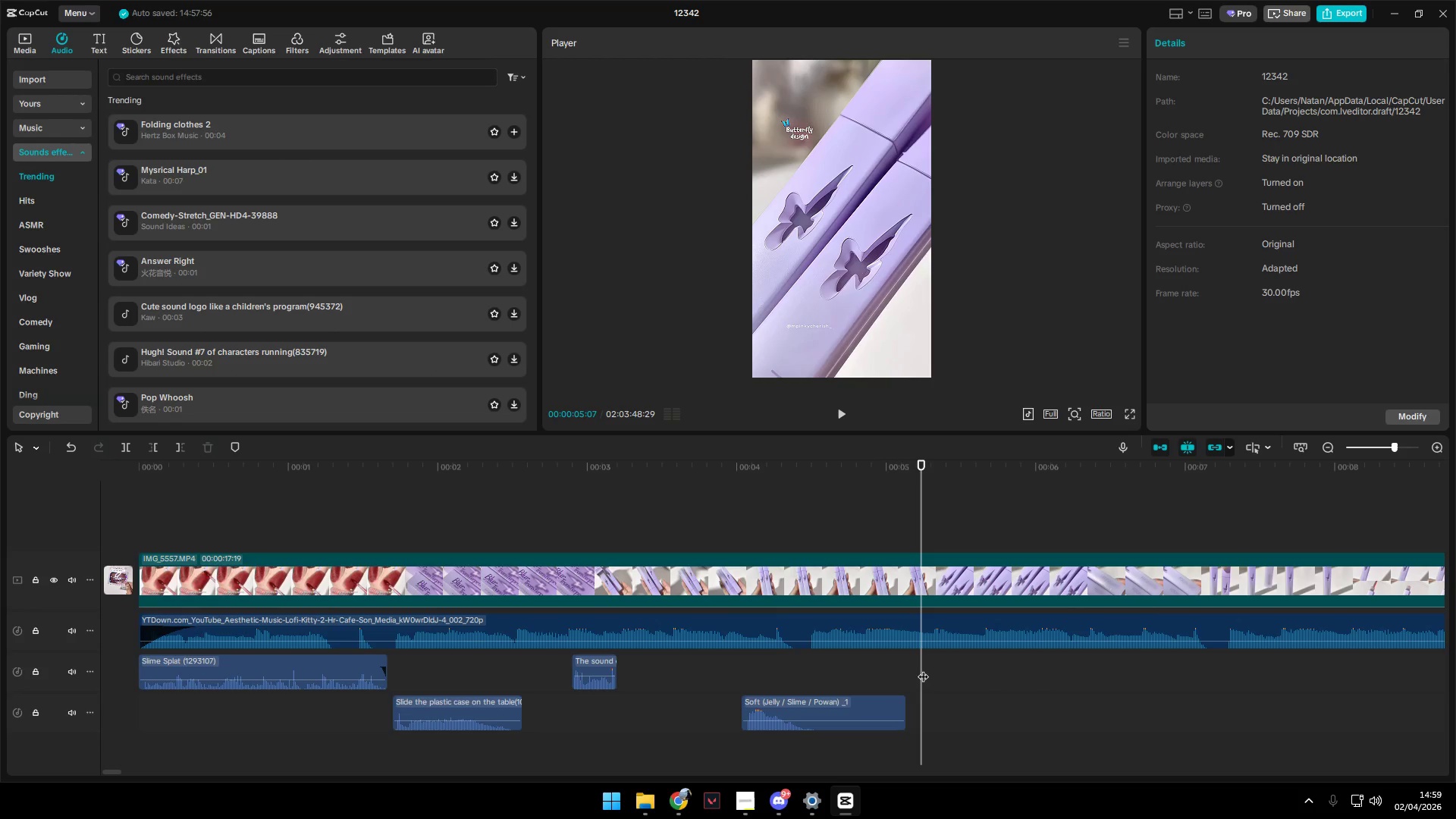 
left_click_drag(start_coordinate=[923, 669], to_coordinate=[900, 669])
 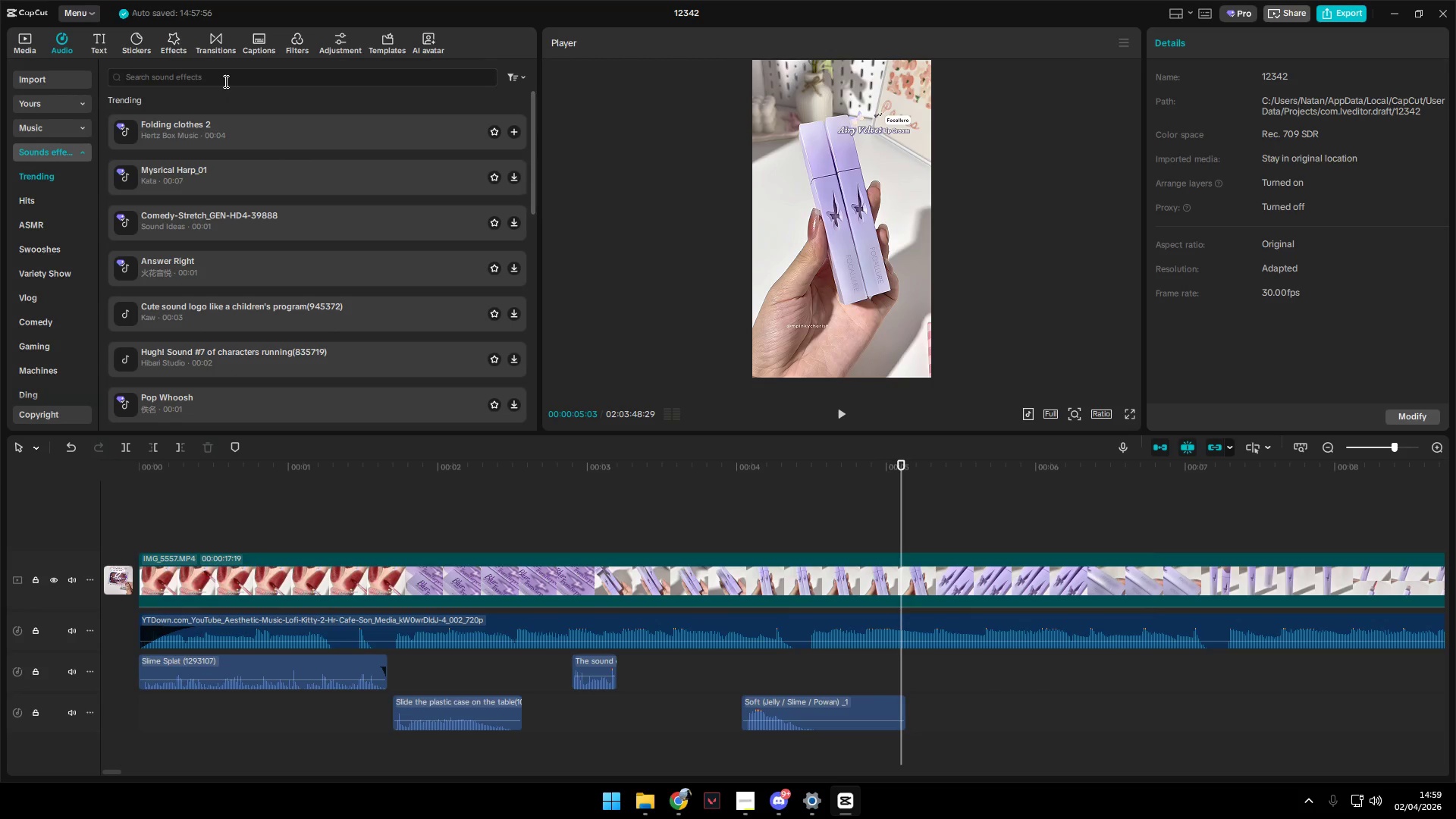 
left_click([215, 124])
 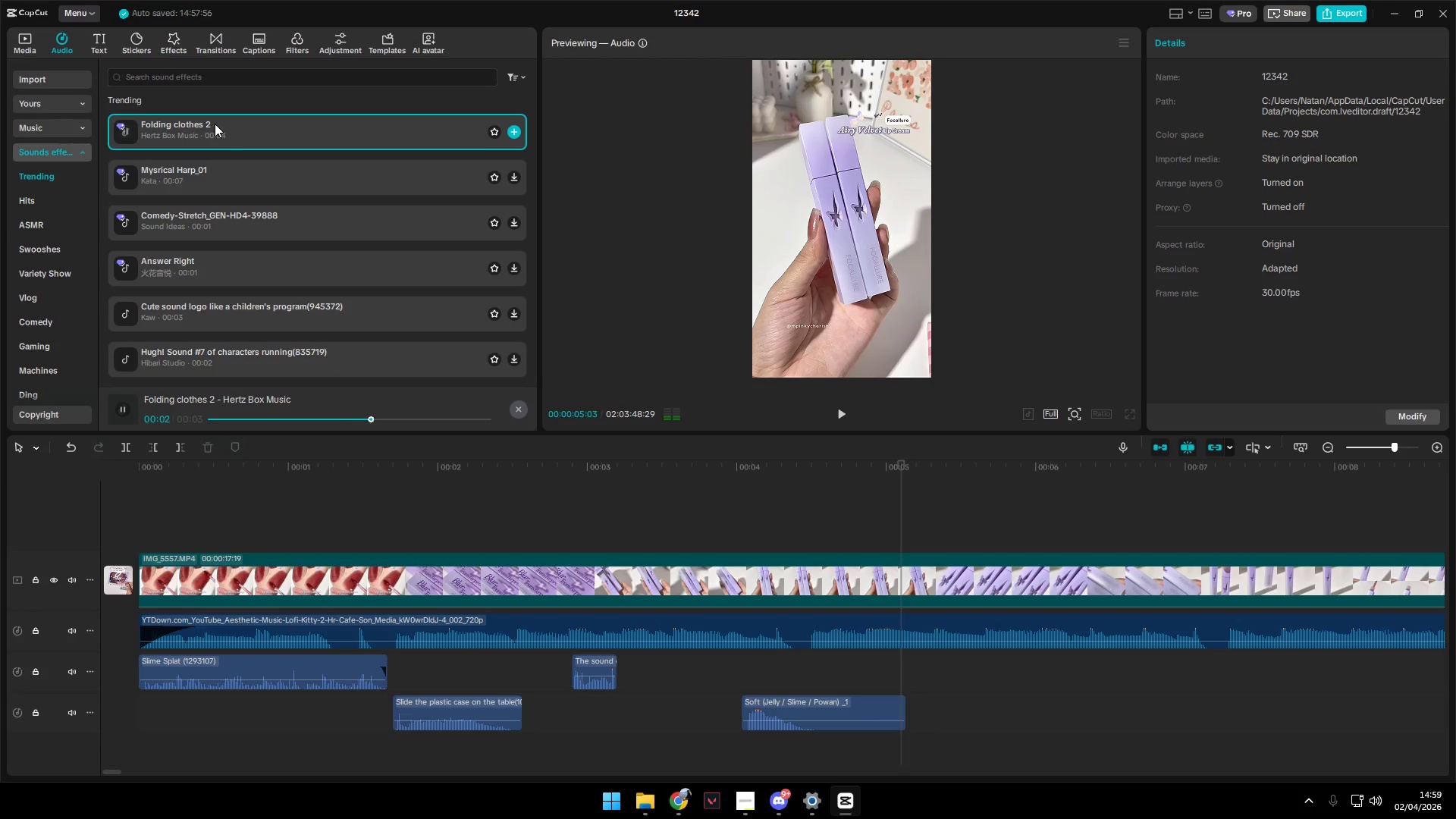 
double_click([218, 168])
 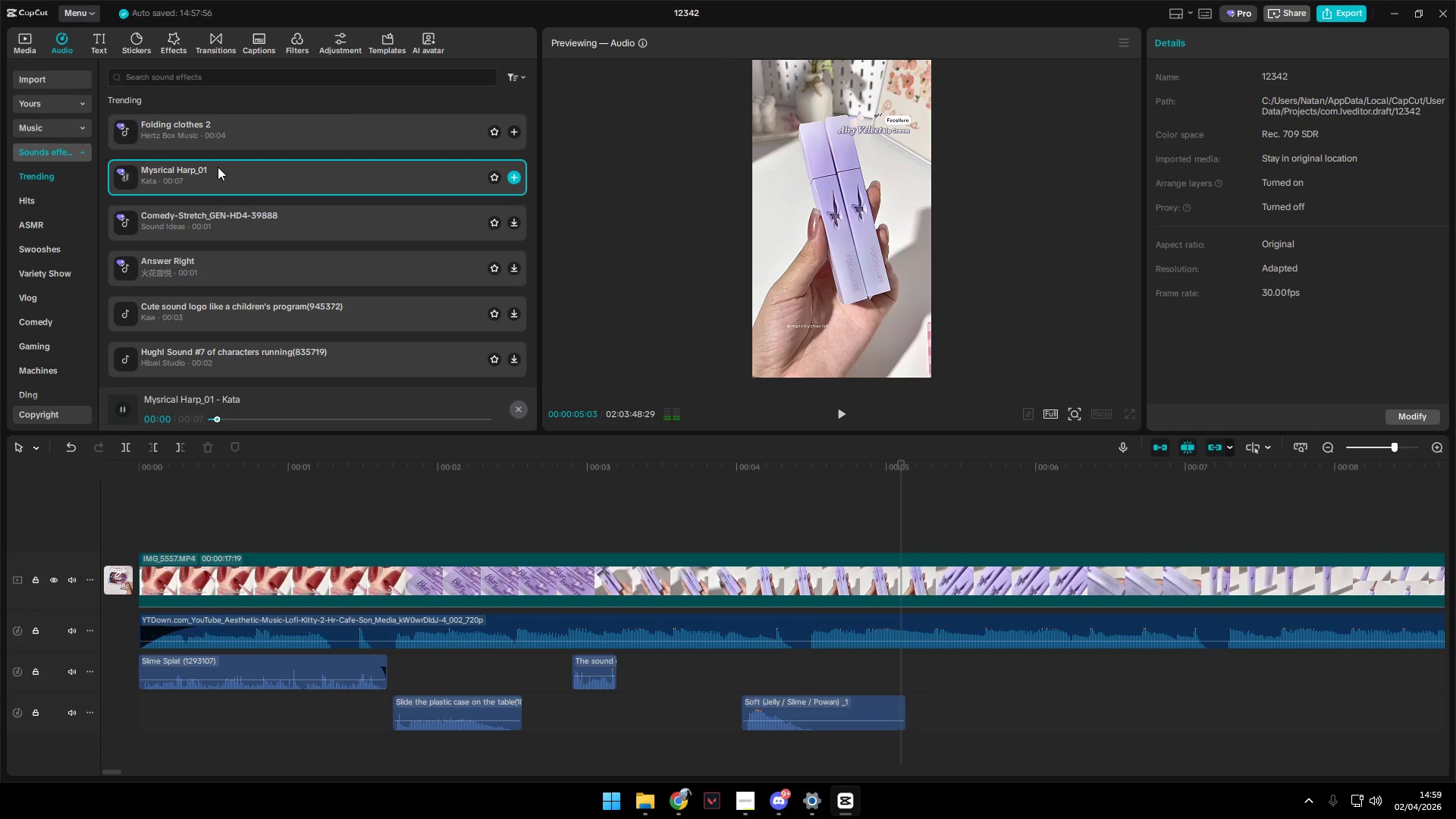 
left_click([243, 213])
 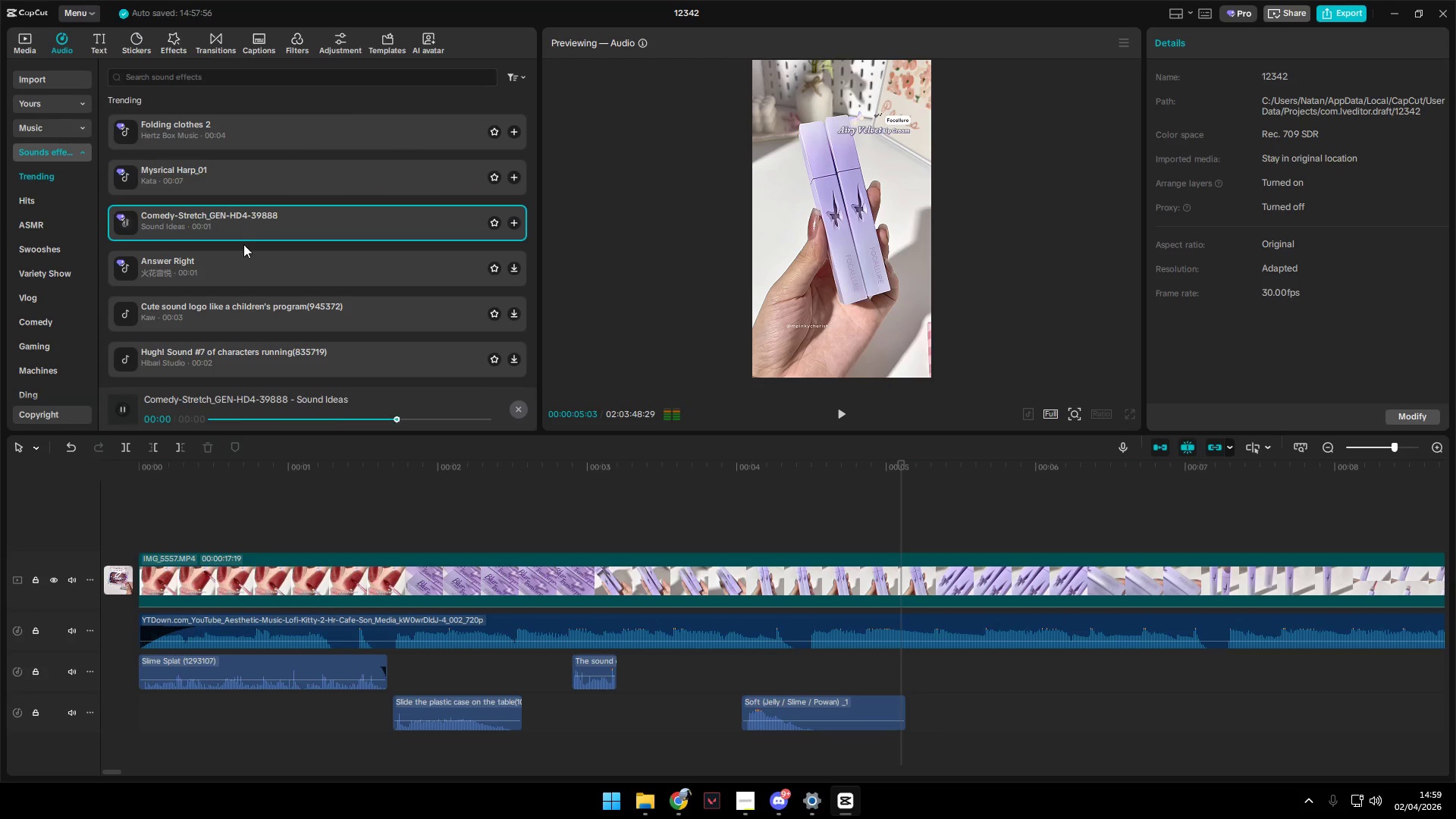 
left_click([243, 252])
 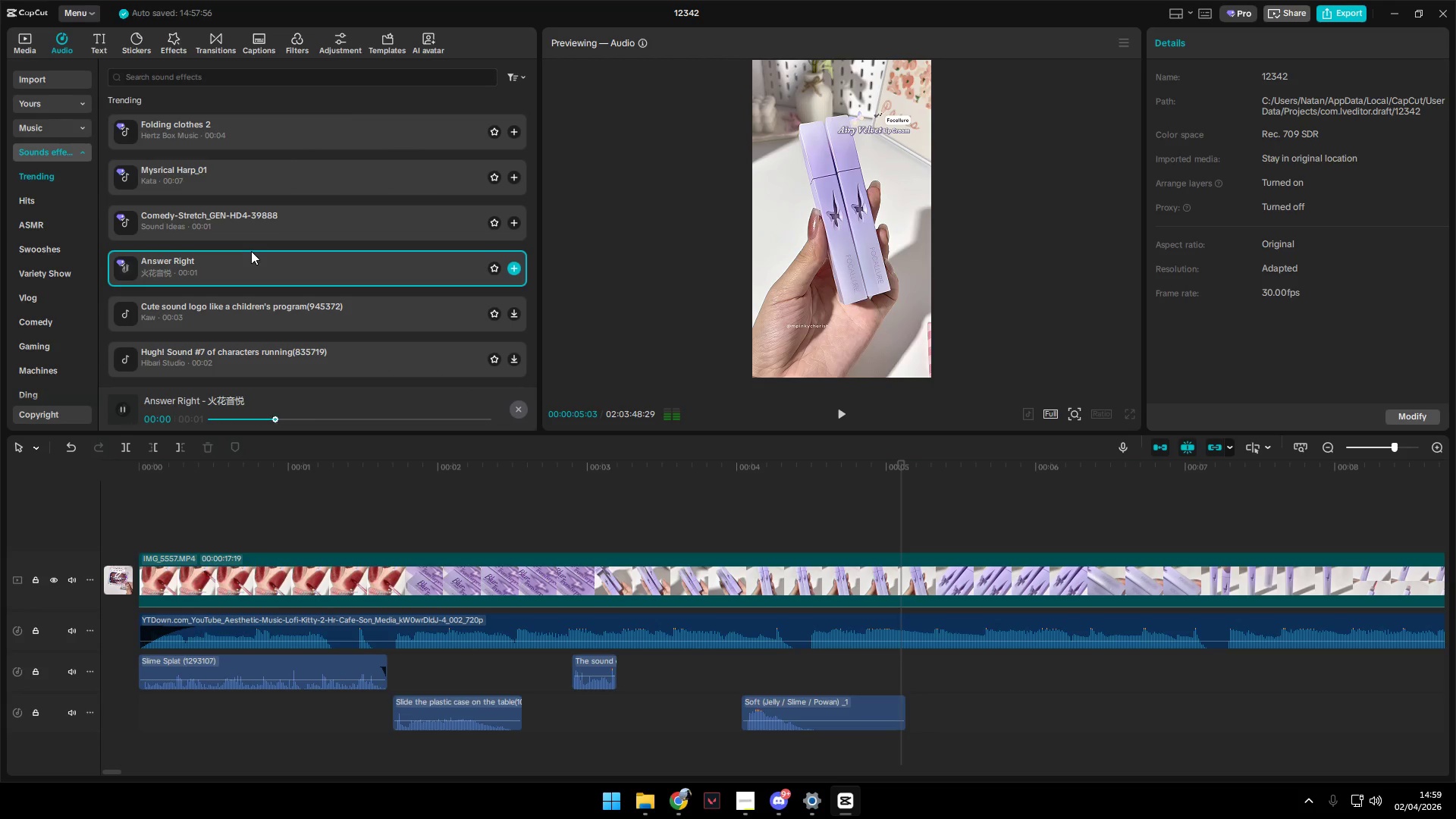 
left_click([257, 234])
 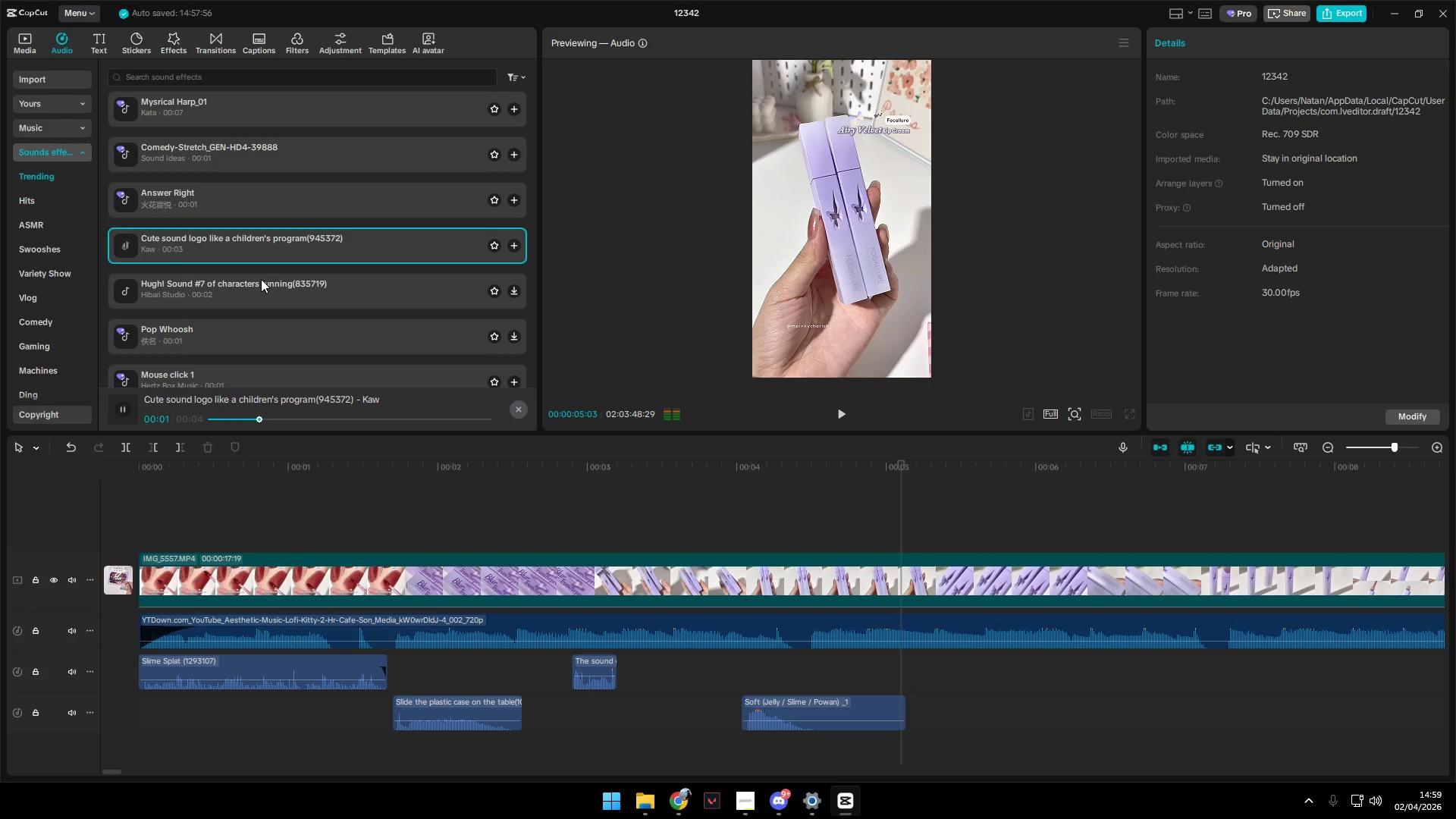 
scroll: coordinate [251, 251], scroll_direction: down, amount: 1.0
 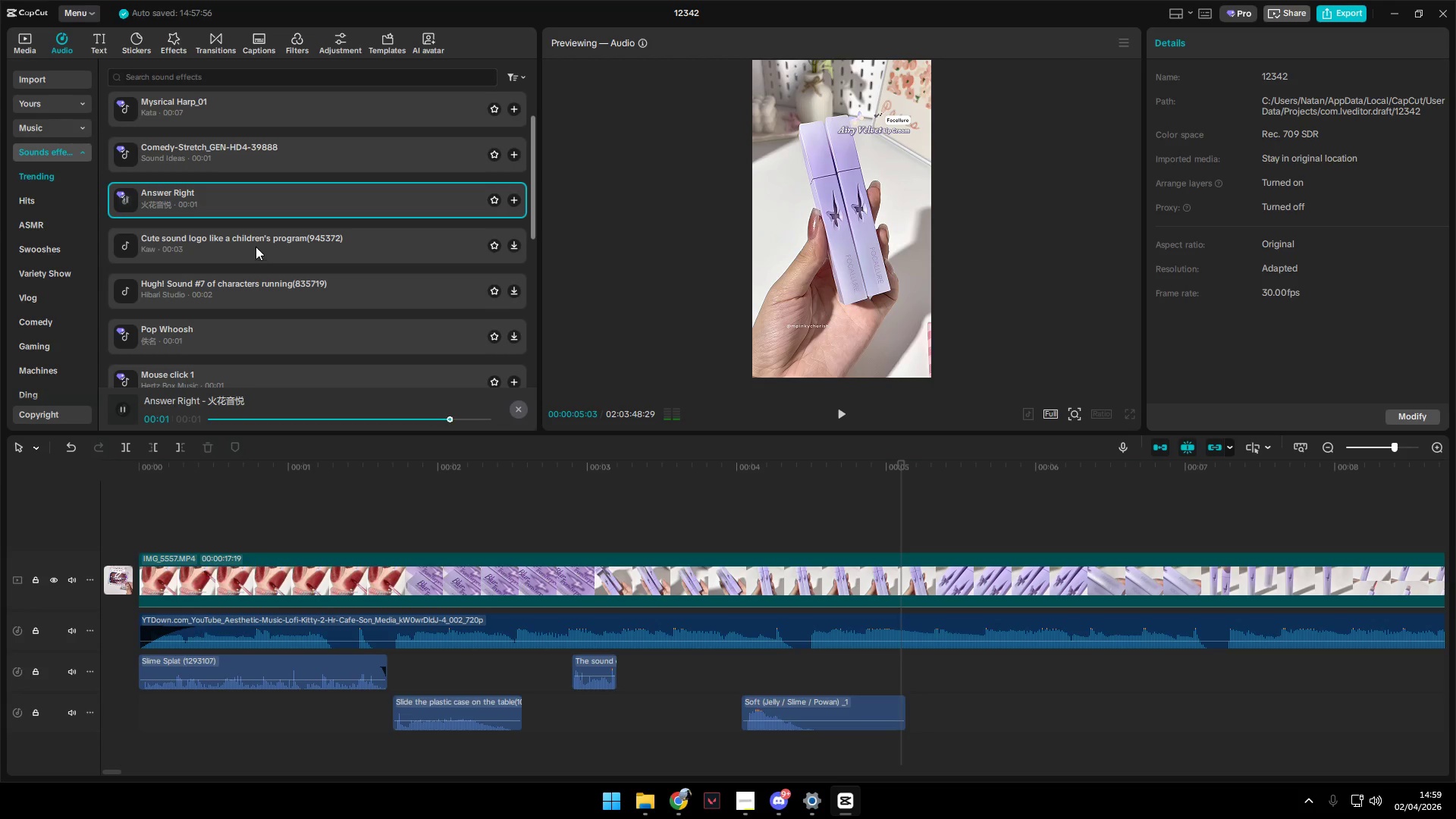 
left_click([261, 281])
 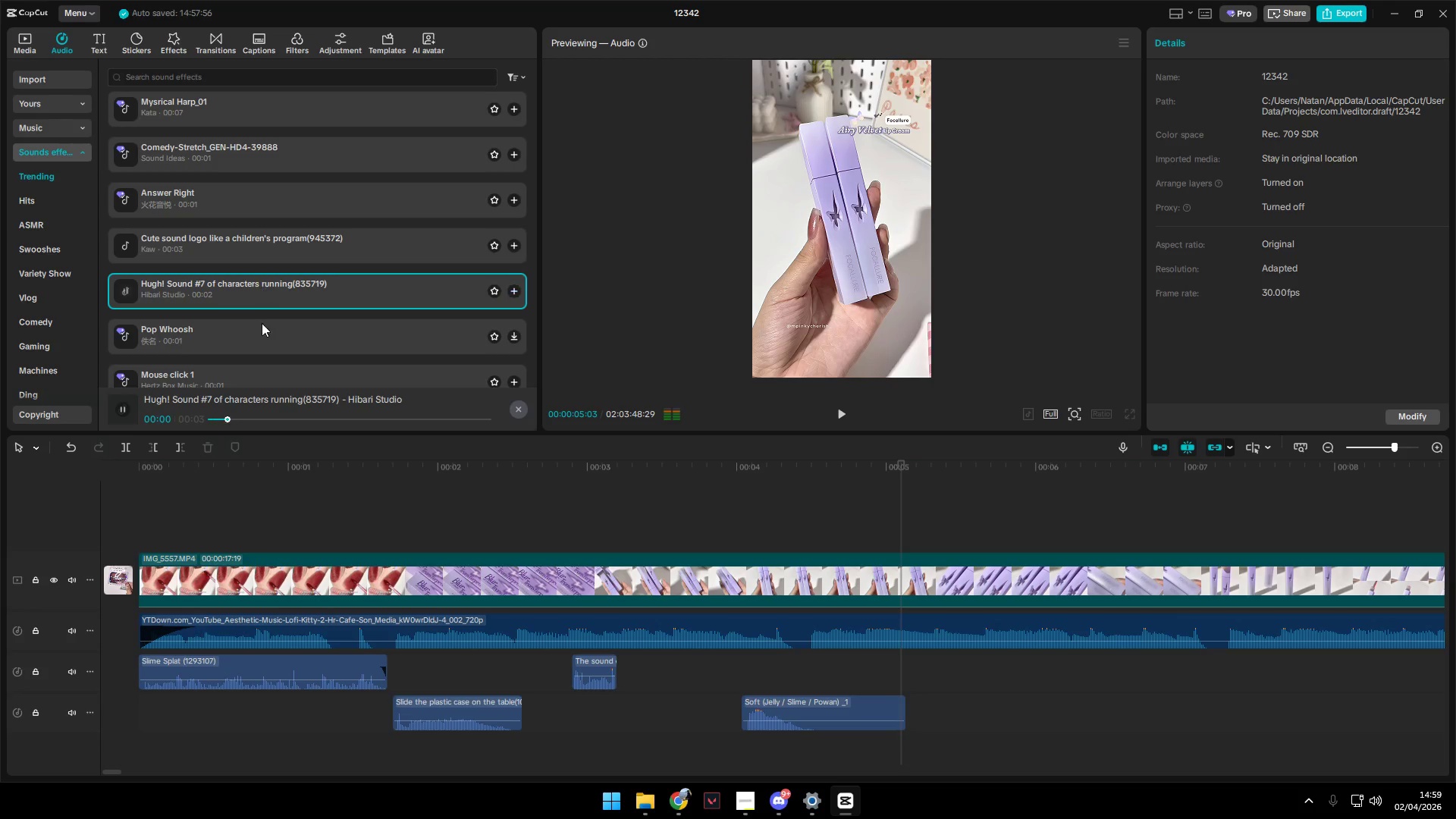 
left_click([257, 333])
 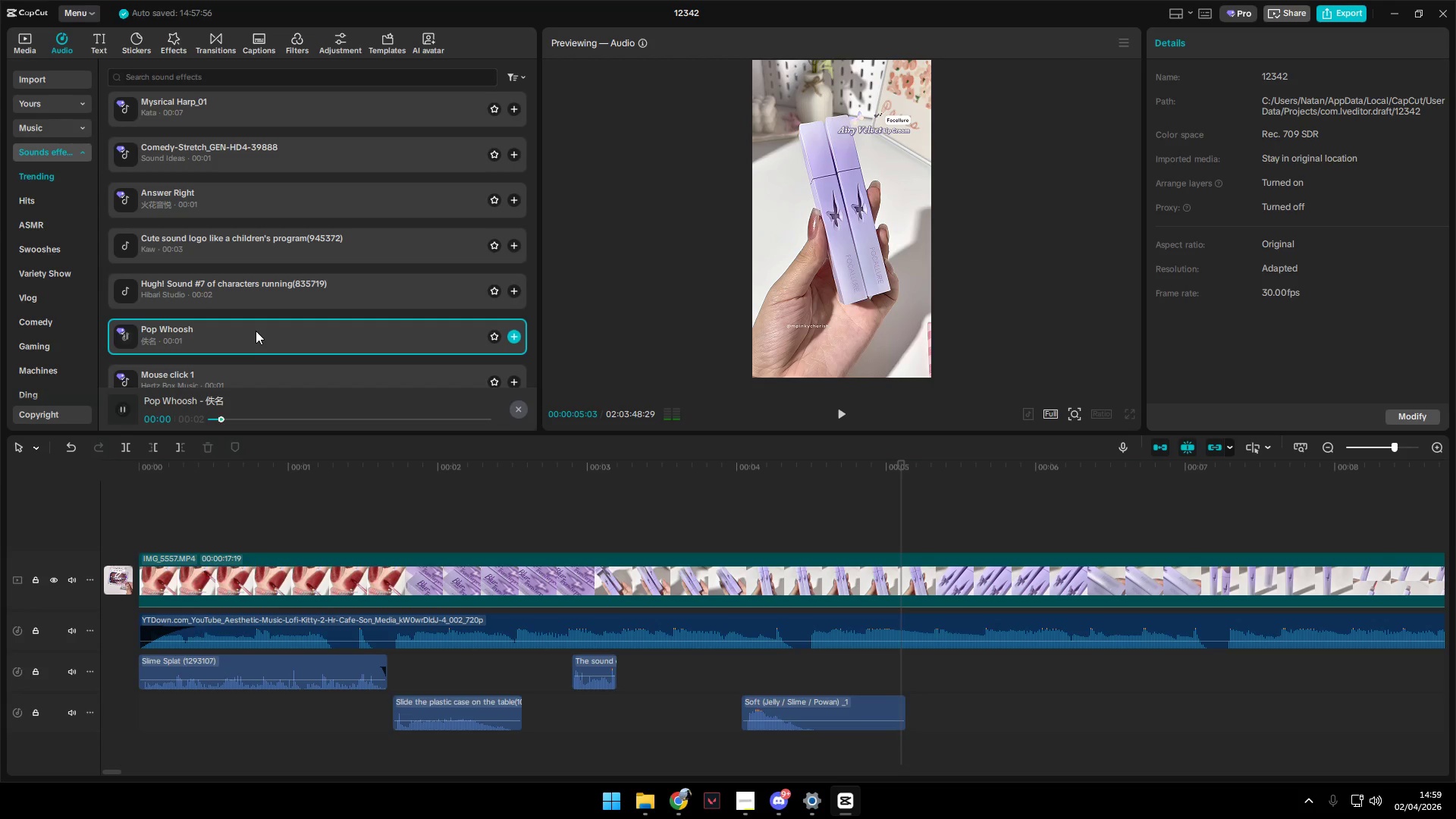 
left_click([253, 317])
 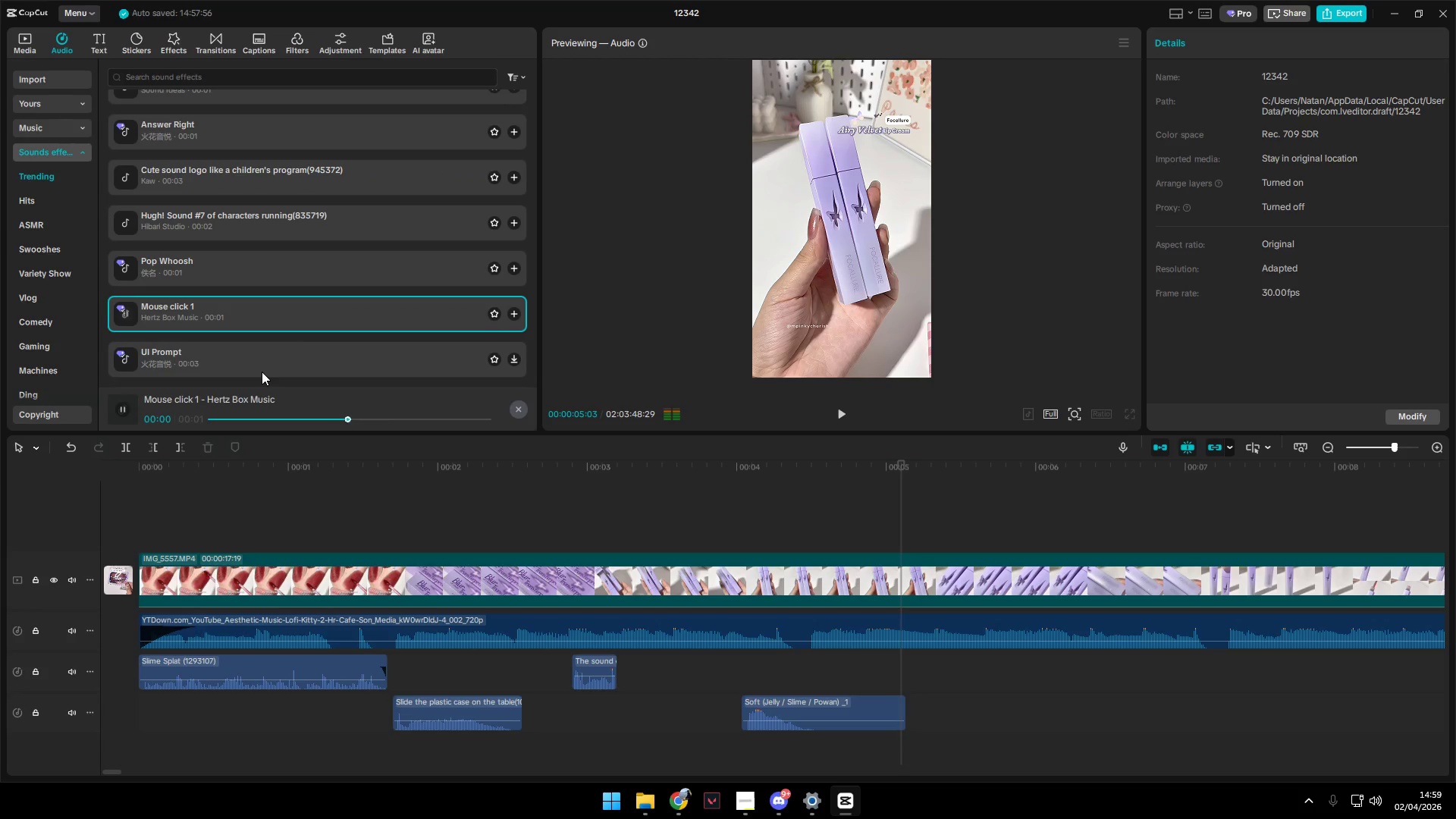 
scroll: coordinate [256, 331], scroll_direction: down, amount: 1.0
 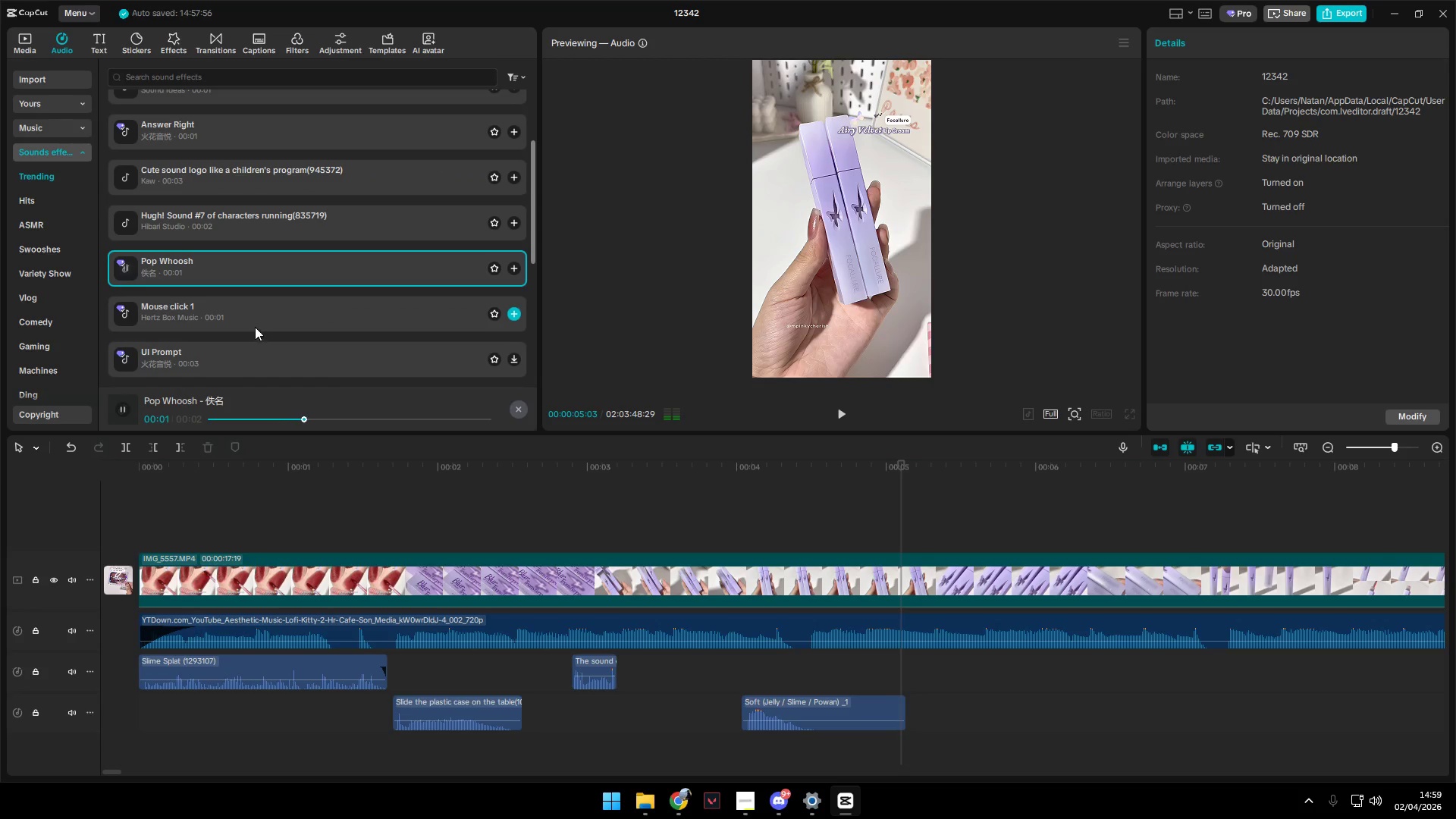 
left_click([262, 364])
 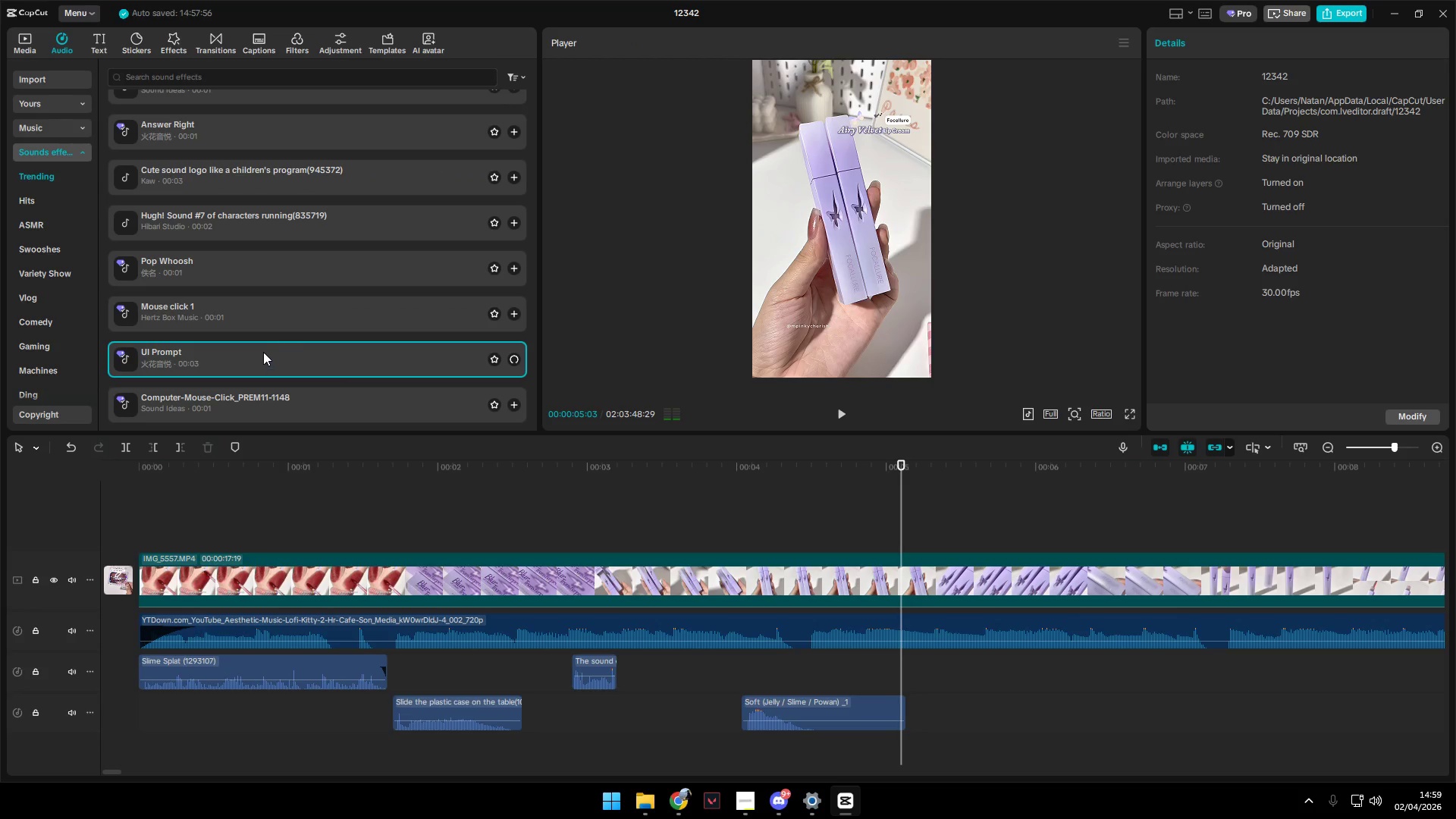 
left_click([262, 337])
 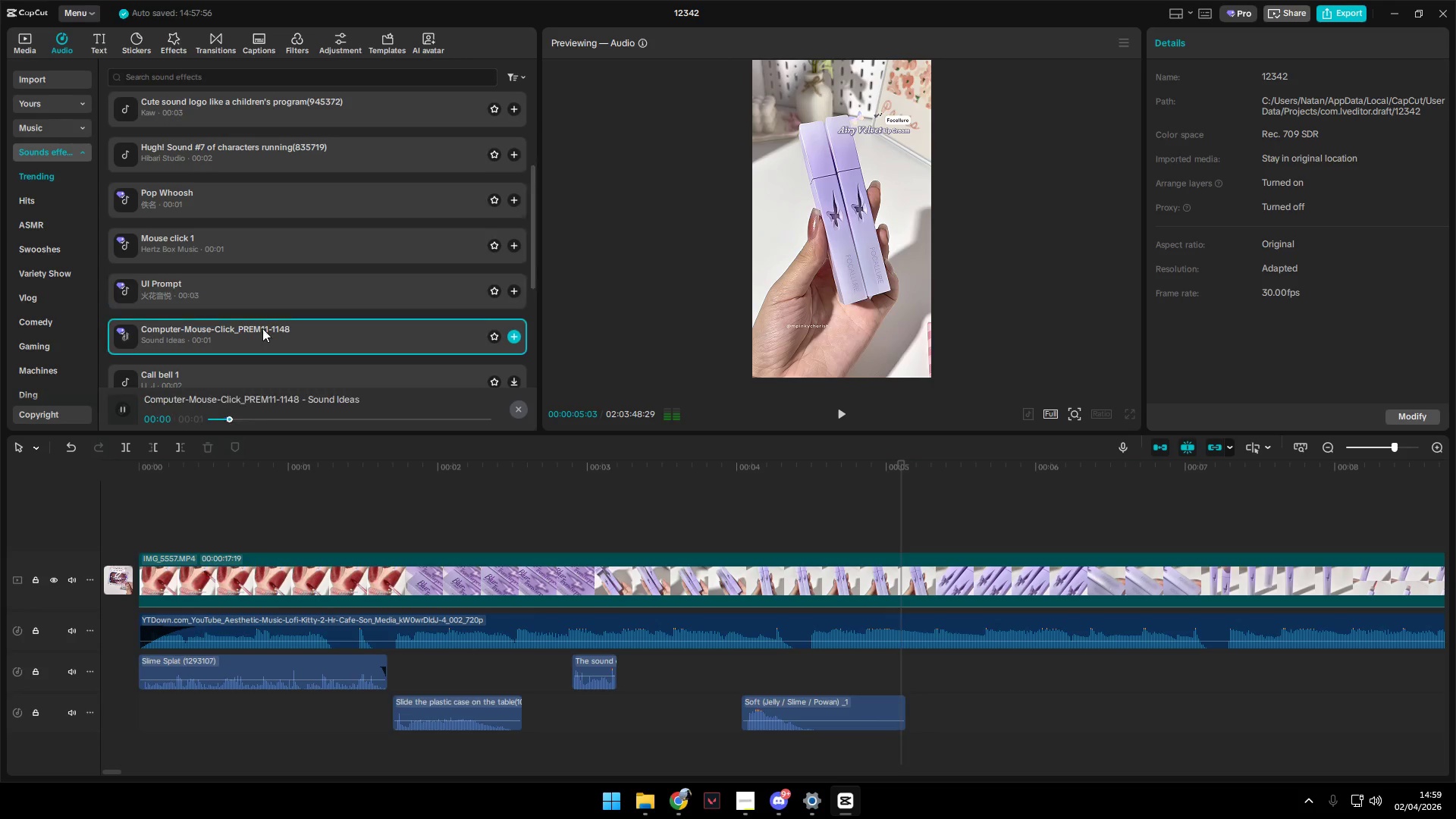 
scroll: coordinate [264, 348], scroll_direction: down, amount: 1.0
 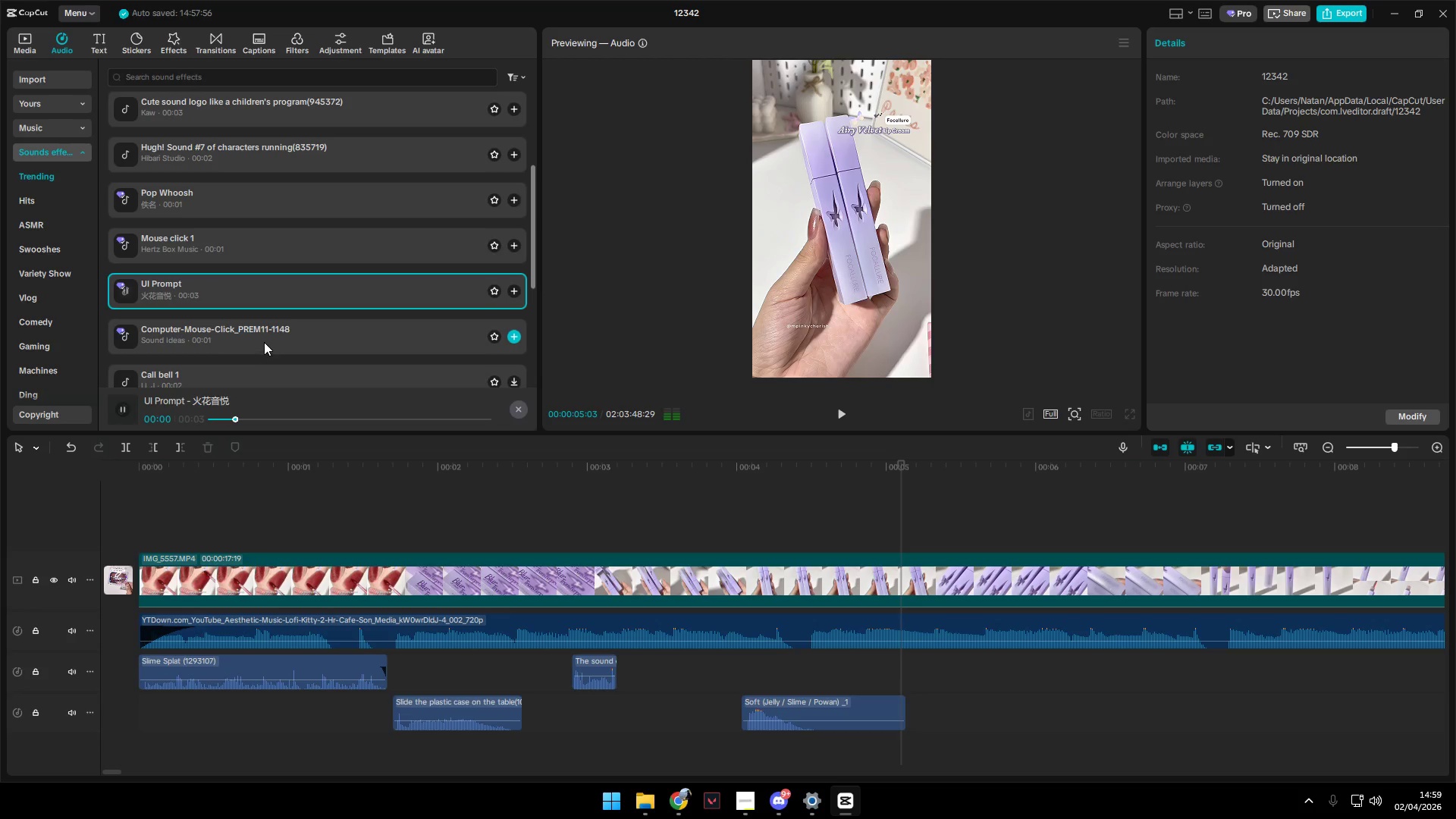 
left_click([258, 316])
 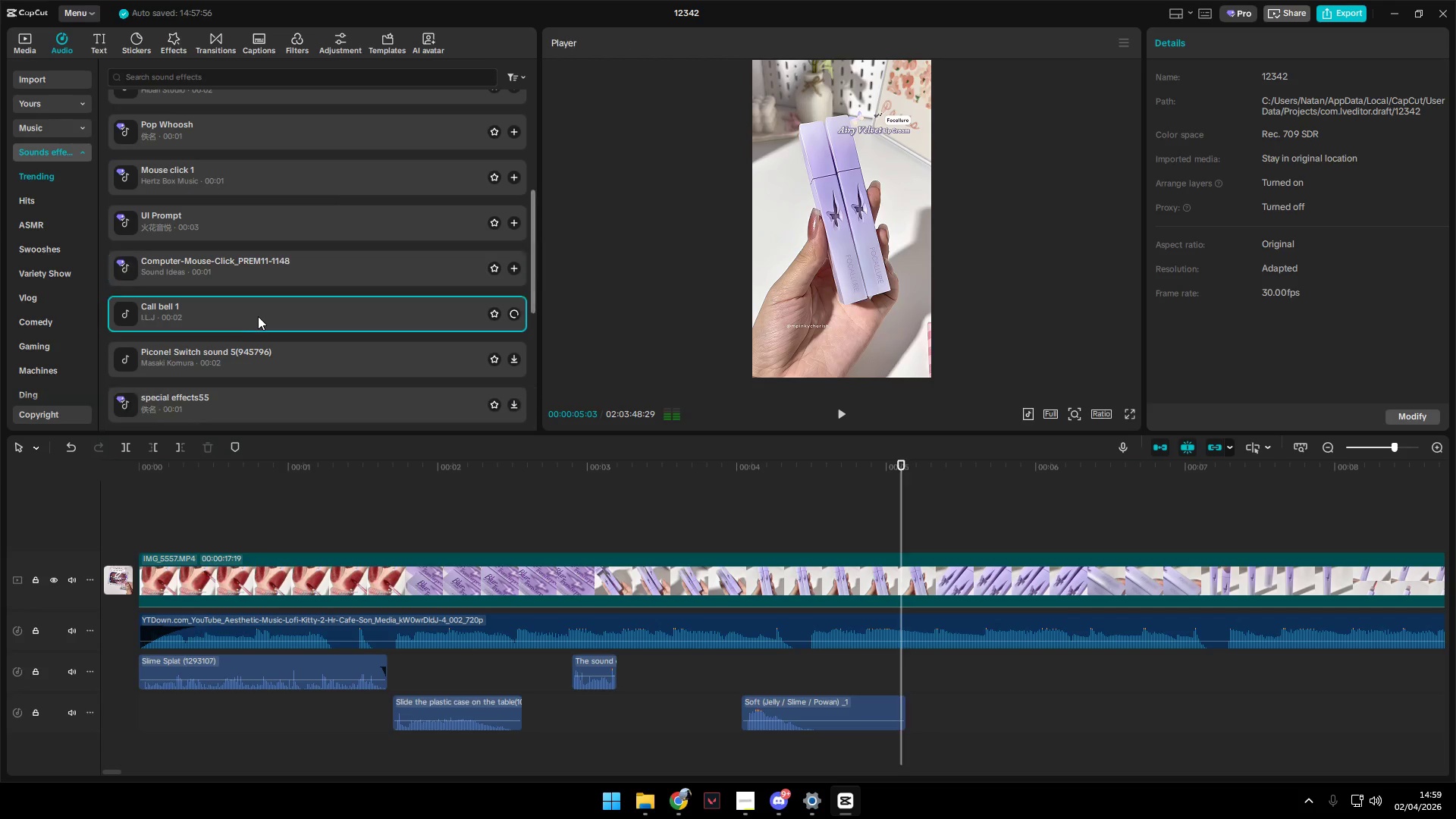 
scroll: coordinate [263, 327], scroll_direction: down, amount: 1.0
 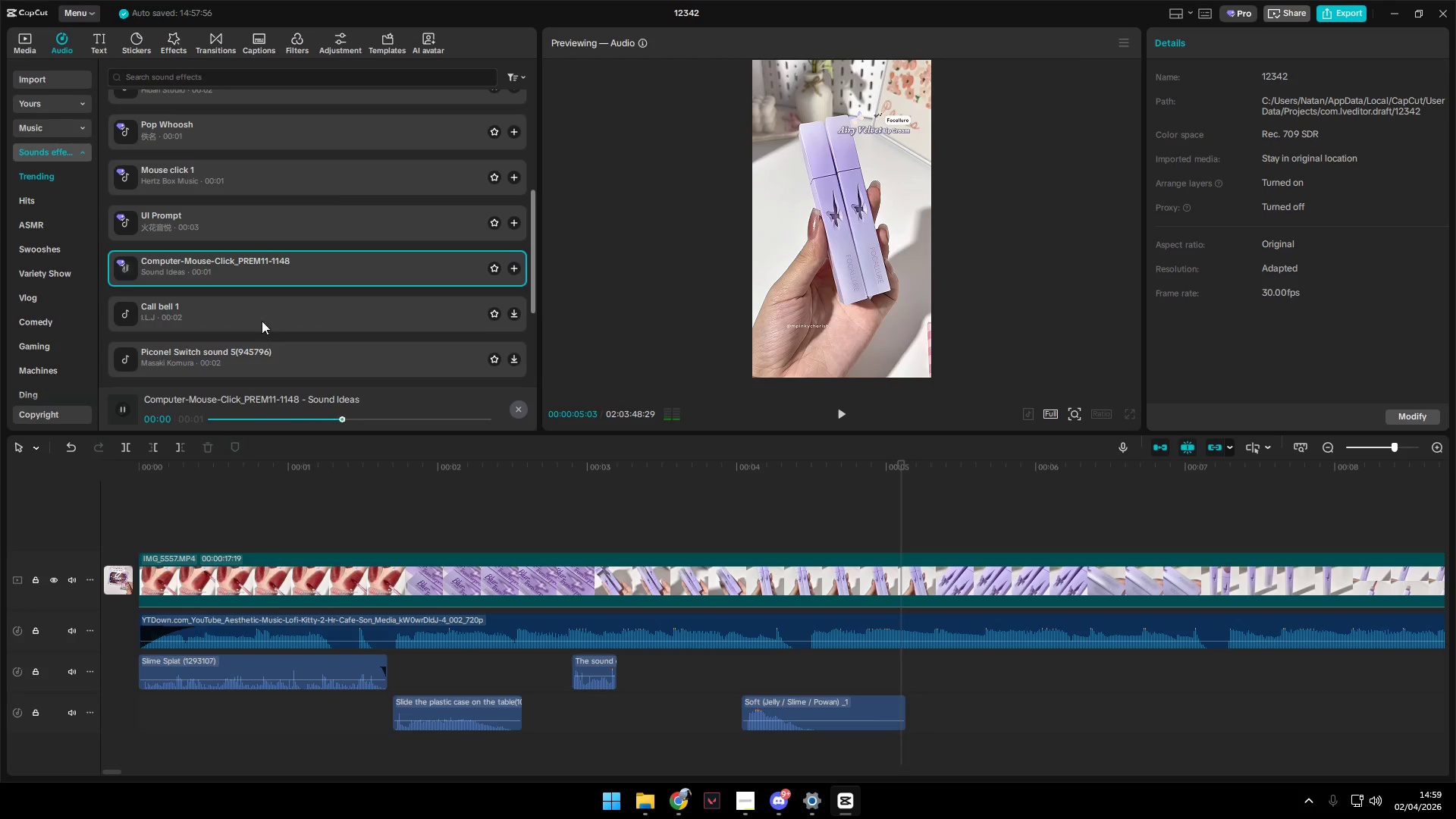 
left_click([257, 286])
 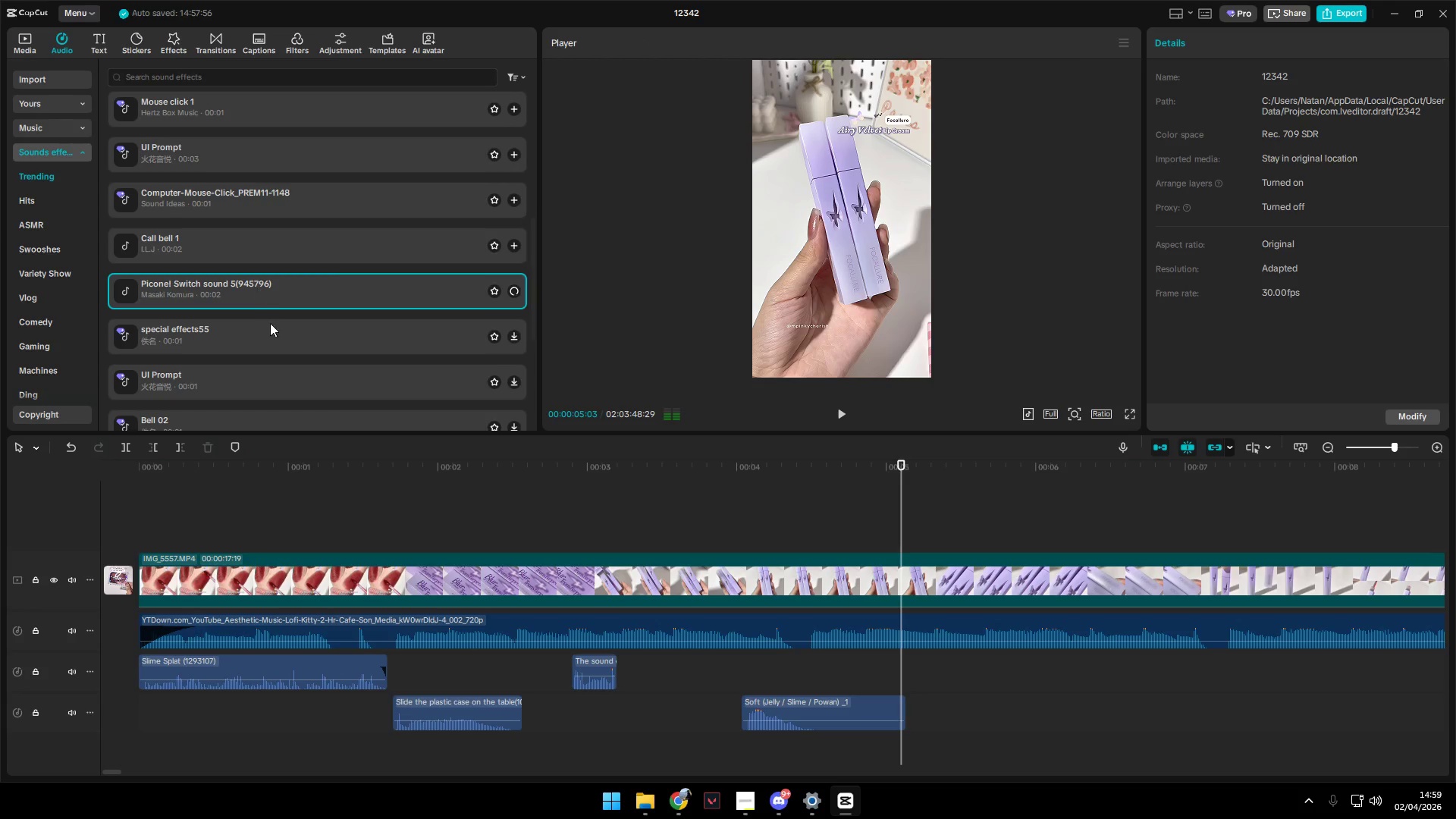 
scroll: coordinate [259, 315], scroll_direction: down, amount: 1.0
 